 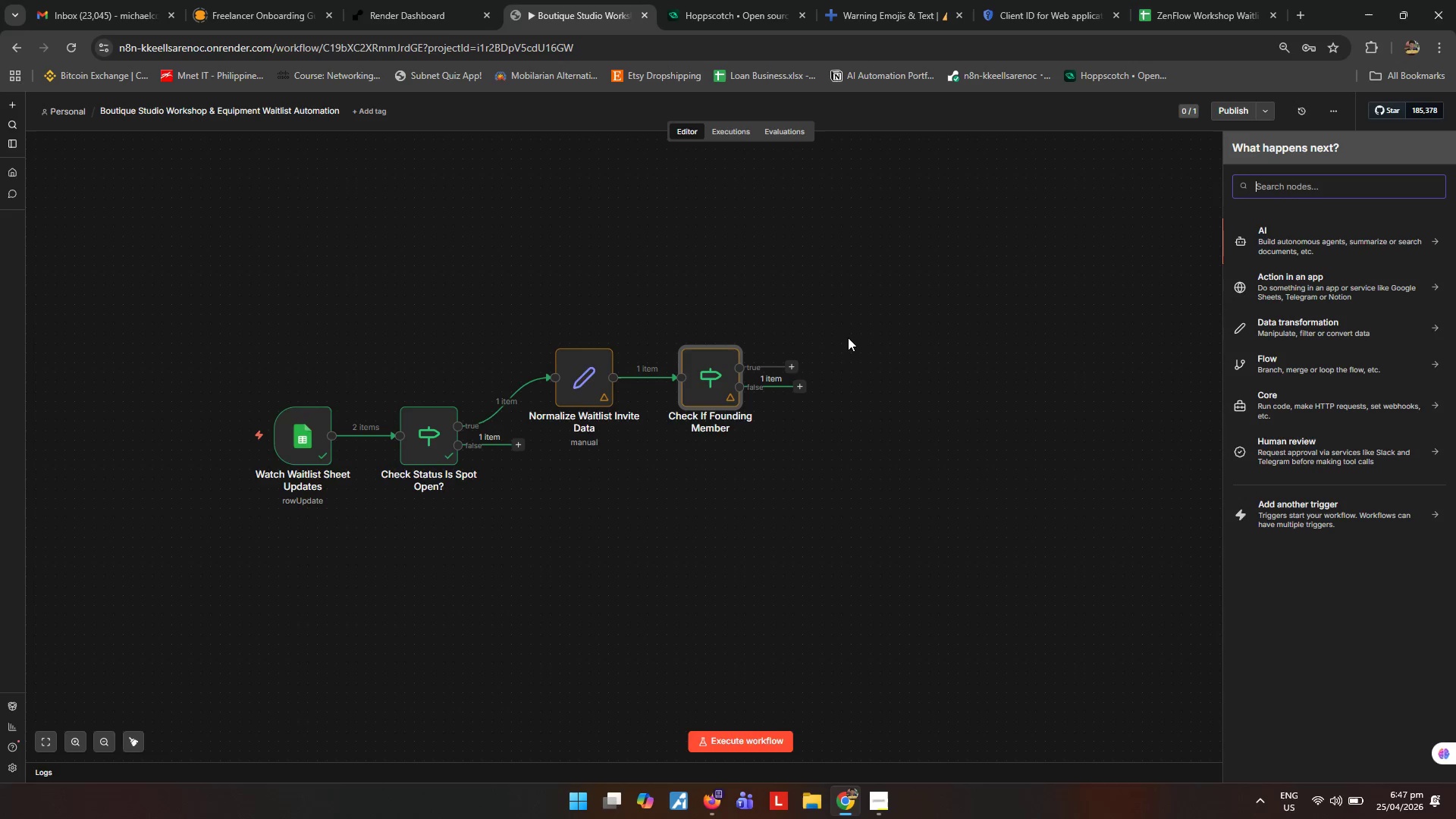 
type(gma)
 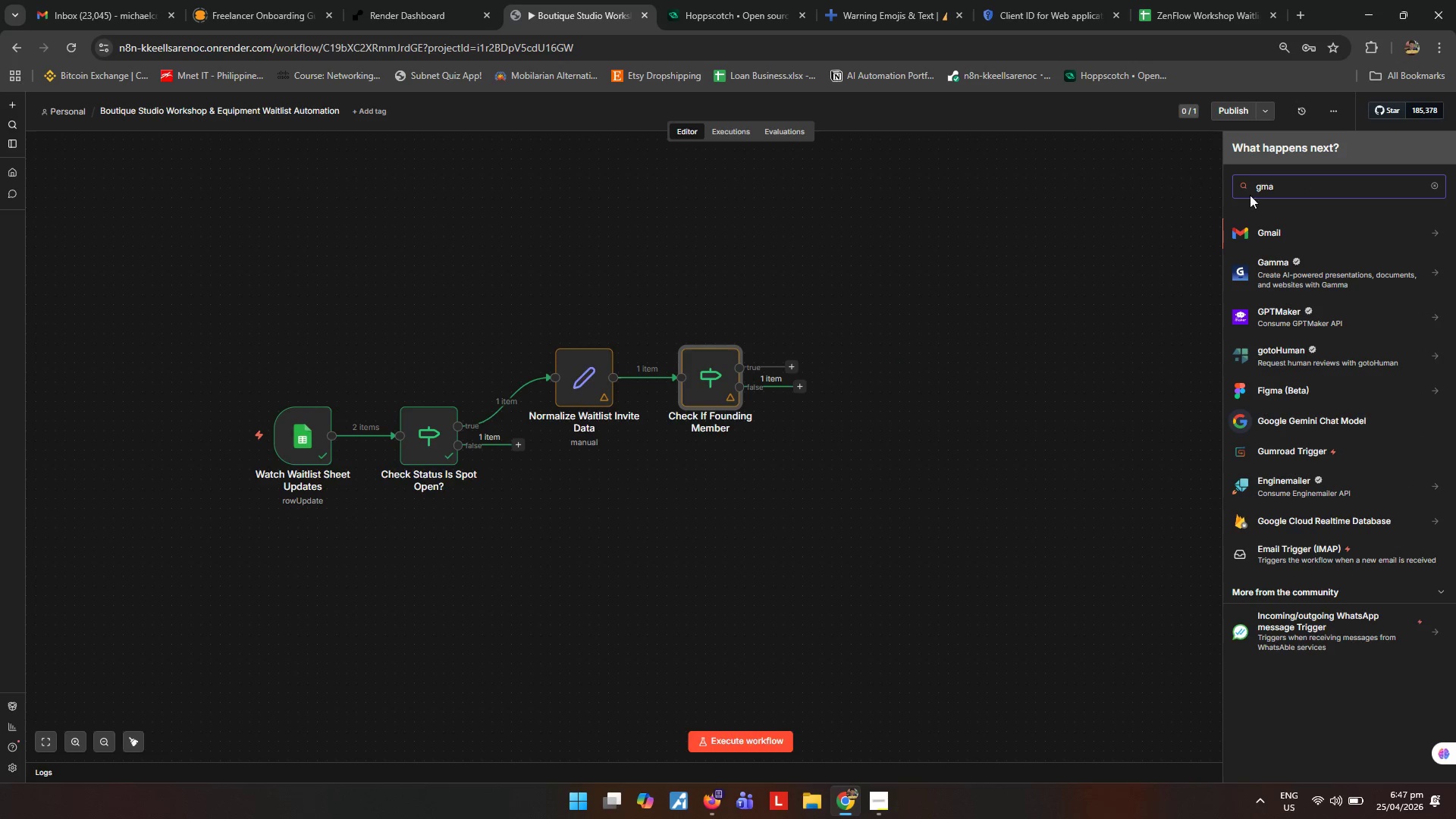 
left_click([1287, 235])
 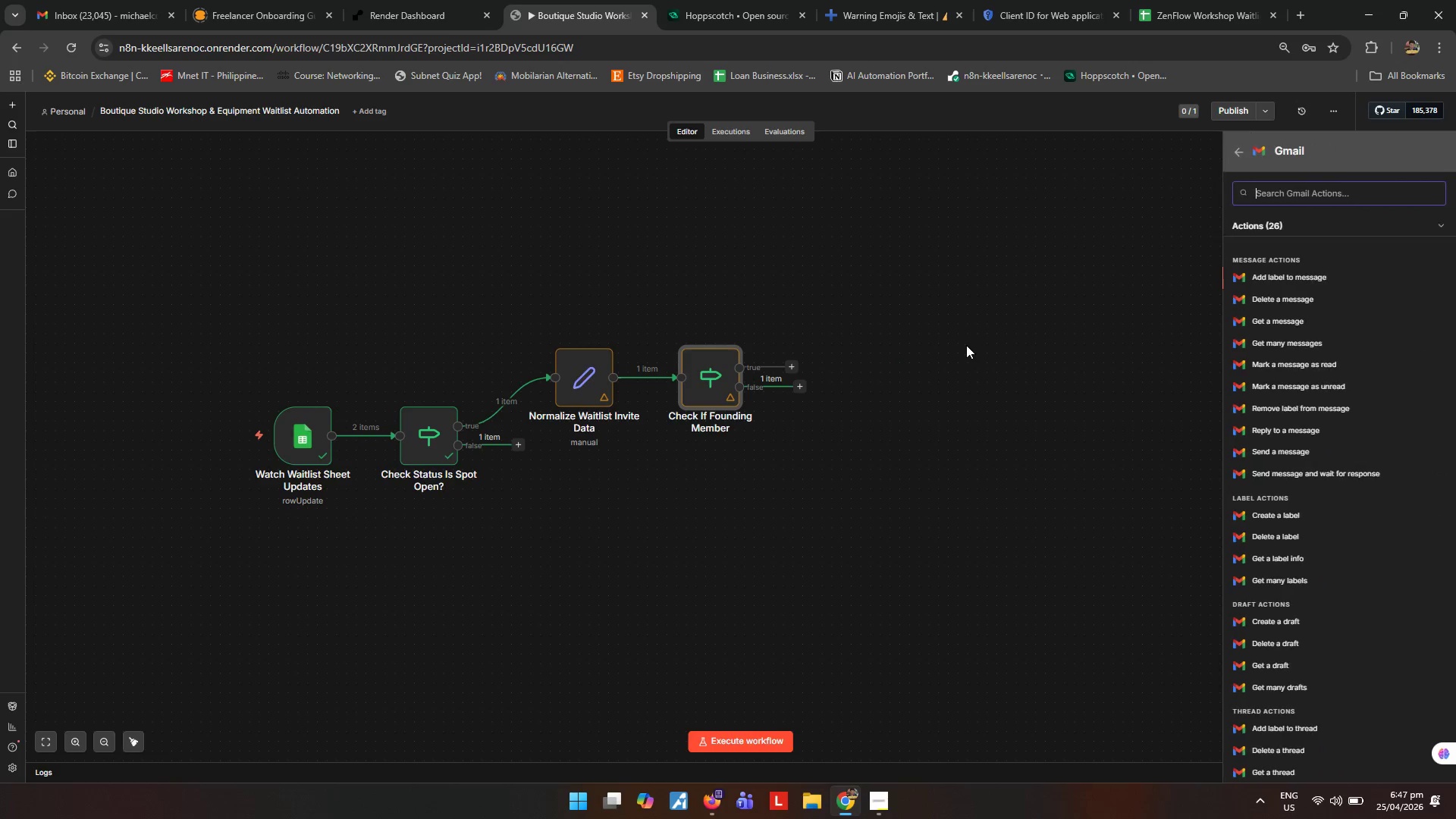 
type(se)
 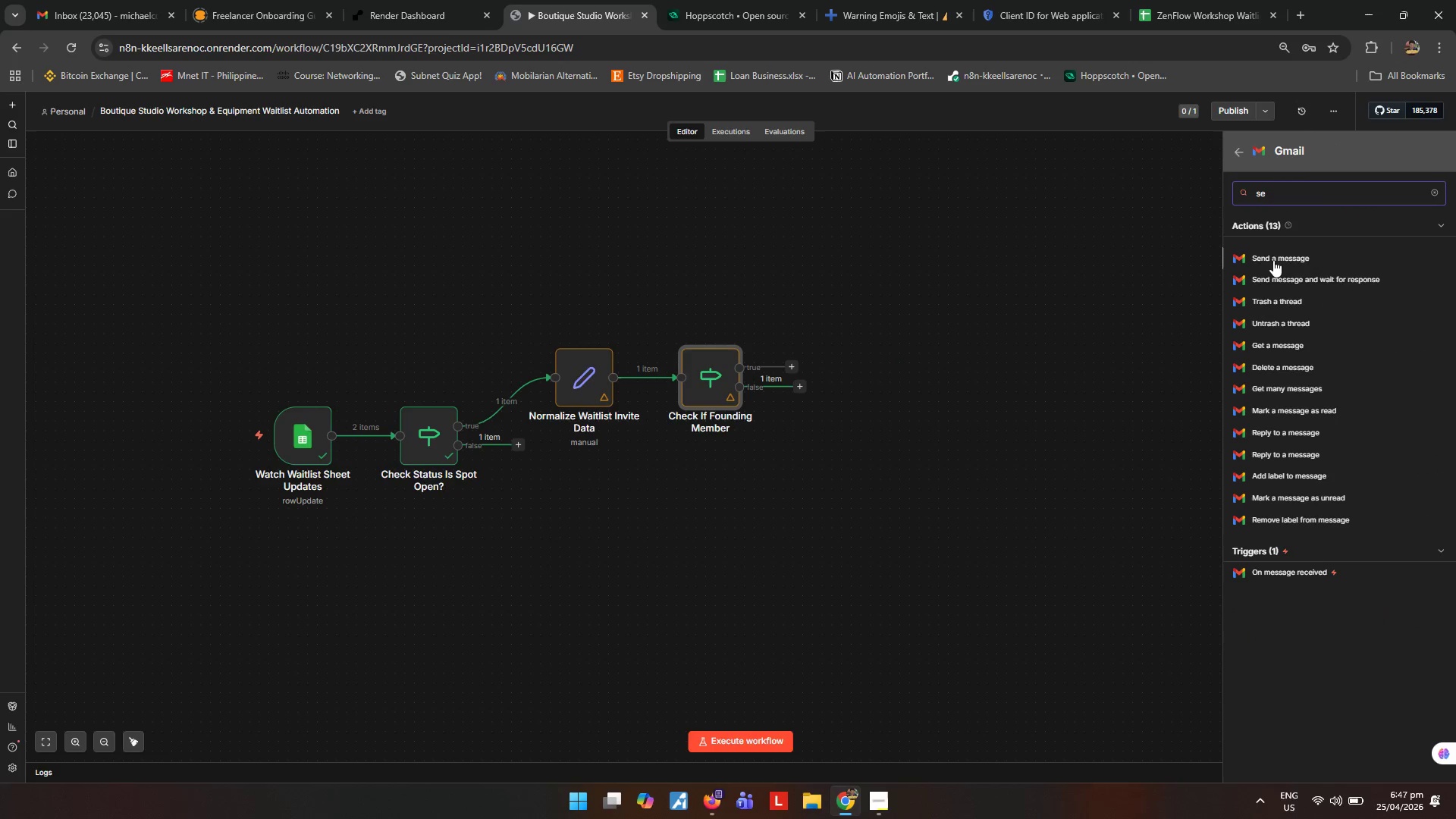 
left_click([1275, 258])
 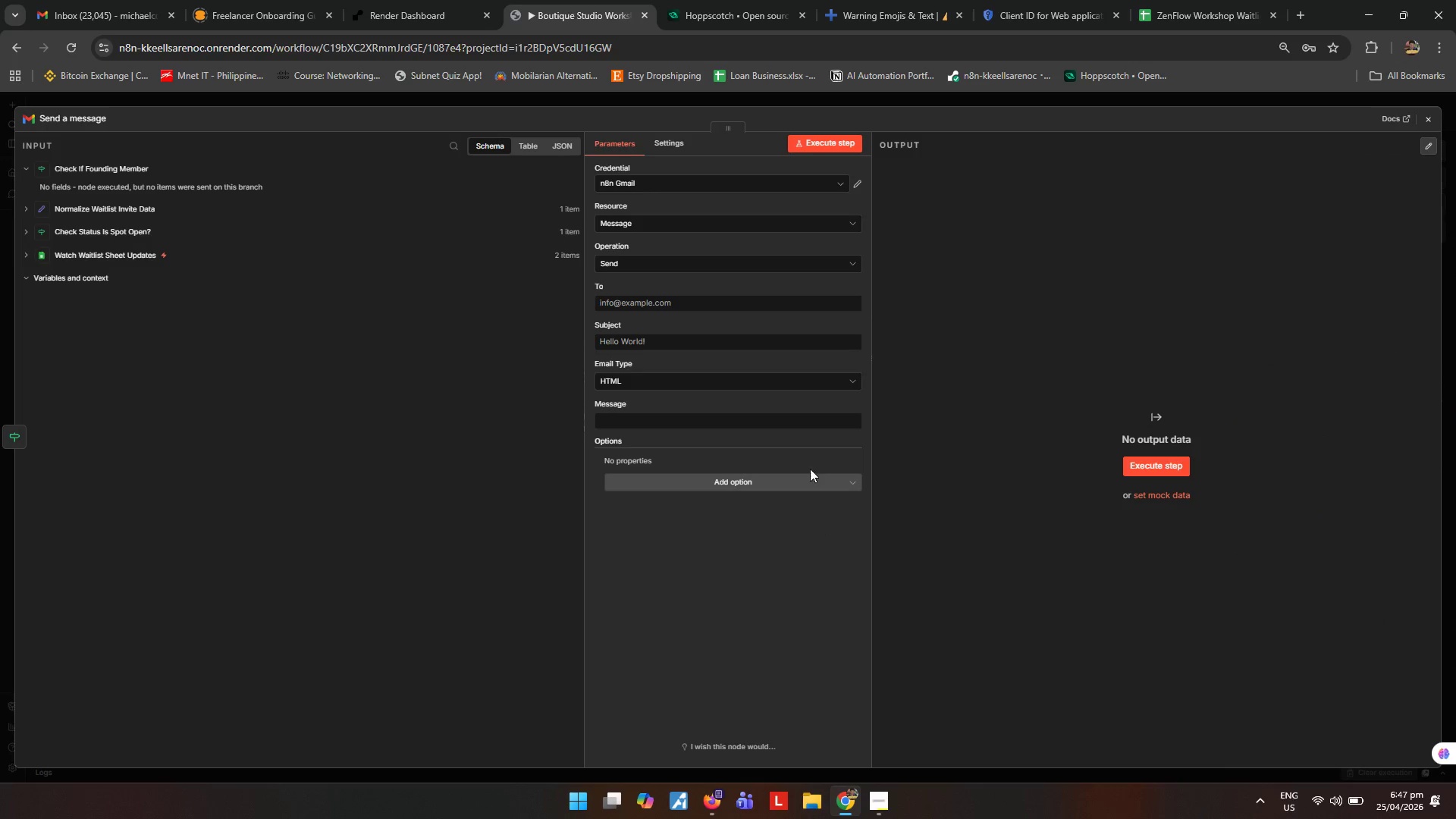 
left_click([720, 299])
 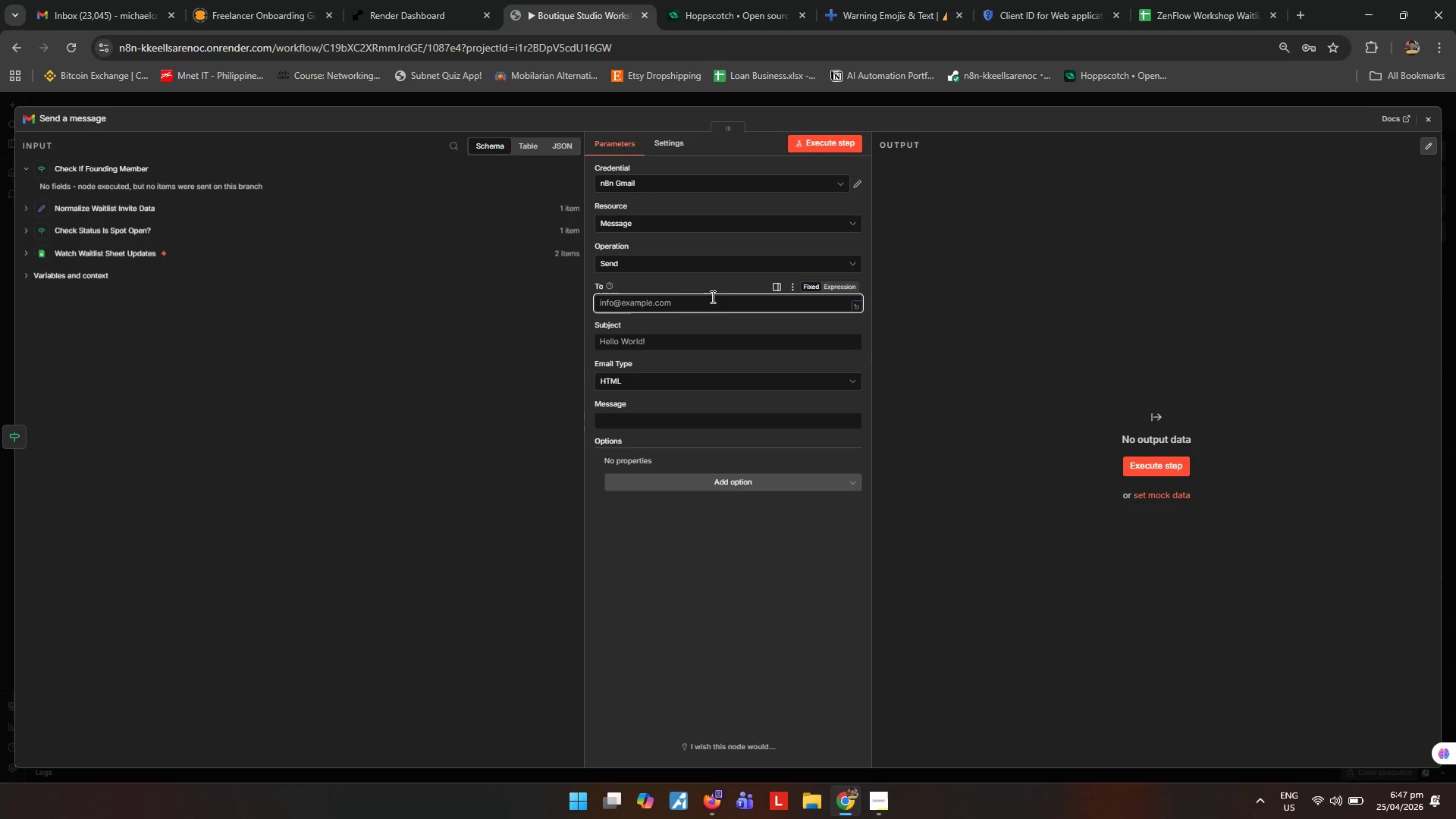 
type(michaelconeras@gmail.com)
key(Tab)
 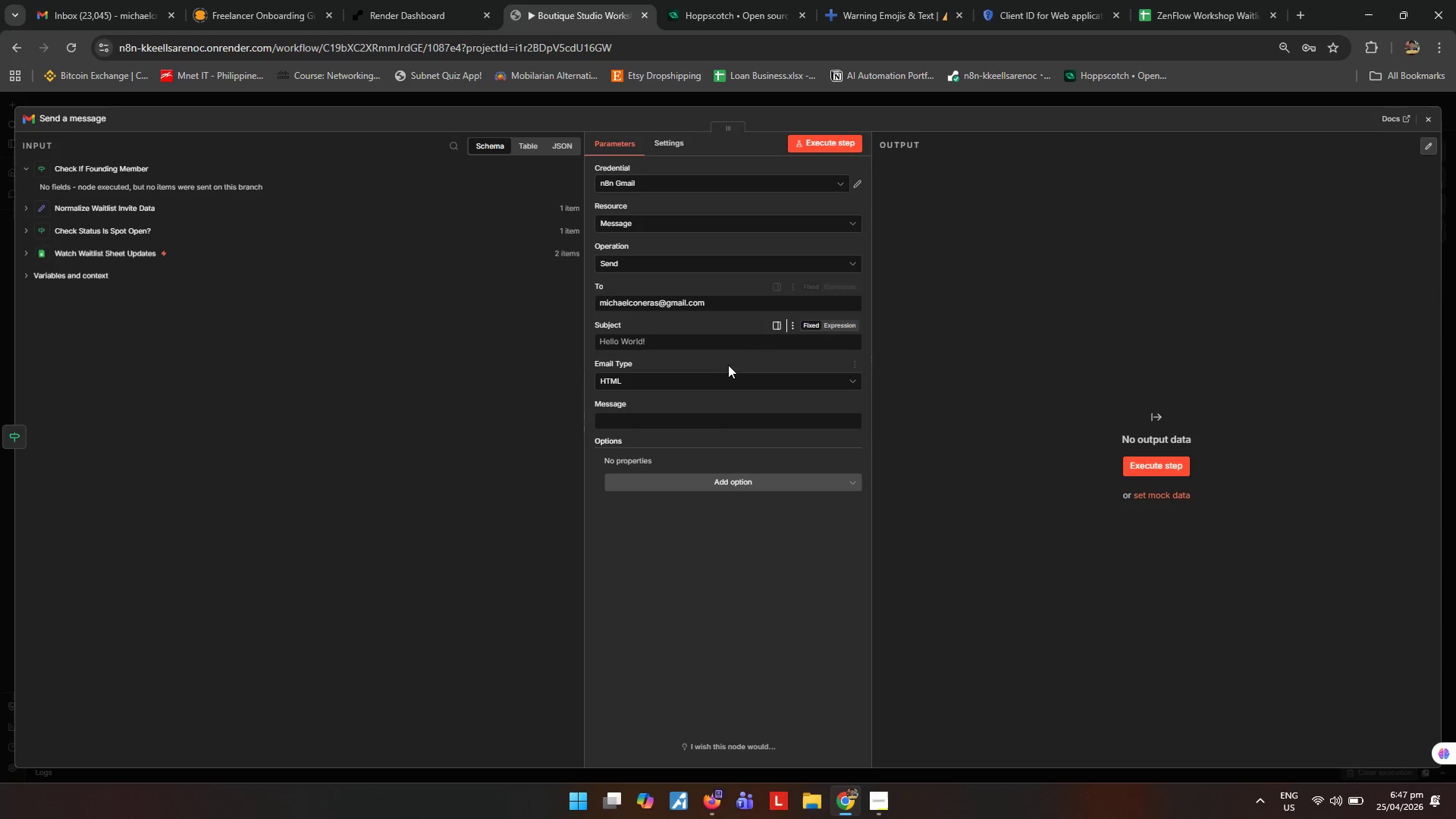 
left_click([738, 342])
 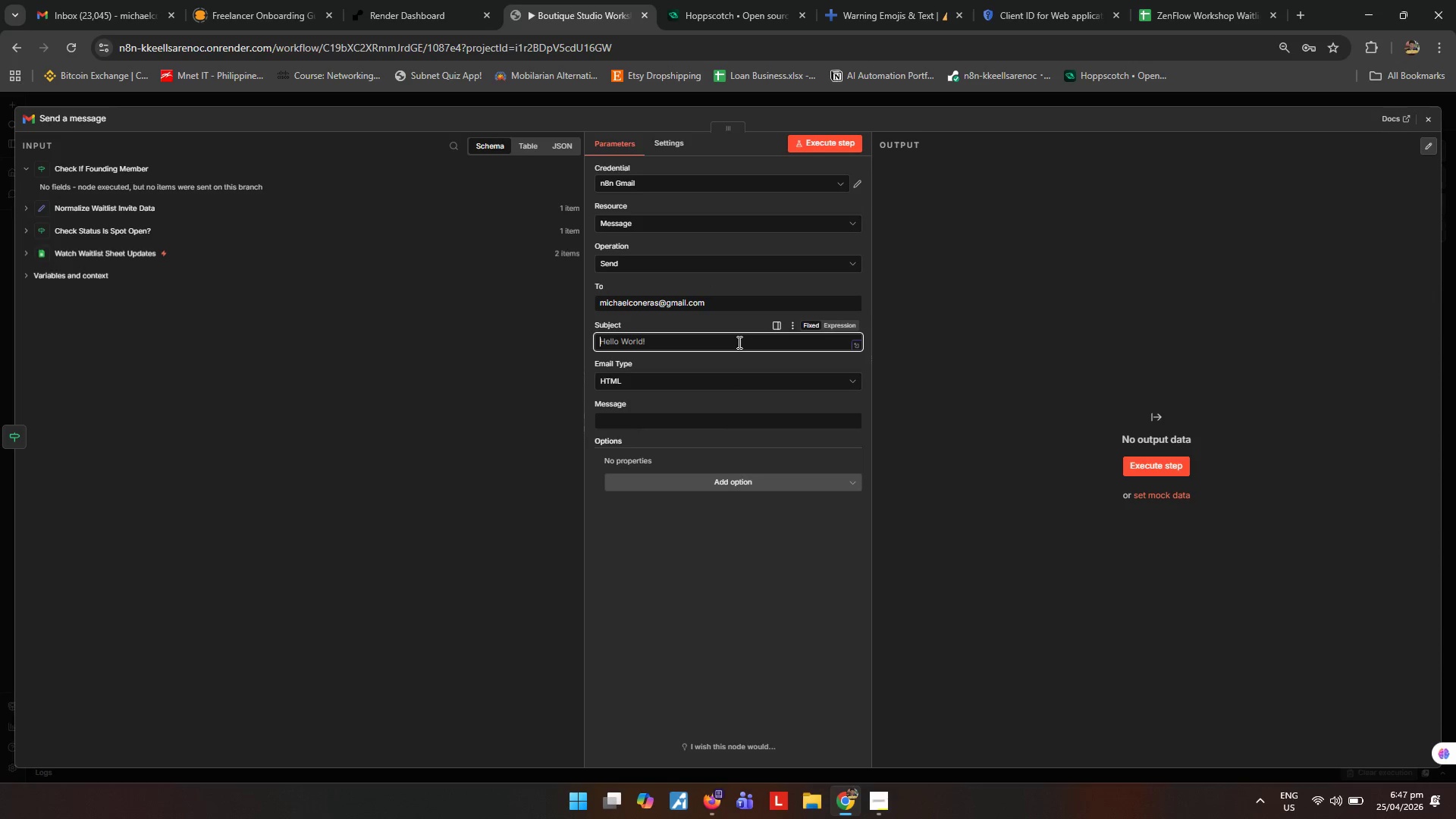 
wait(9.26)
 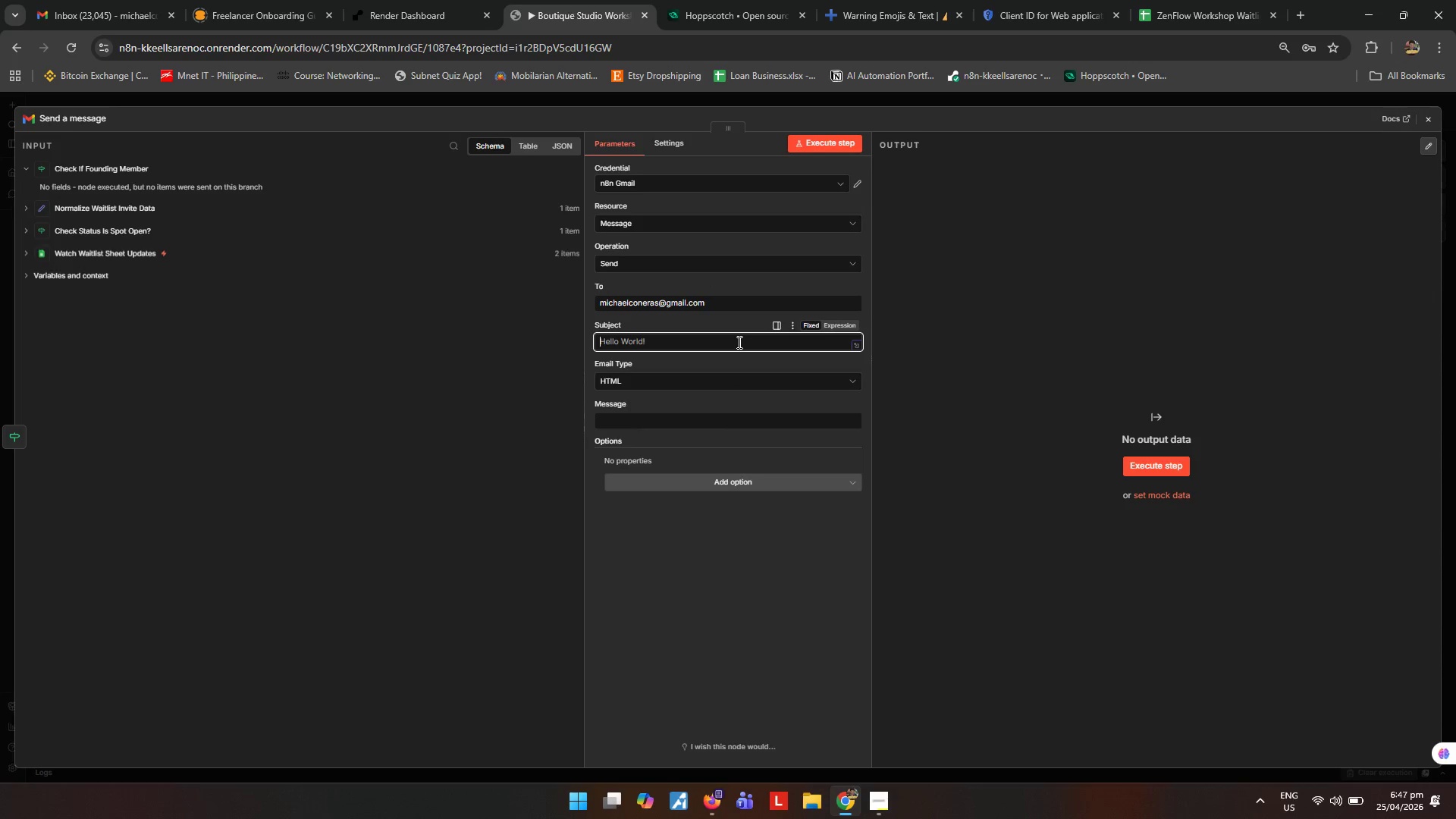 
type(Priority Invitation: )
 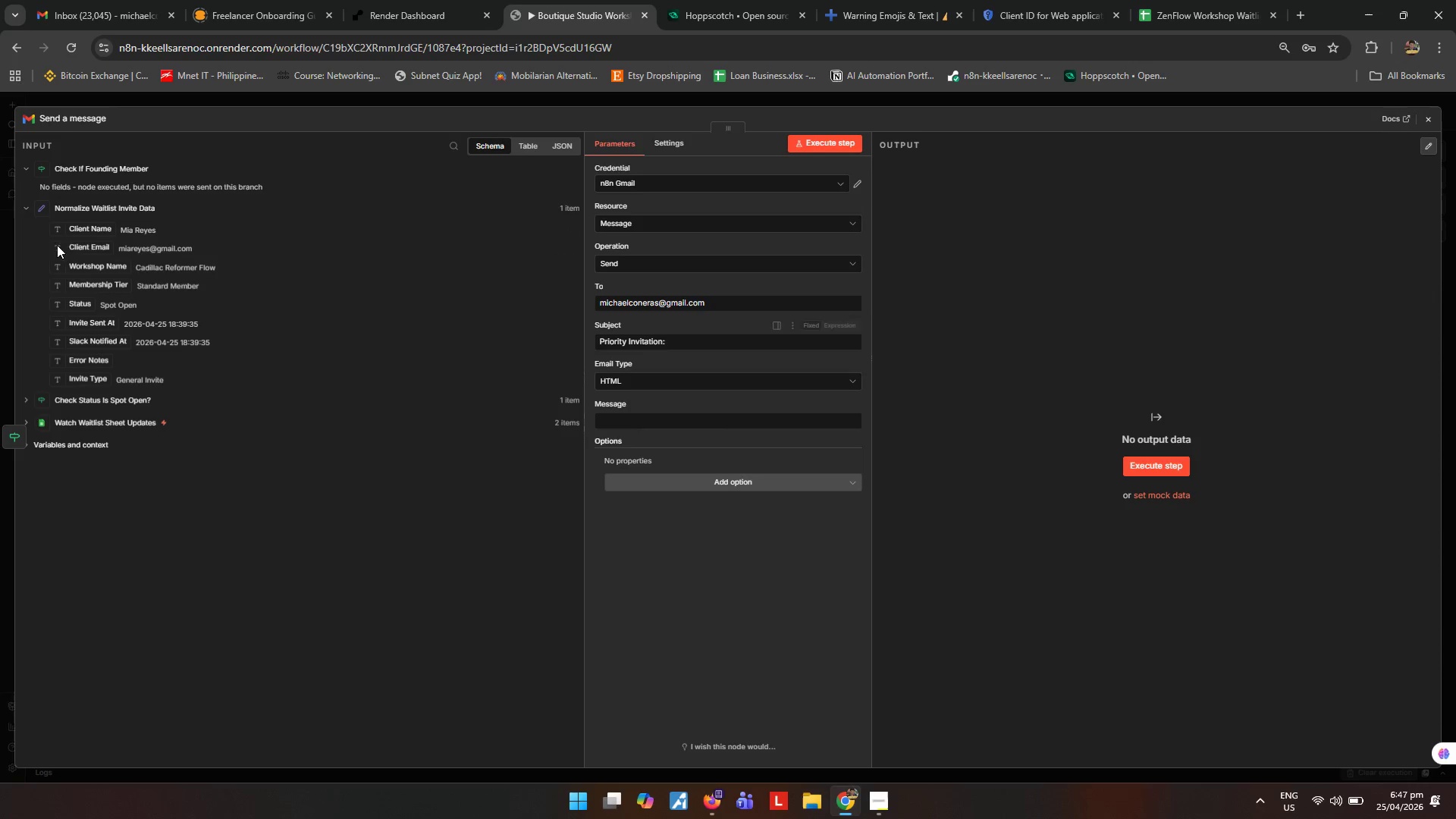 
wait(6.66)
 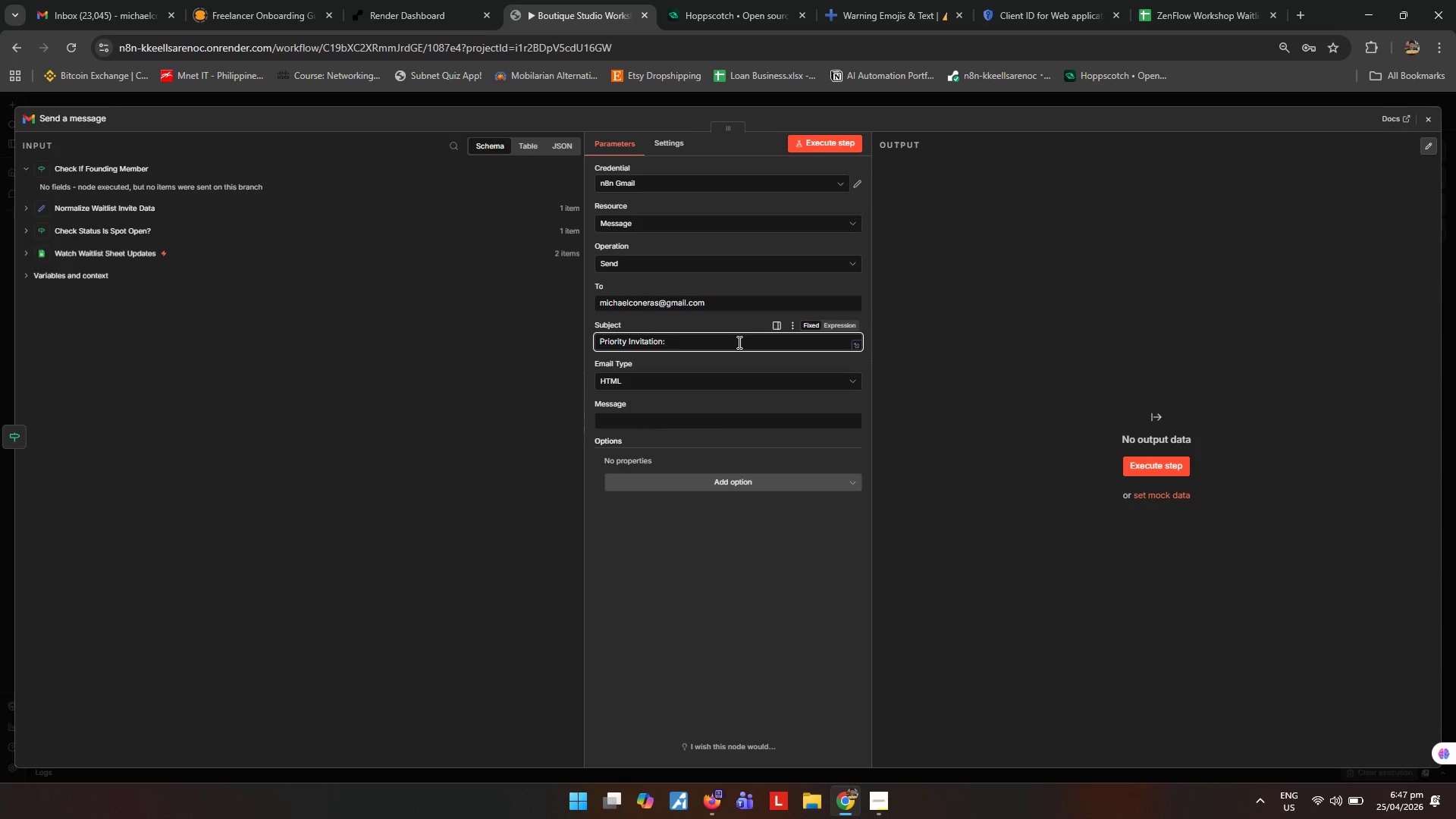 
left_click_drag(start_coordinate=[108, 273], to_coordinate=[730, 343])
 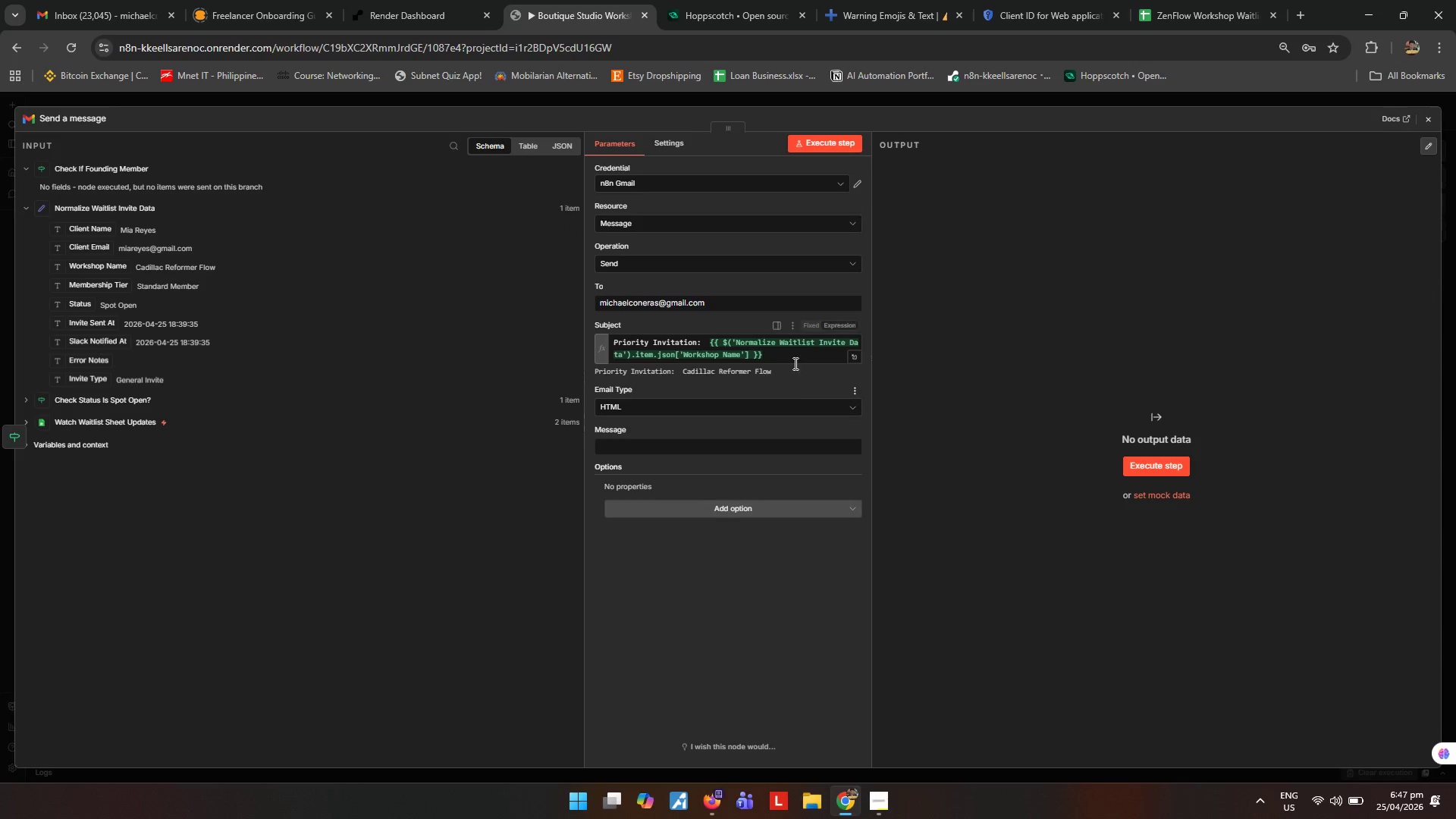 
left_click([808, 356])
 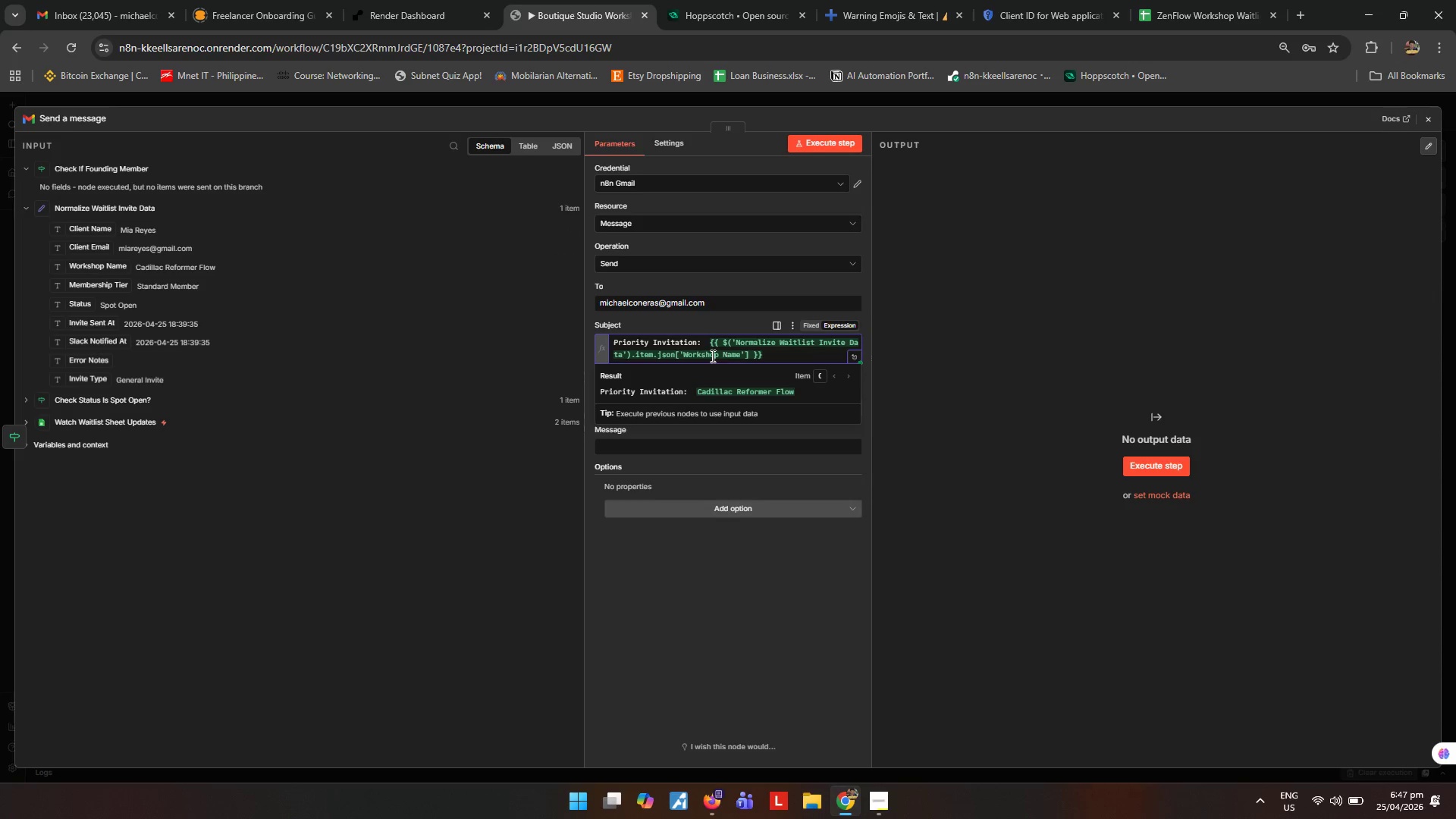 
left_click([708, 341])
 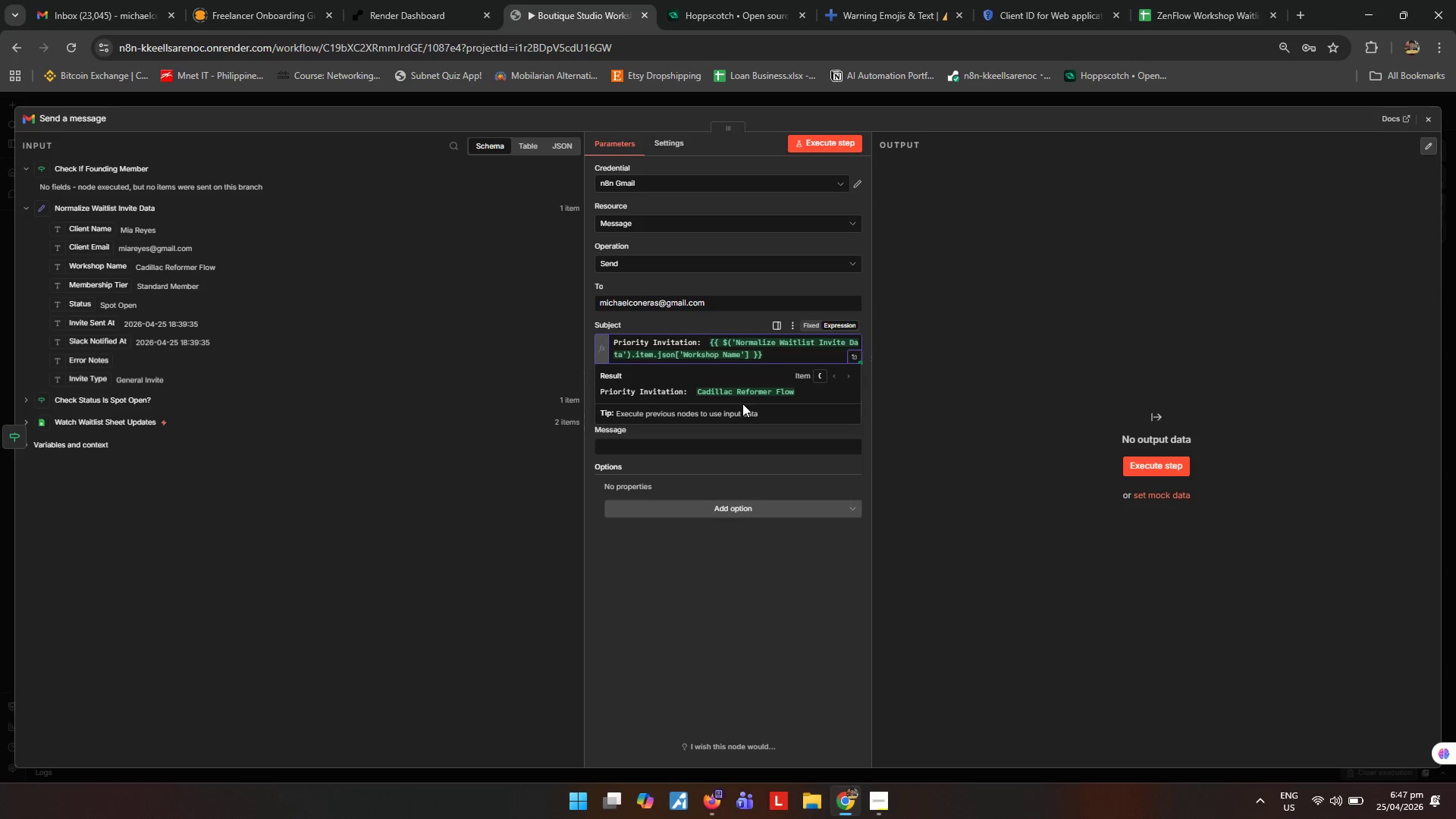 
key(Backspace)
 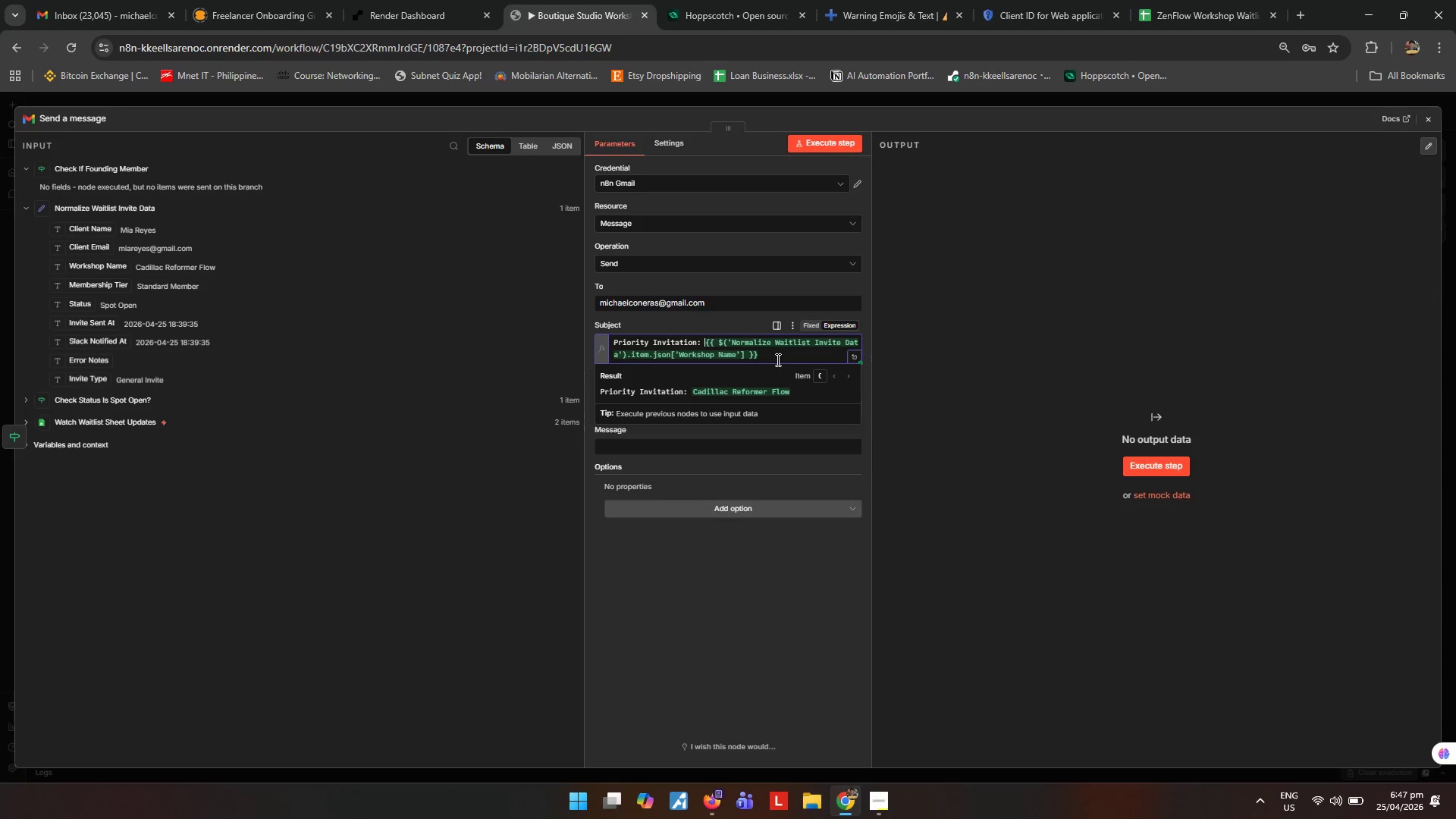 
left_click([777, 358])
 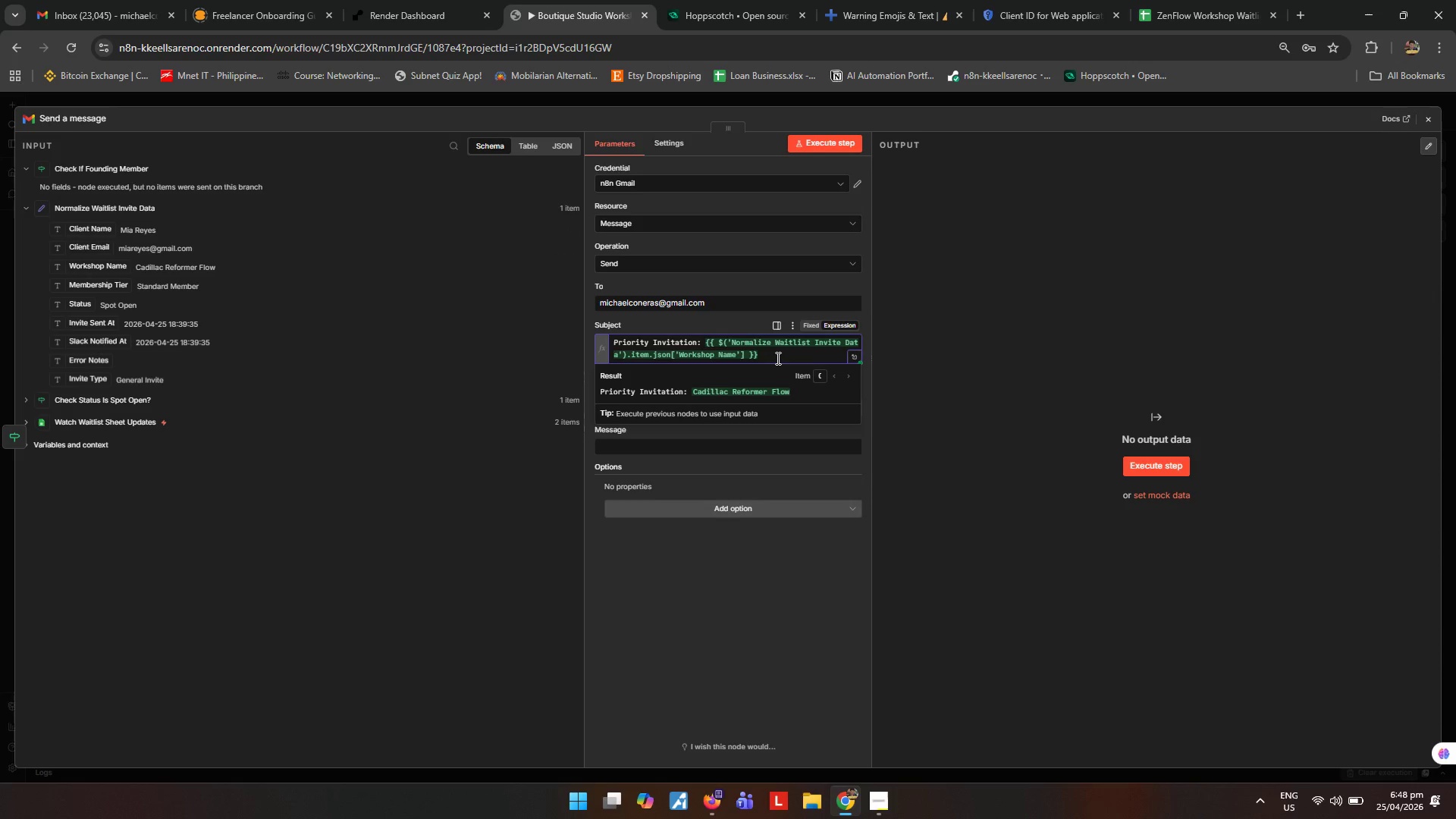 
type( Spot Available)
 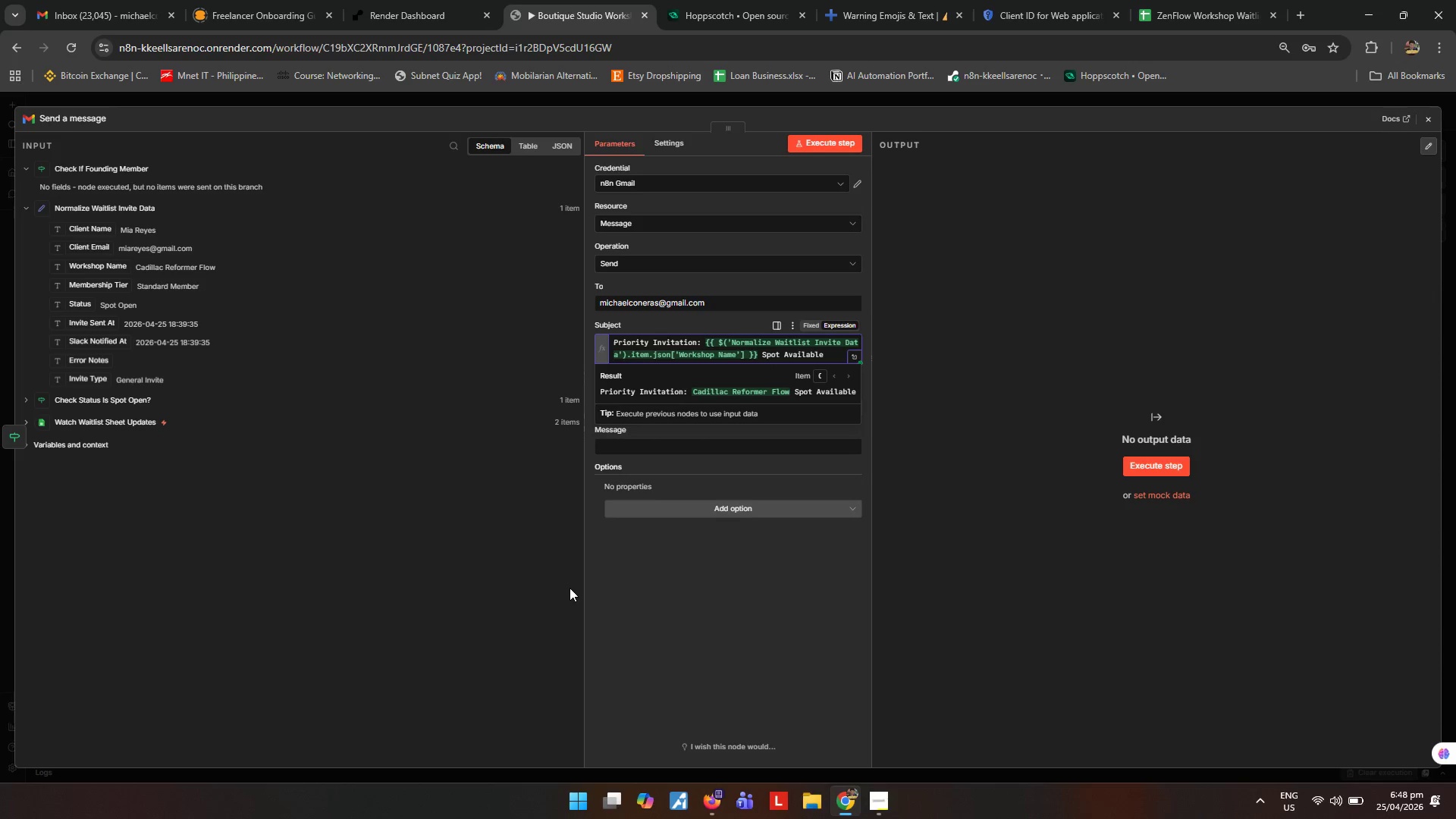 
left_click([774, 630])
 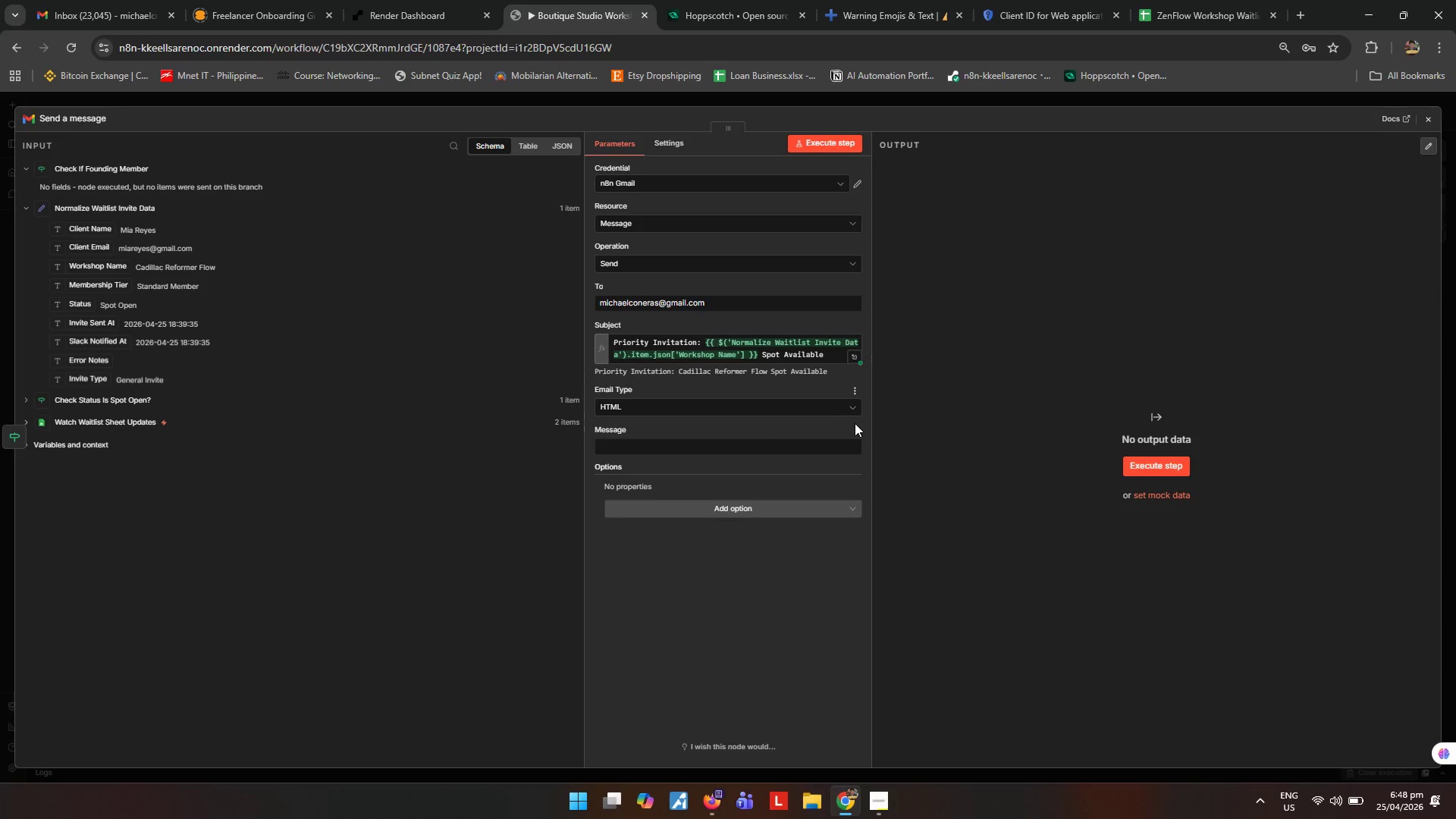 
left_click([842, 429])
 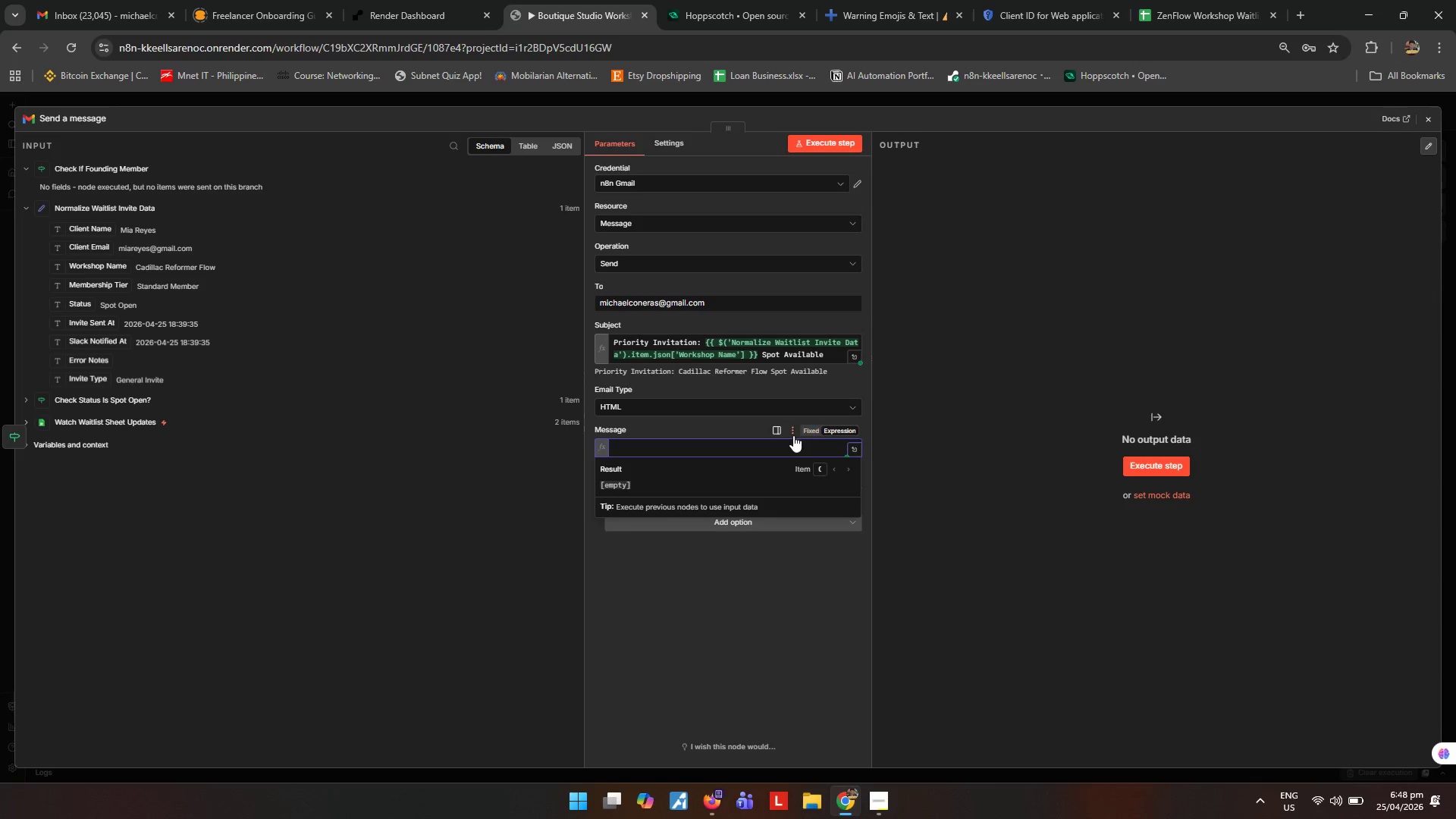 
left_click([799, 406])
 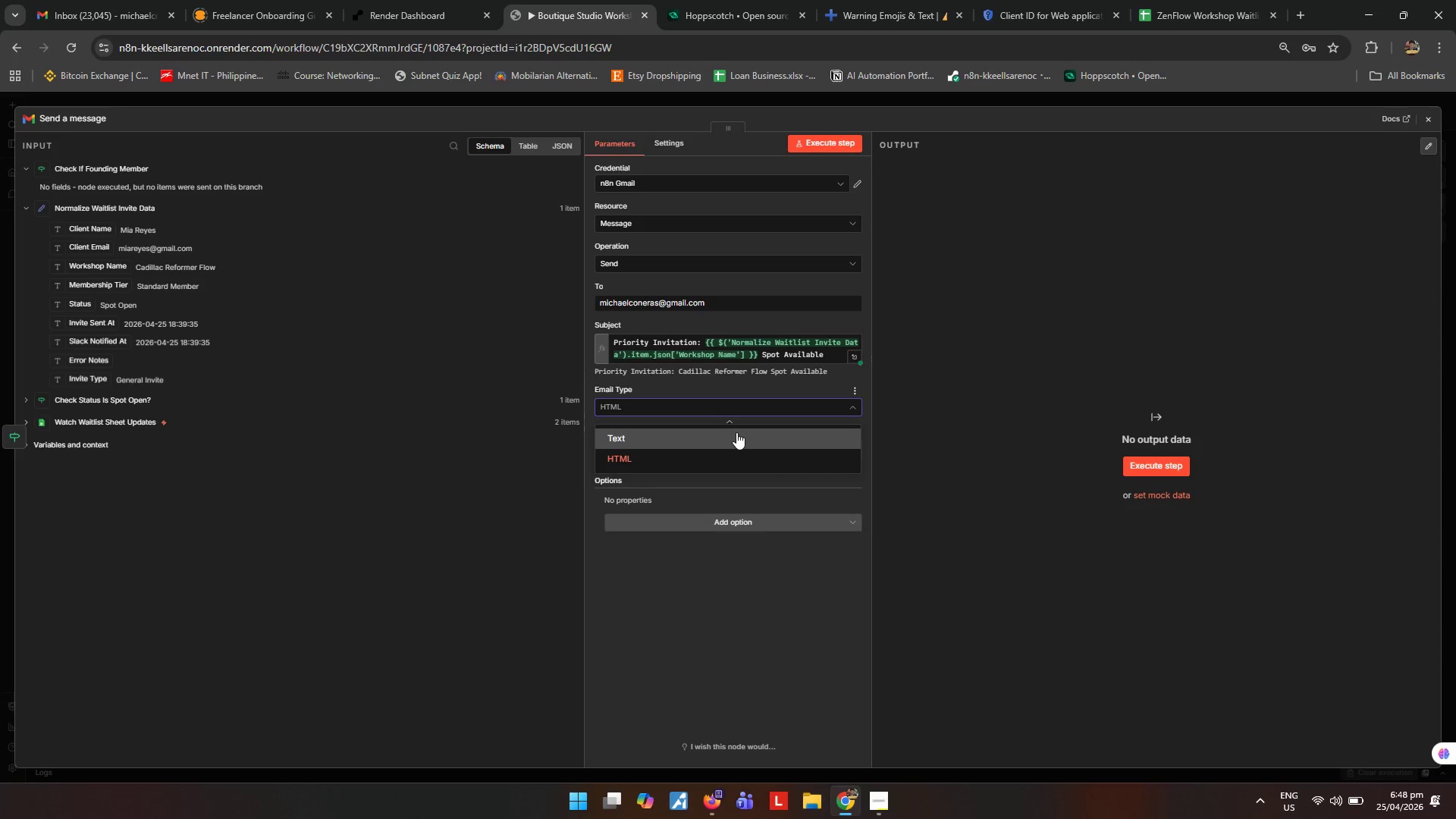 
left_click([736, 432])
 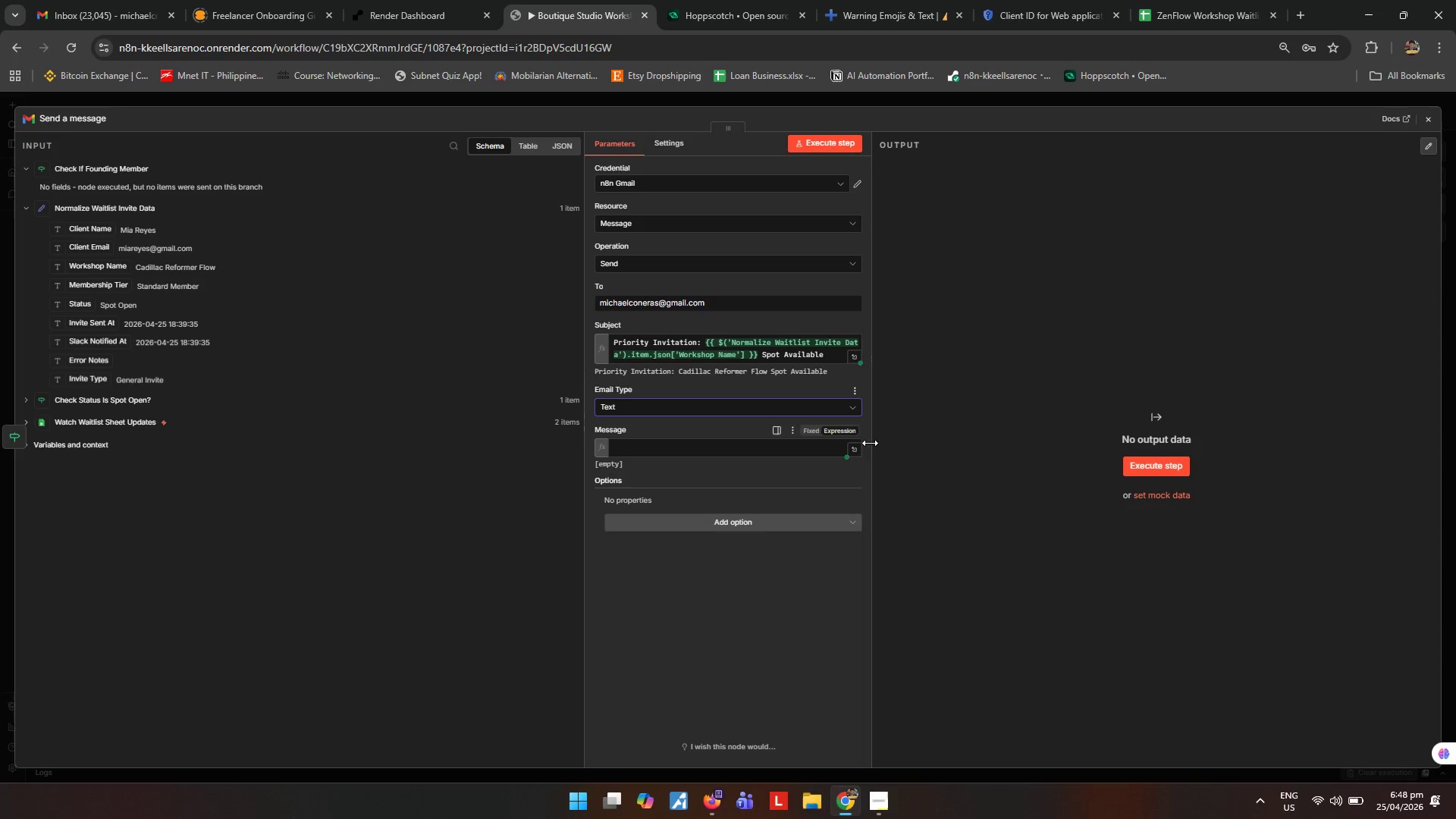 
left_click([860, 448])
 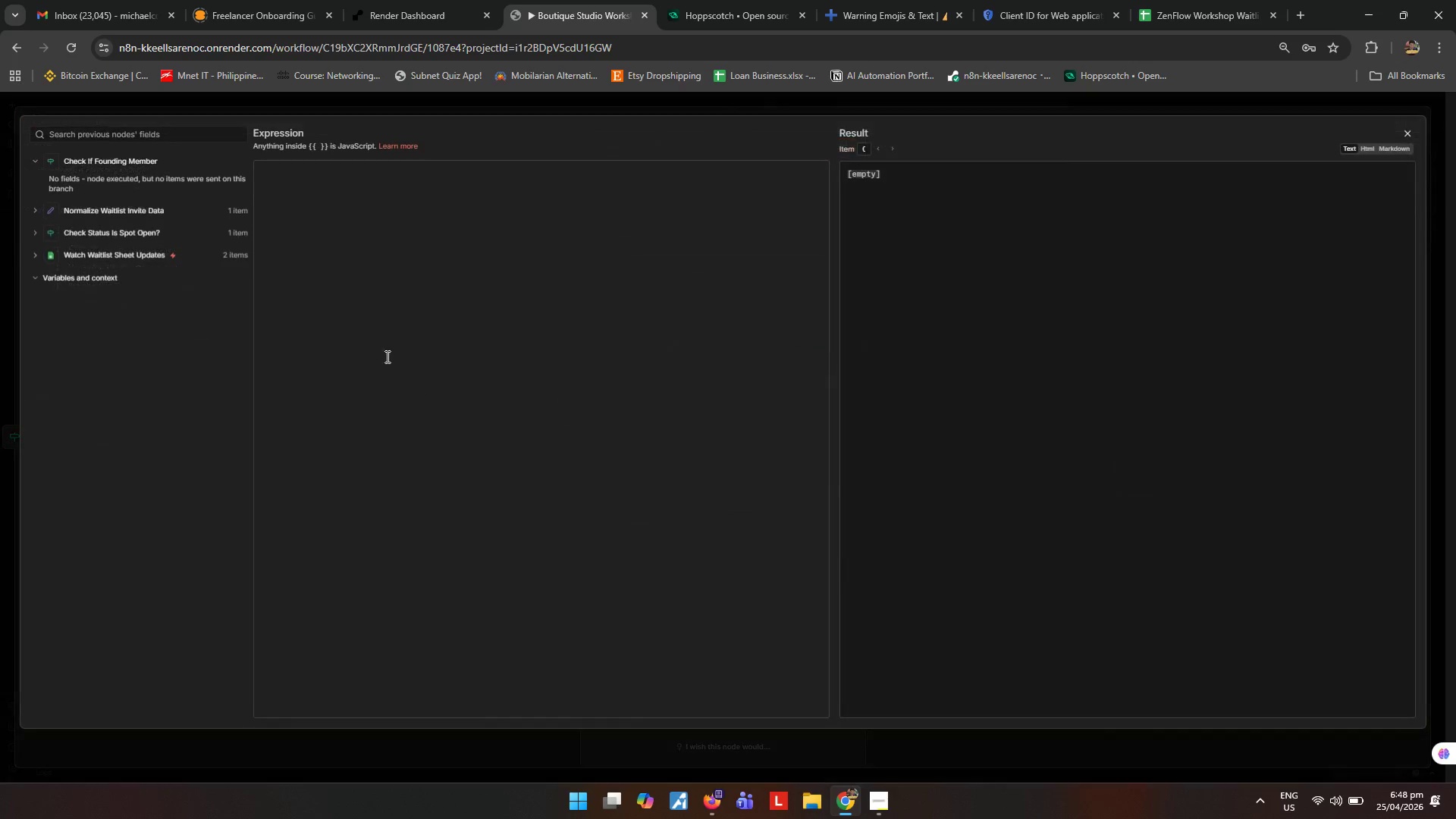 
left_click([406, 322])
 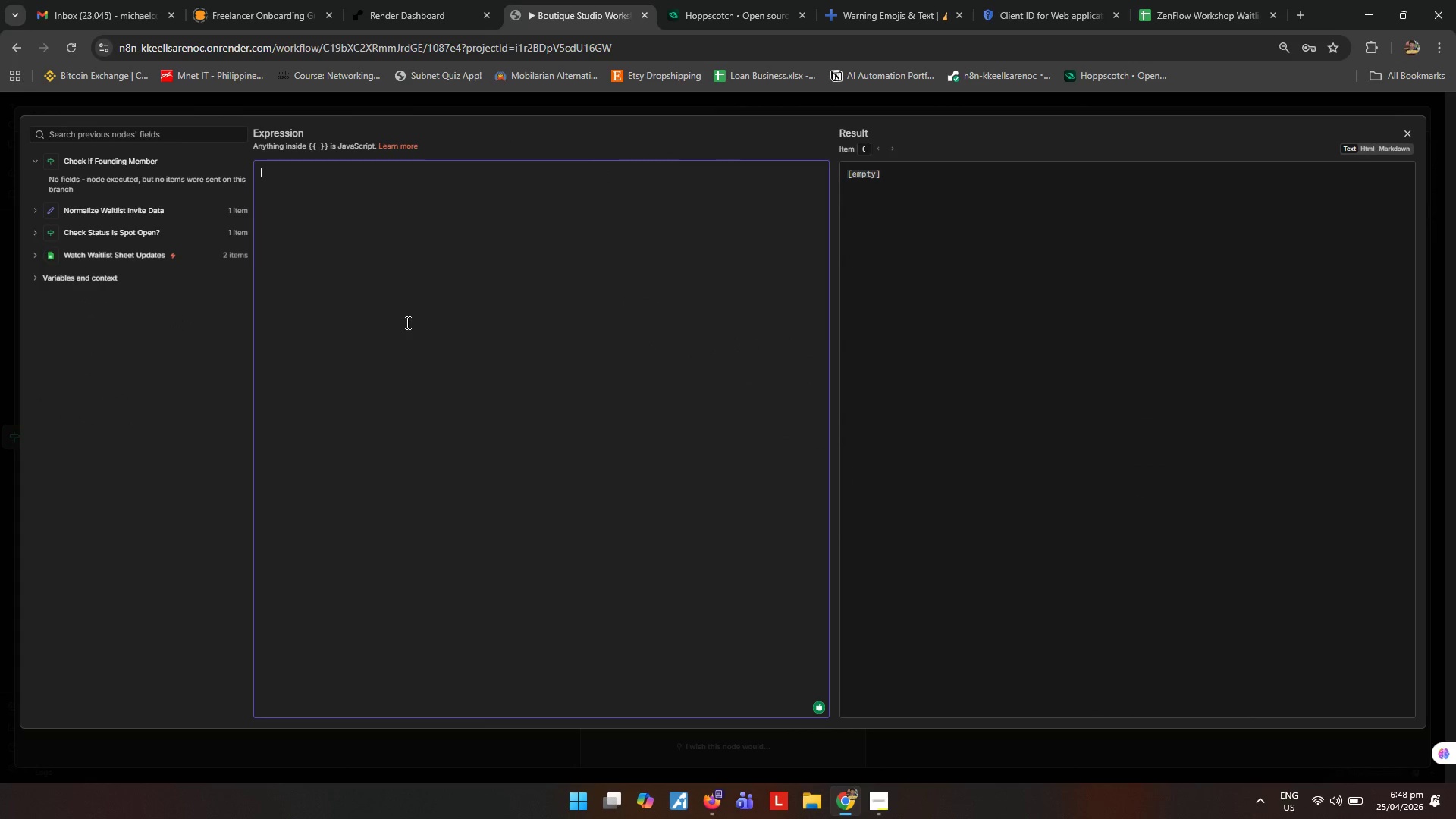 
type(Hi)
 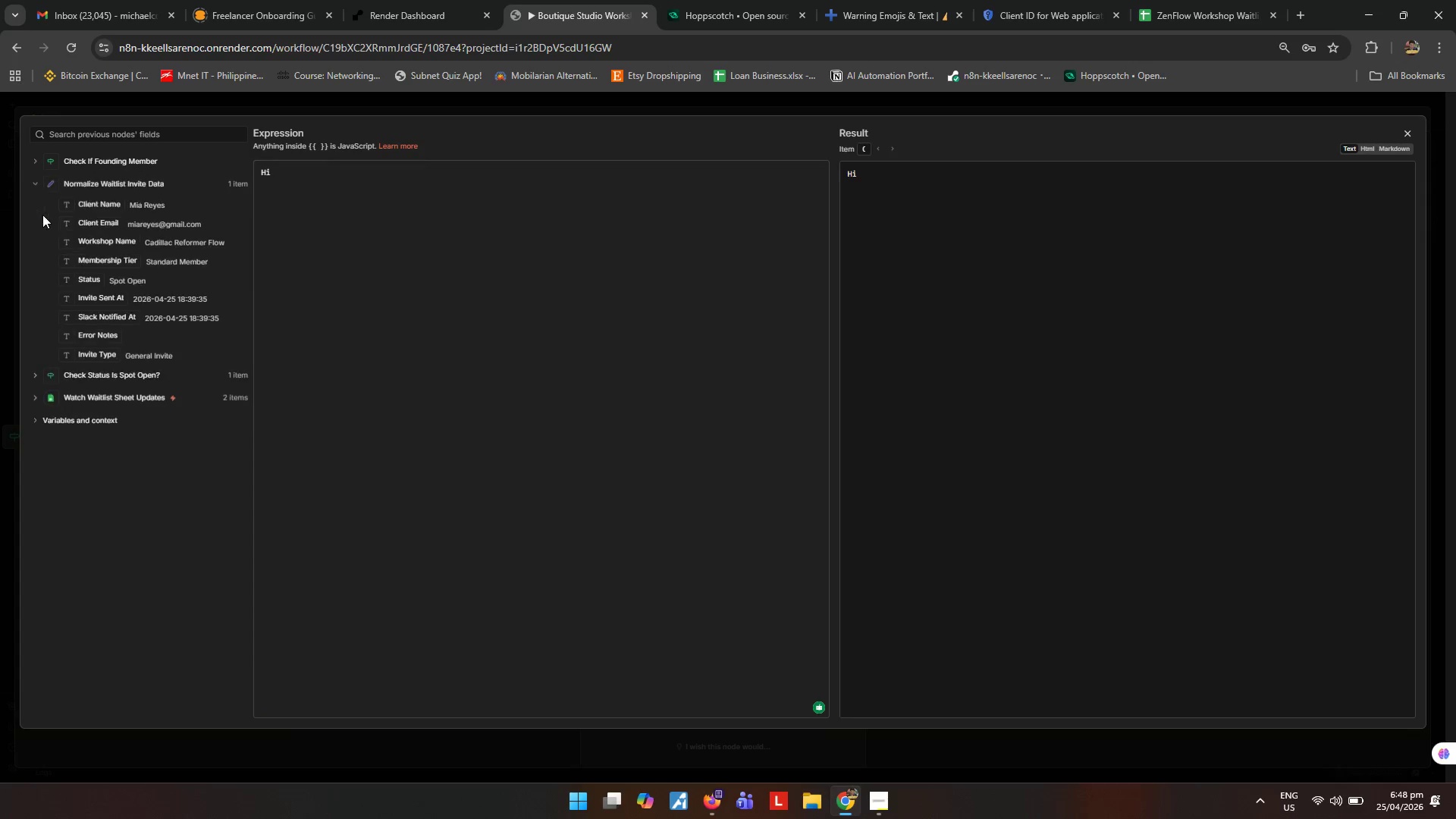 
left_click_drag(start_coordinate=[102, 206], to_coordinate=[145, 199])
 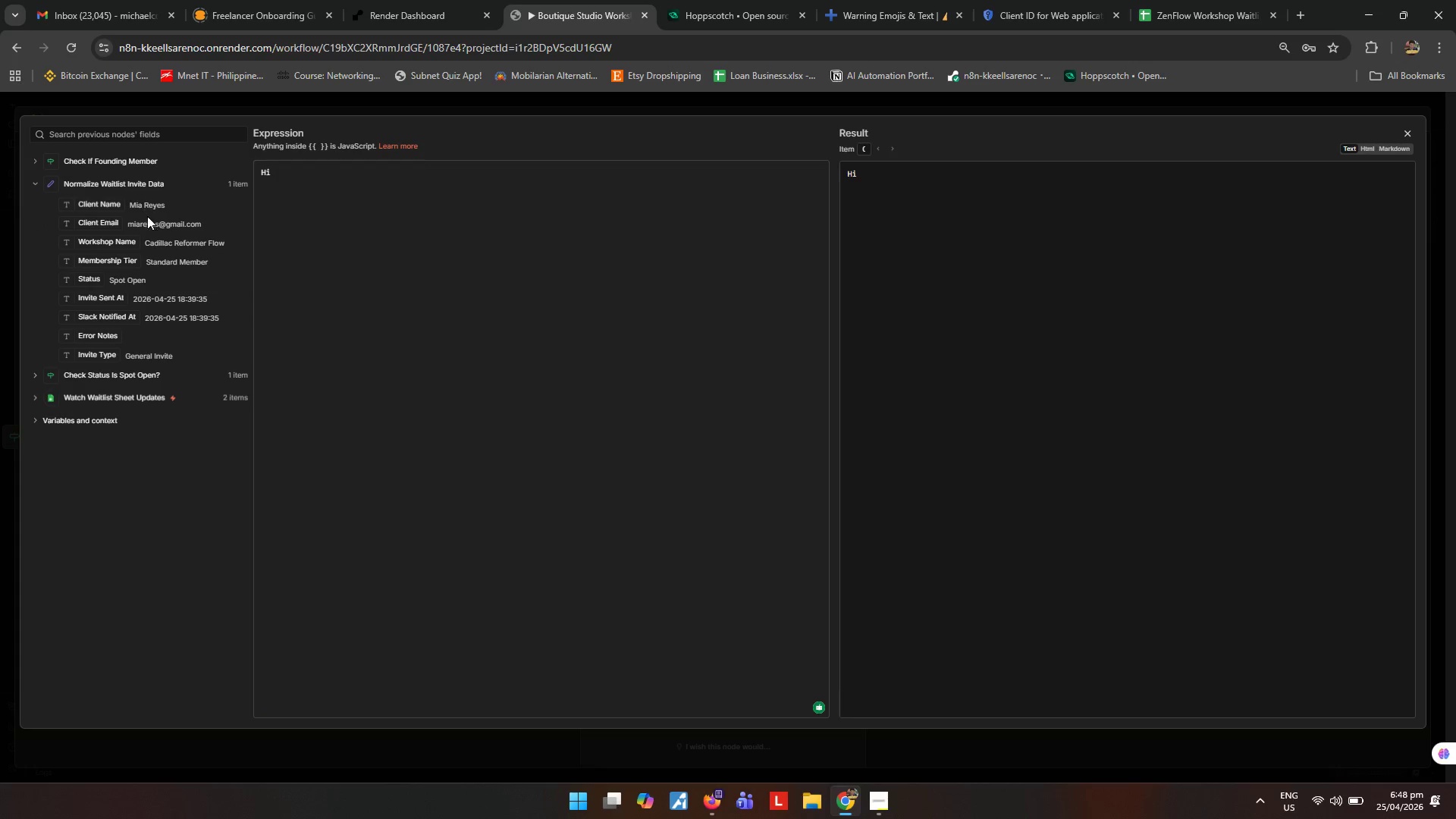 
key(Space)
 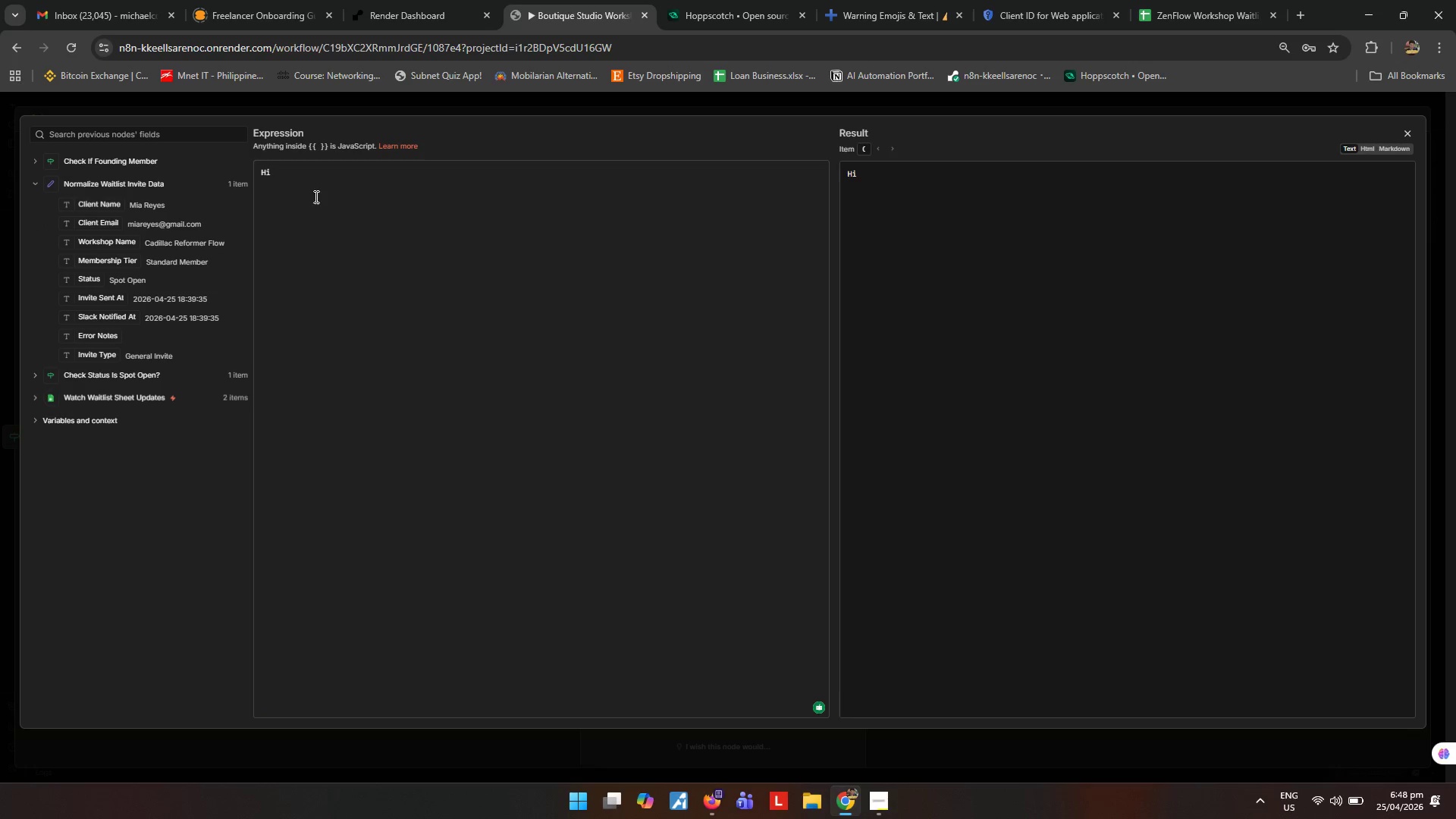 
left_click([318, 196])
 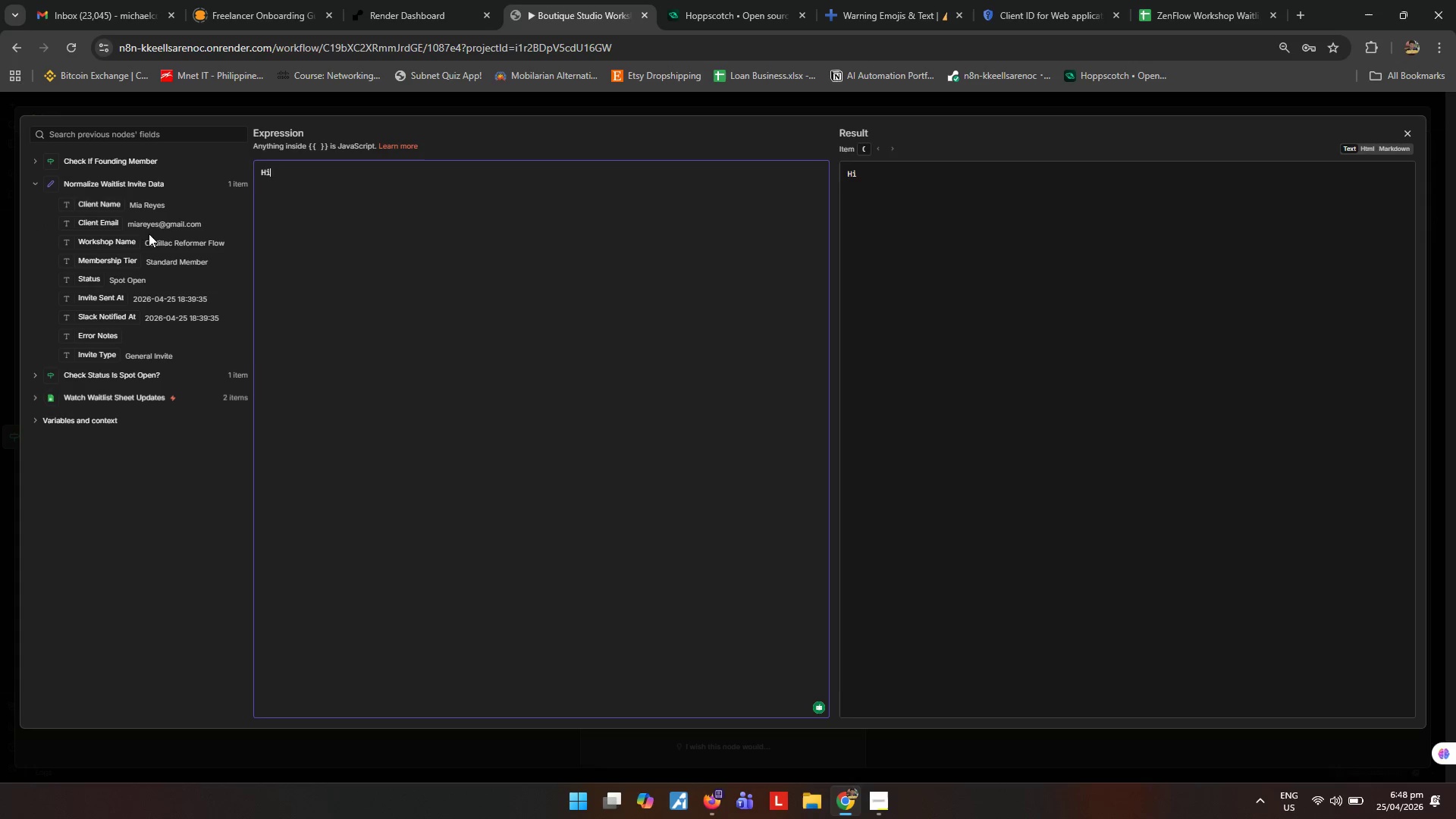 
key(Space)
 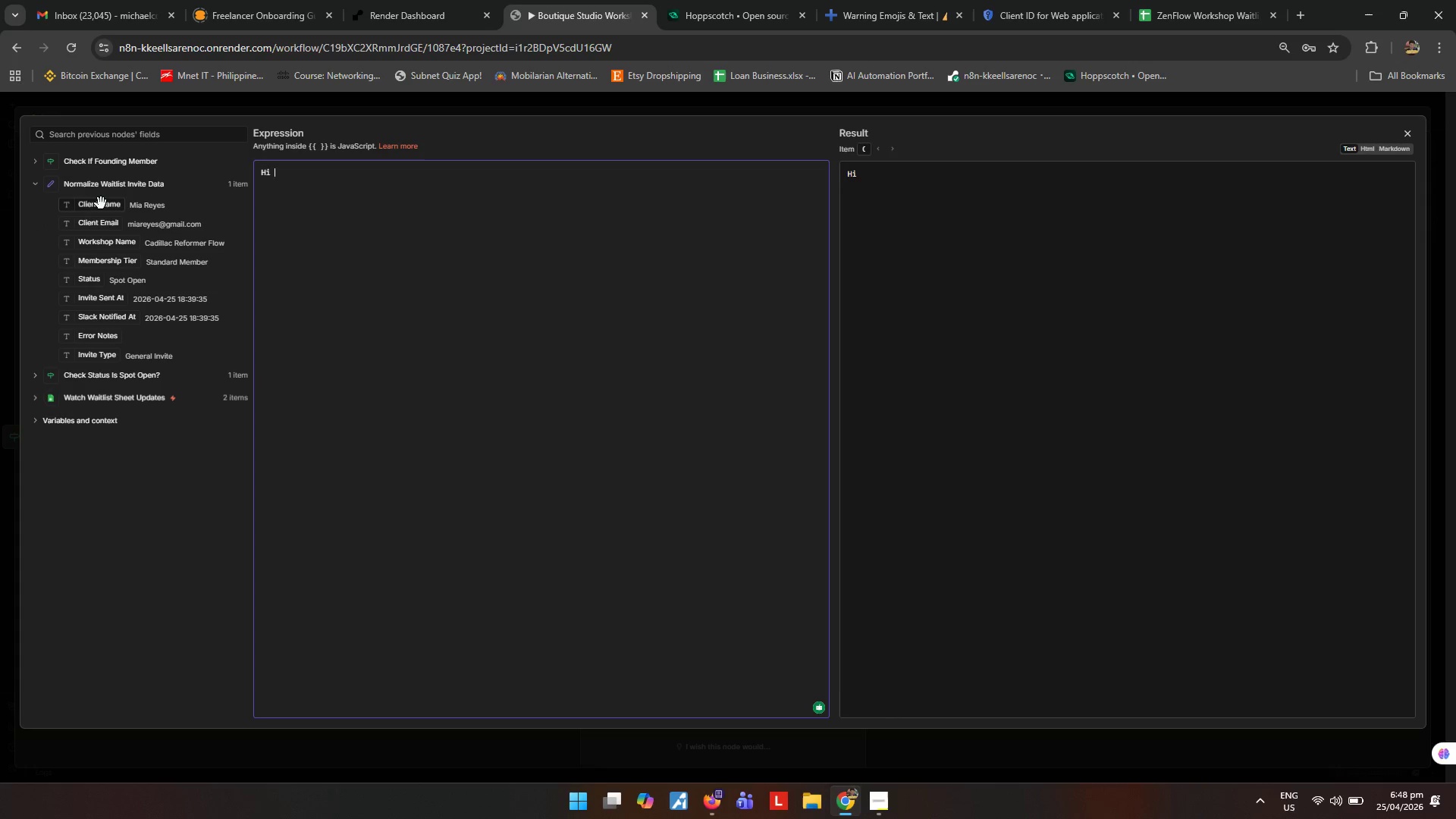 
left_click_drag(start_coordinate=[101, 203], to_coordinate=[345, 190])
 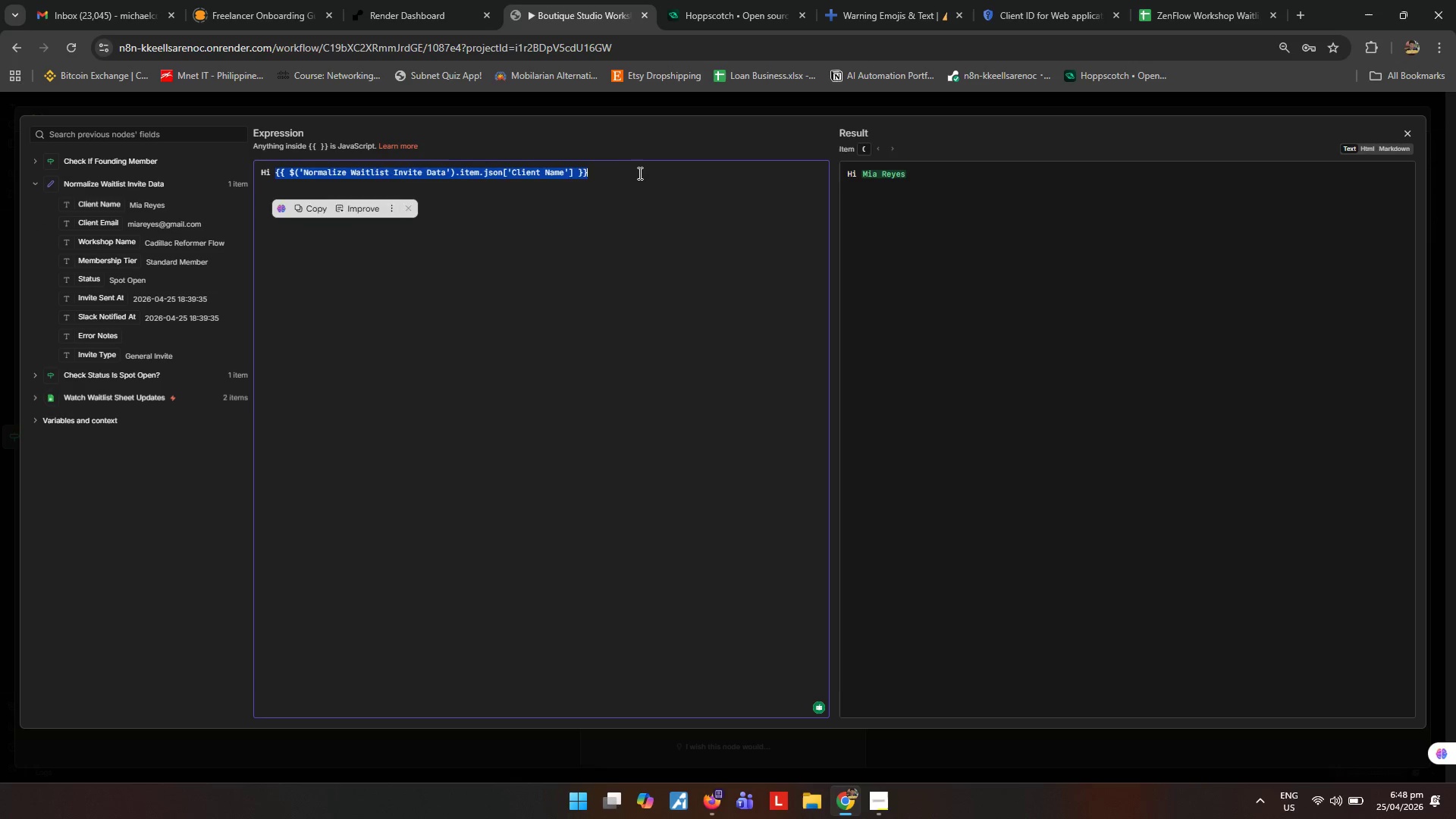 
left_click([643, 172])
 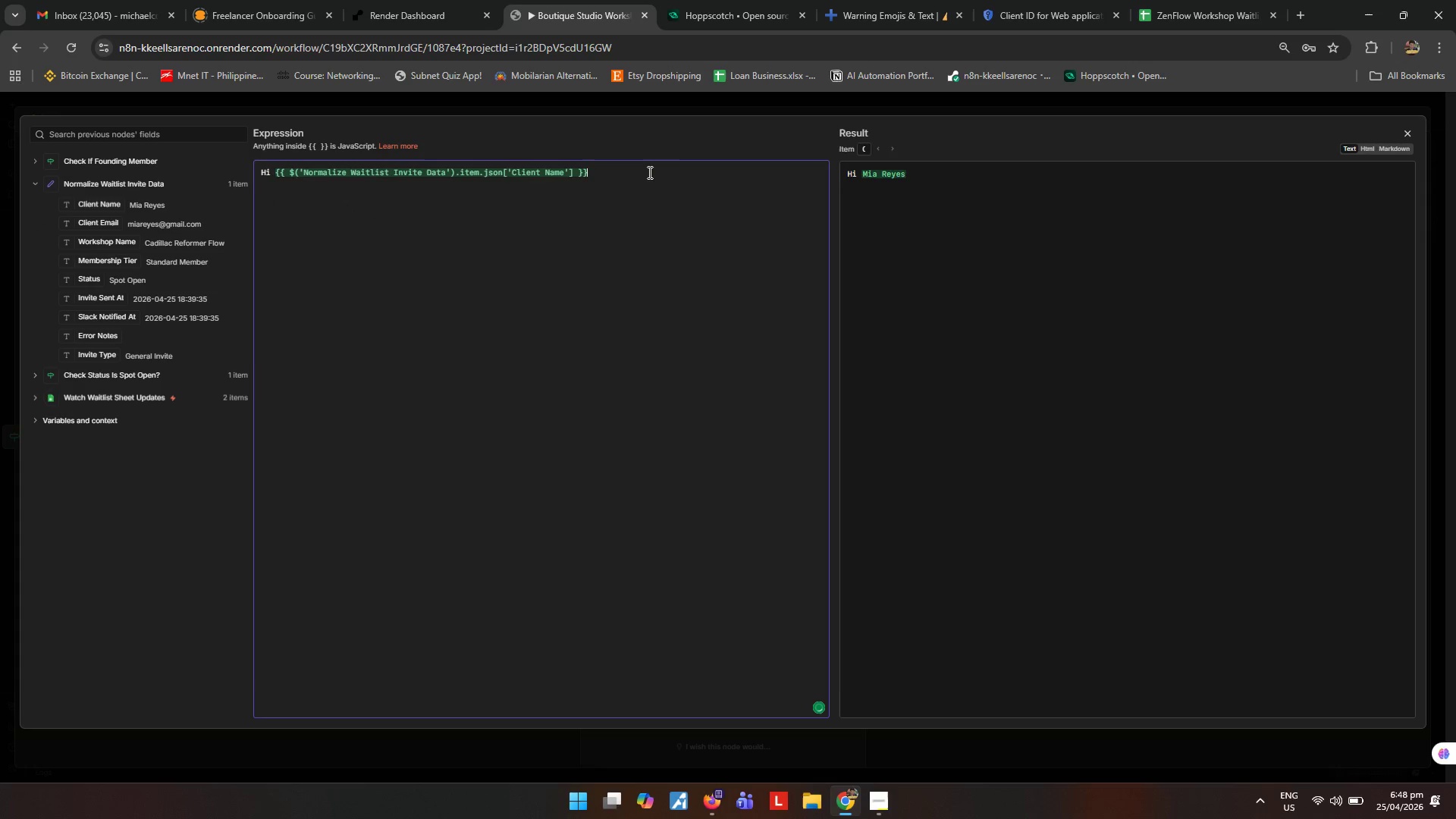 
key(Comma)
 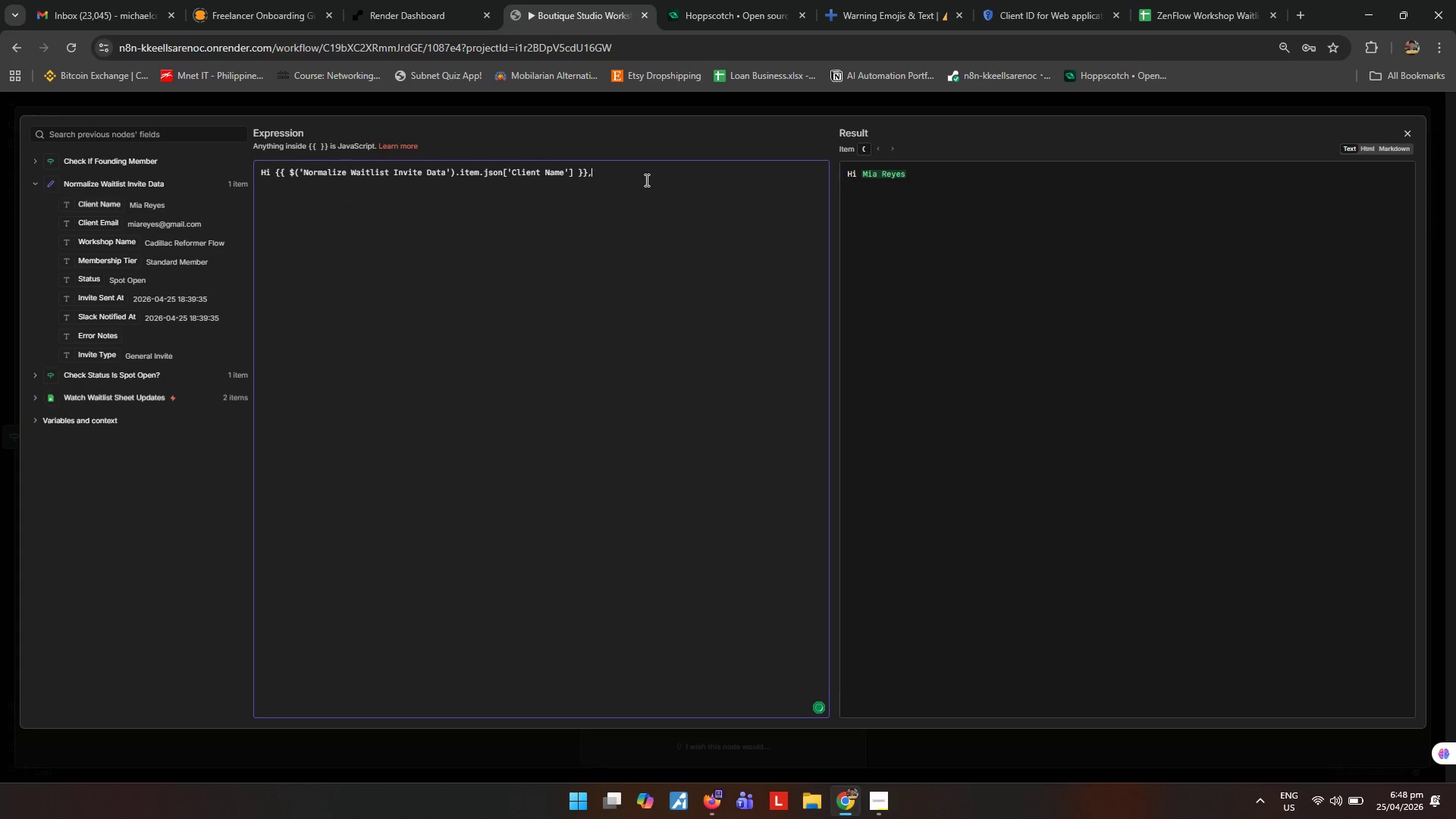 
key(Enter)
 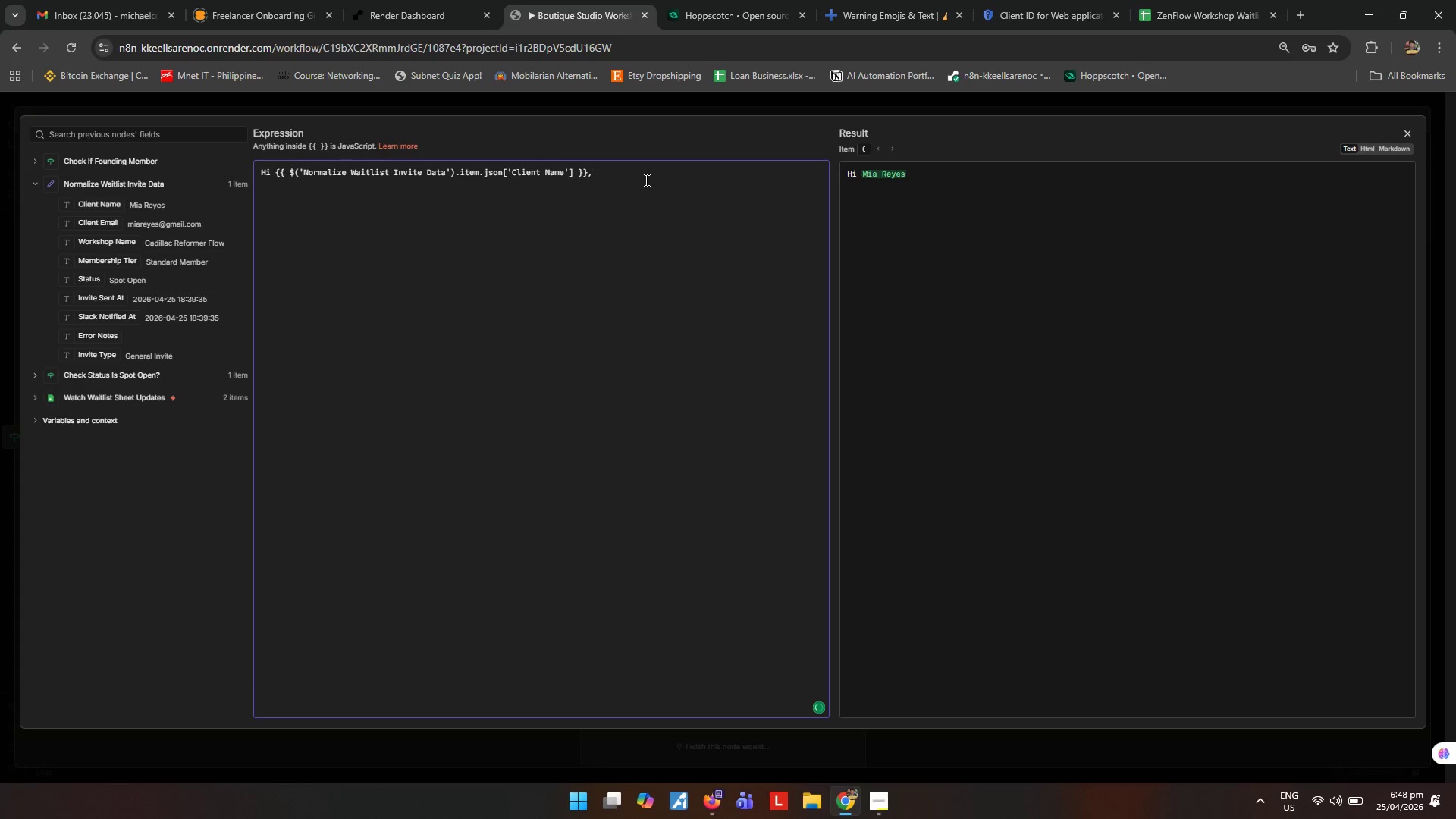 
key(Enter)
 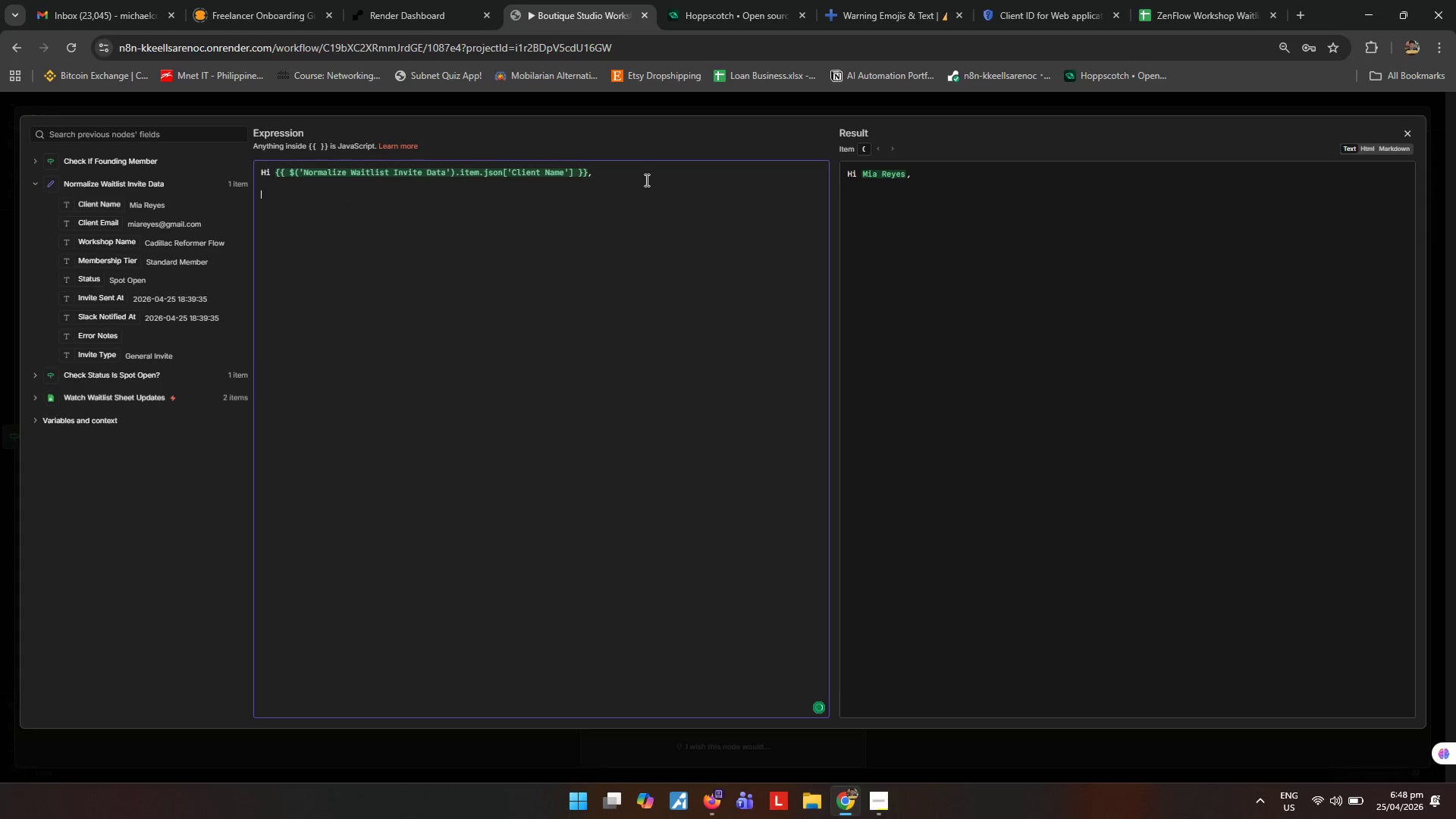 
type(Good news, a spot has opened for )
 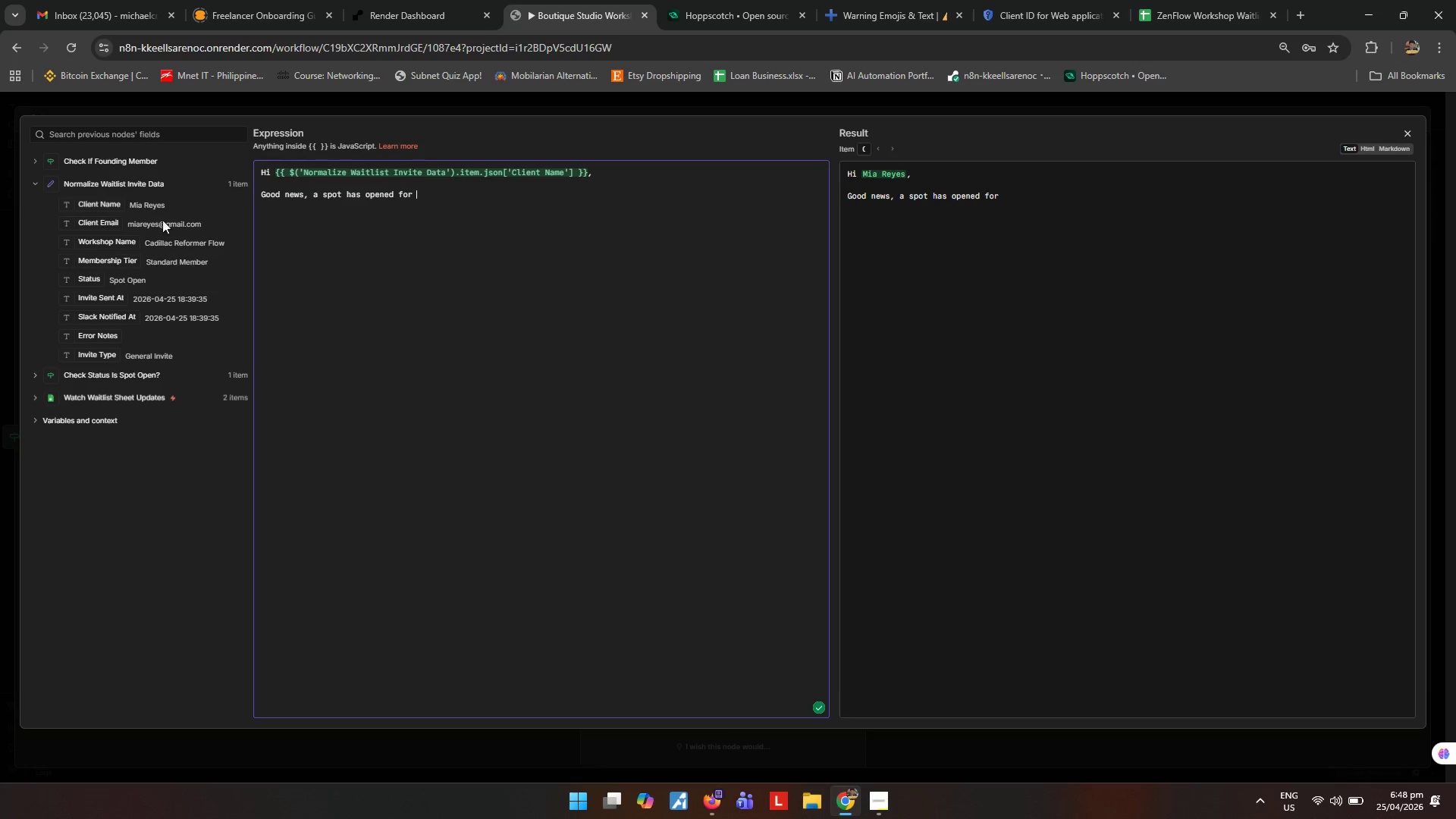 
left_click_drag(start_coordinate=[116, 250], to_coordinate=[144, 248])
 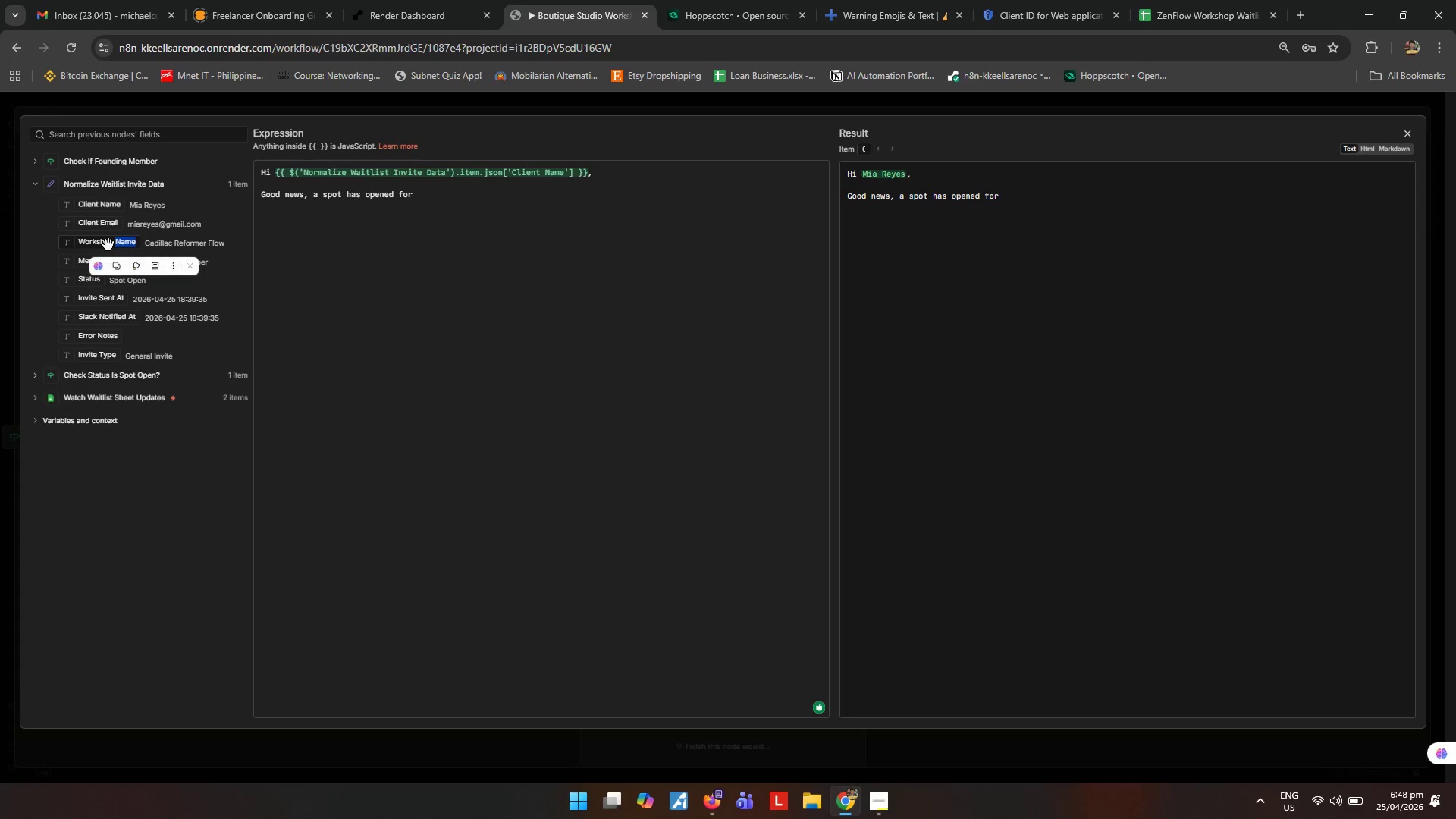 
left_click_drag(start_coordinate=[108, 245], to_coordinate=[472, 198])
 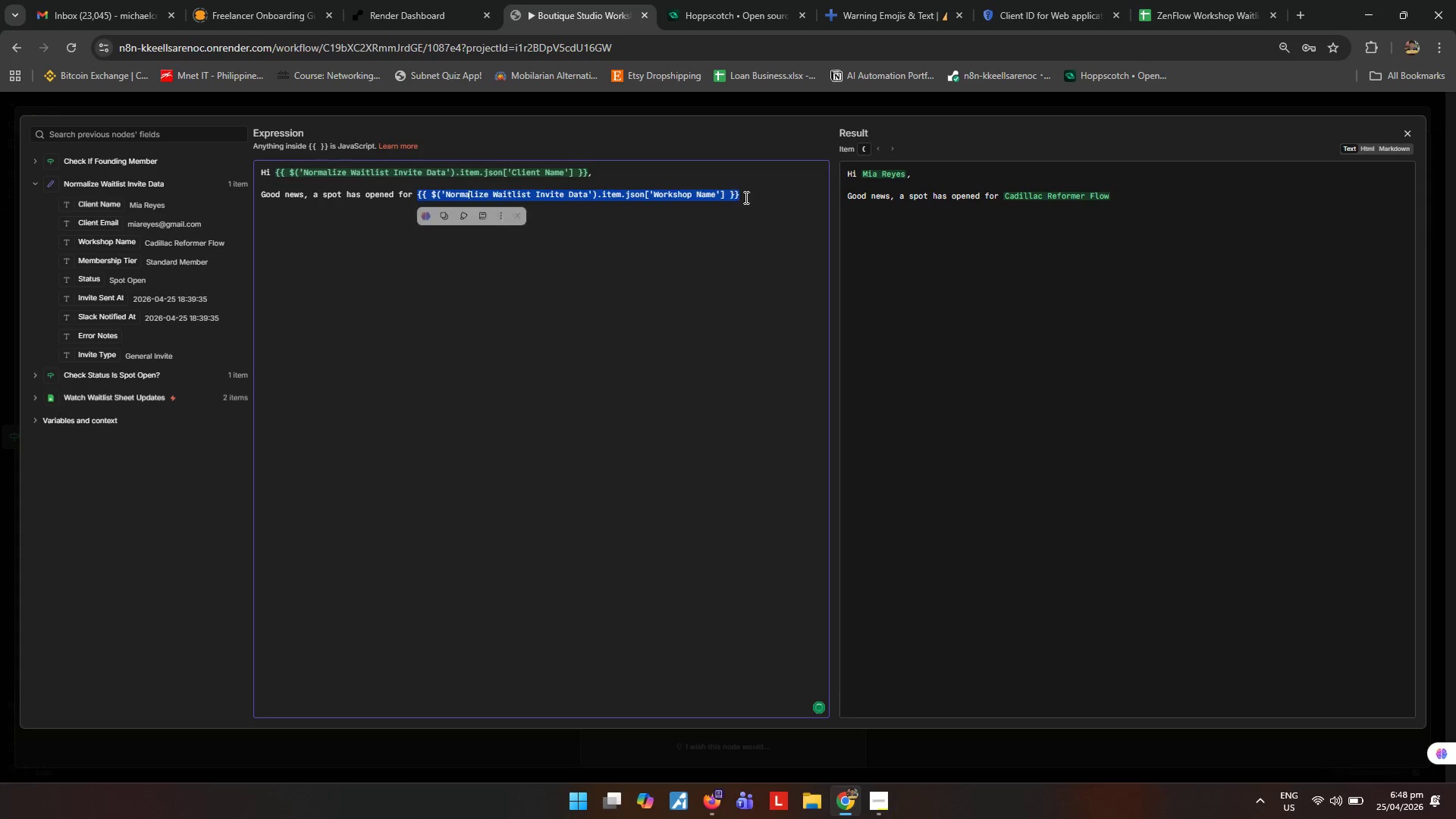 
left_click([751, 197])
 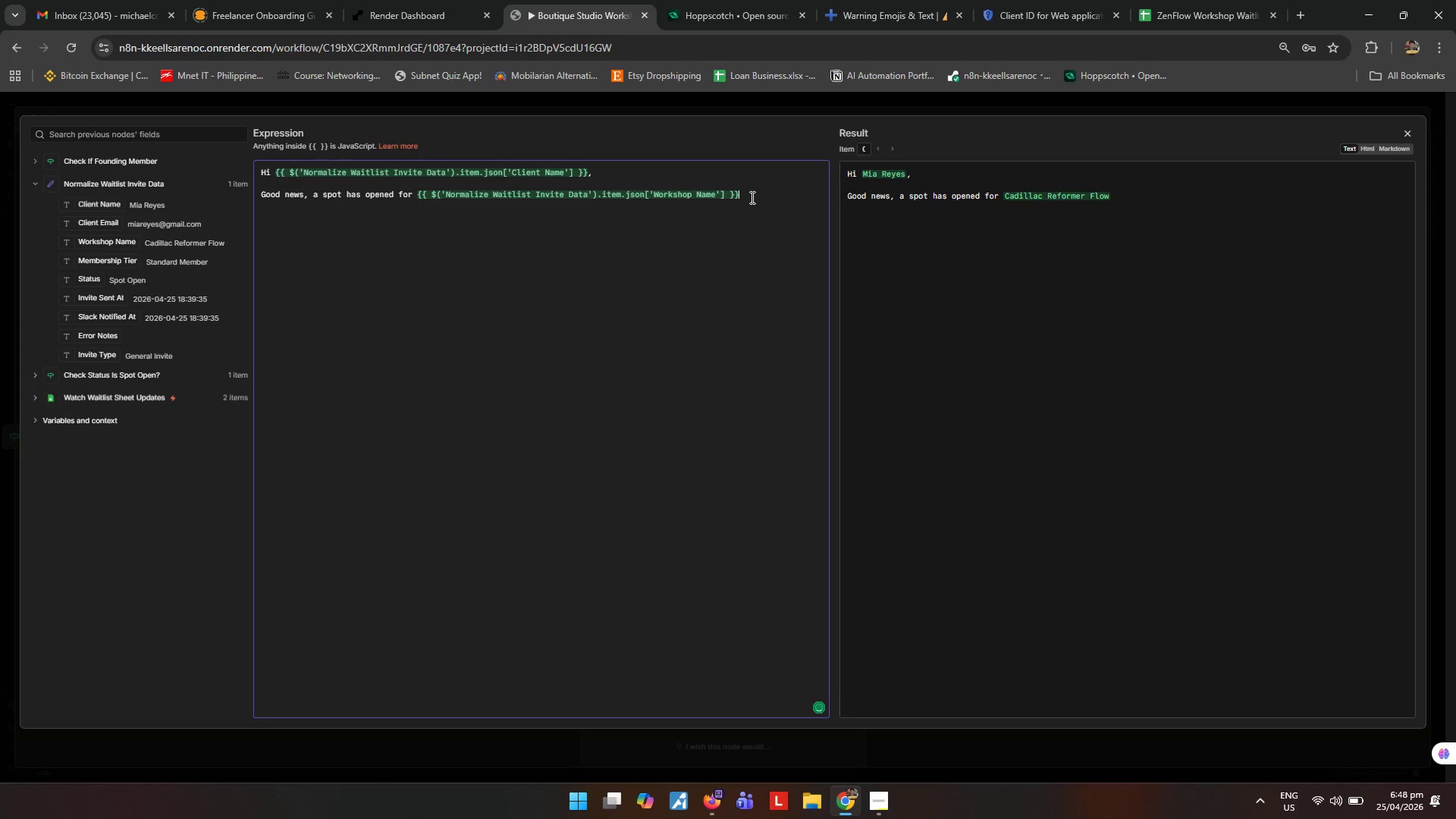 
key(Period)
 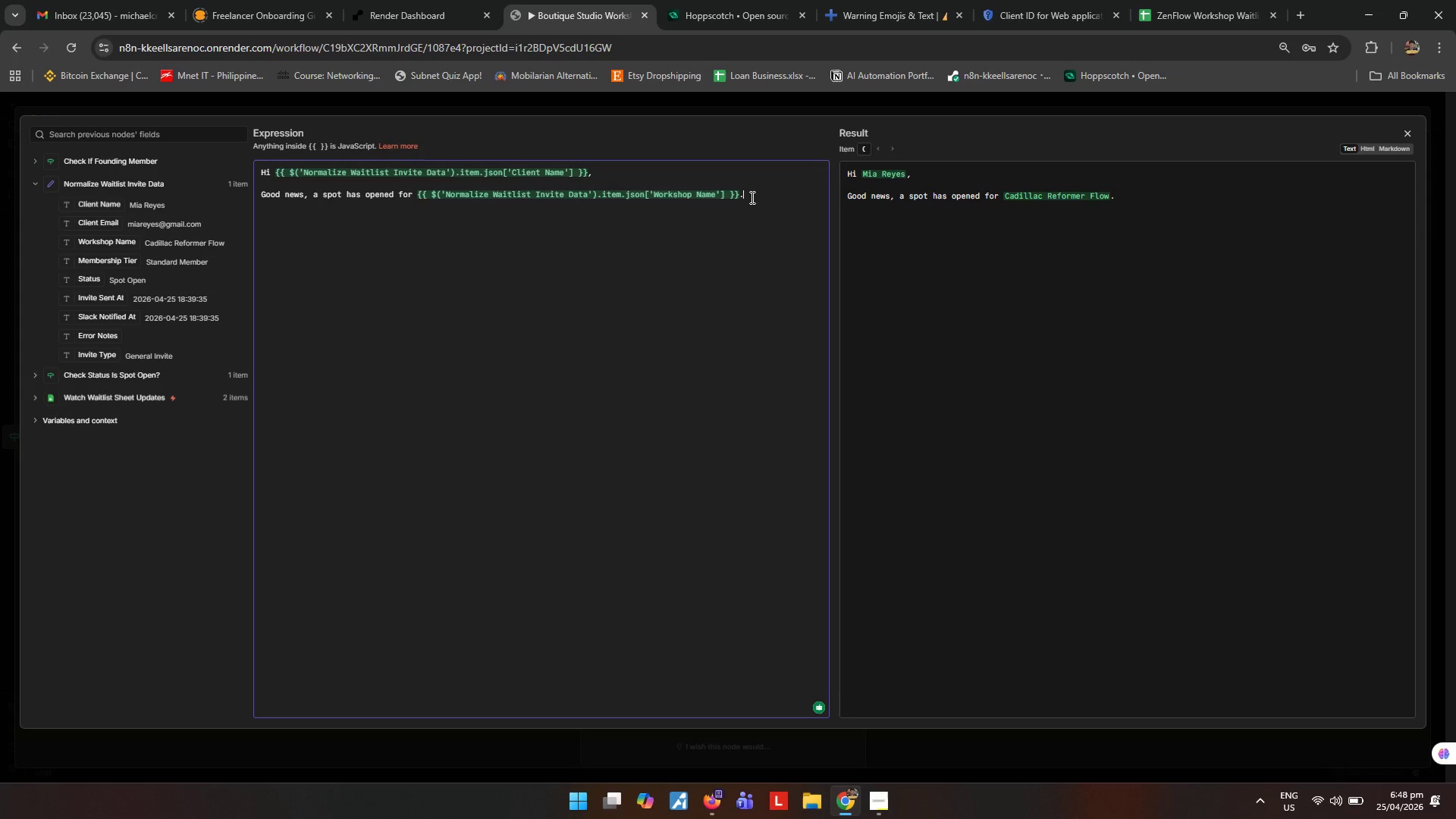 
wait(7.52)
 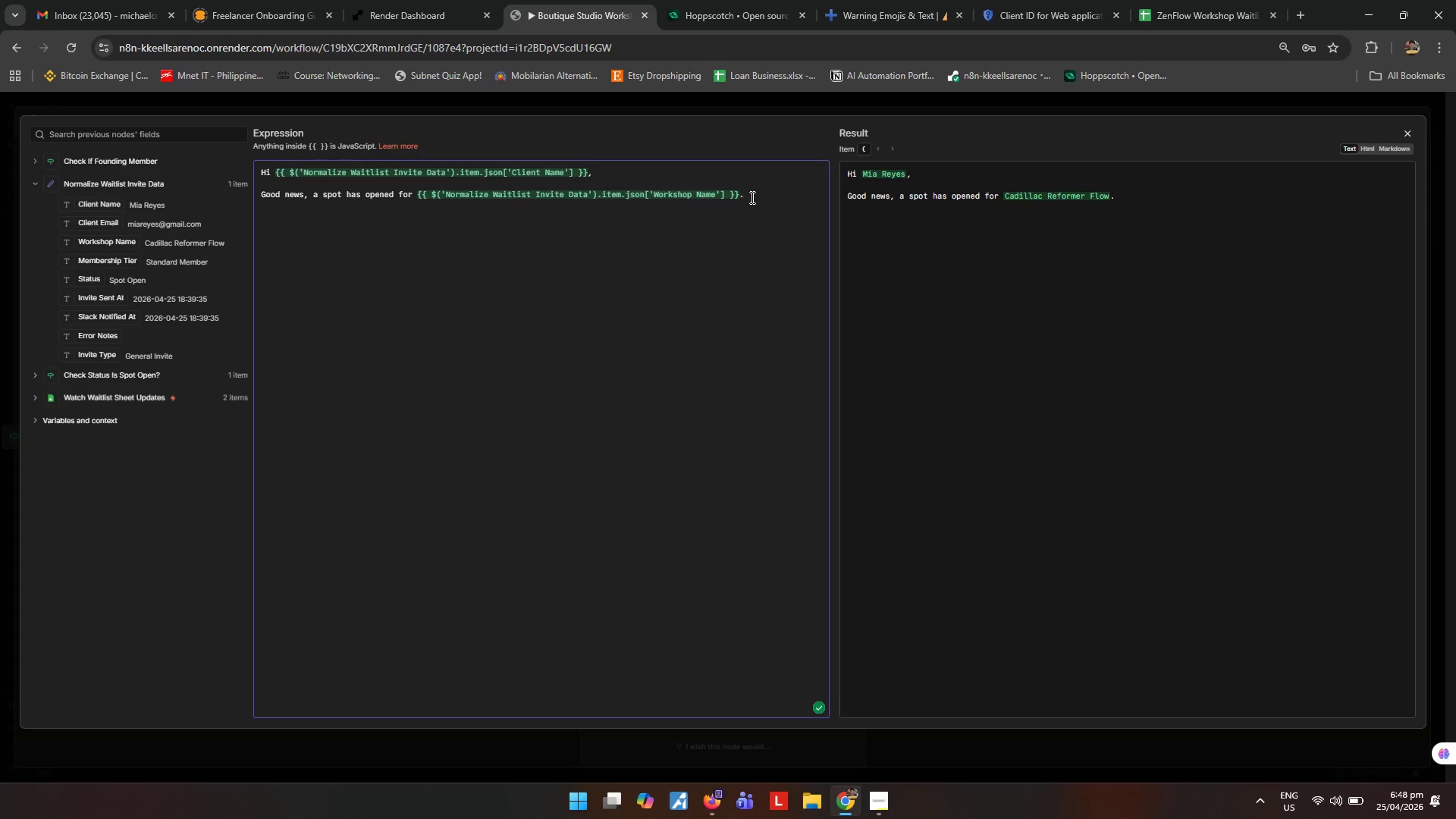 
left_click([1412, 135])
 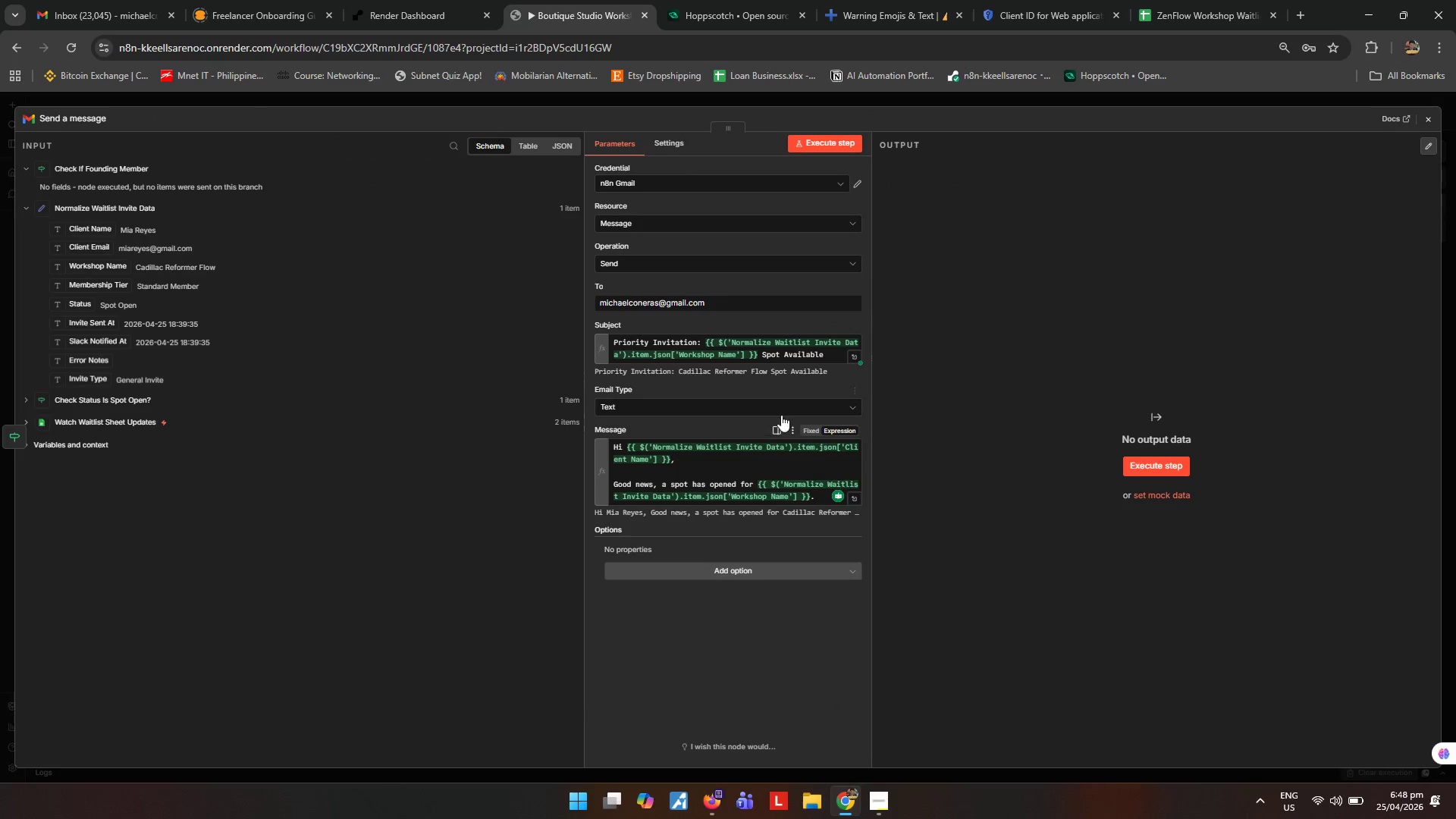 
left_click([784, 403])
 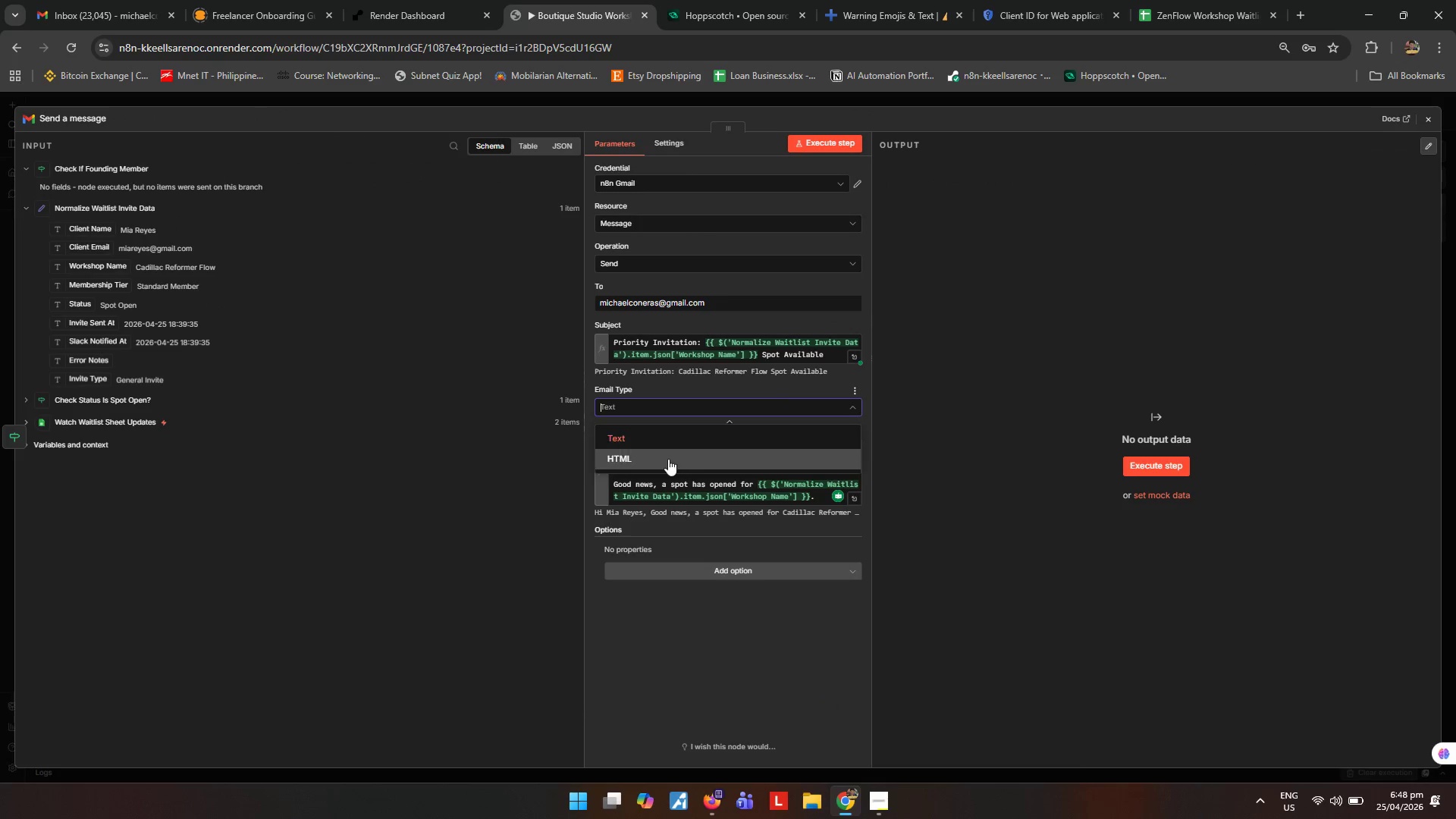 
left_click([668, 459])
 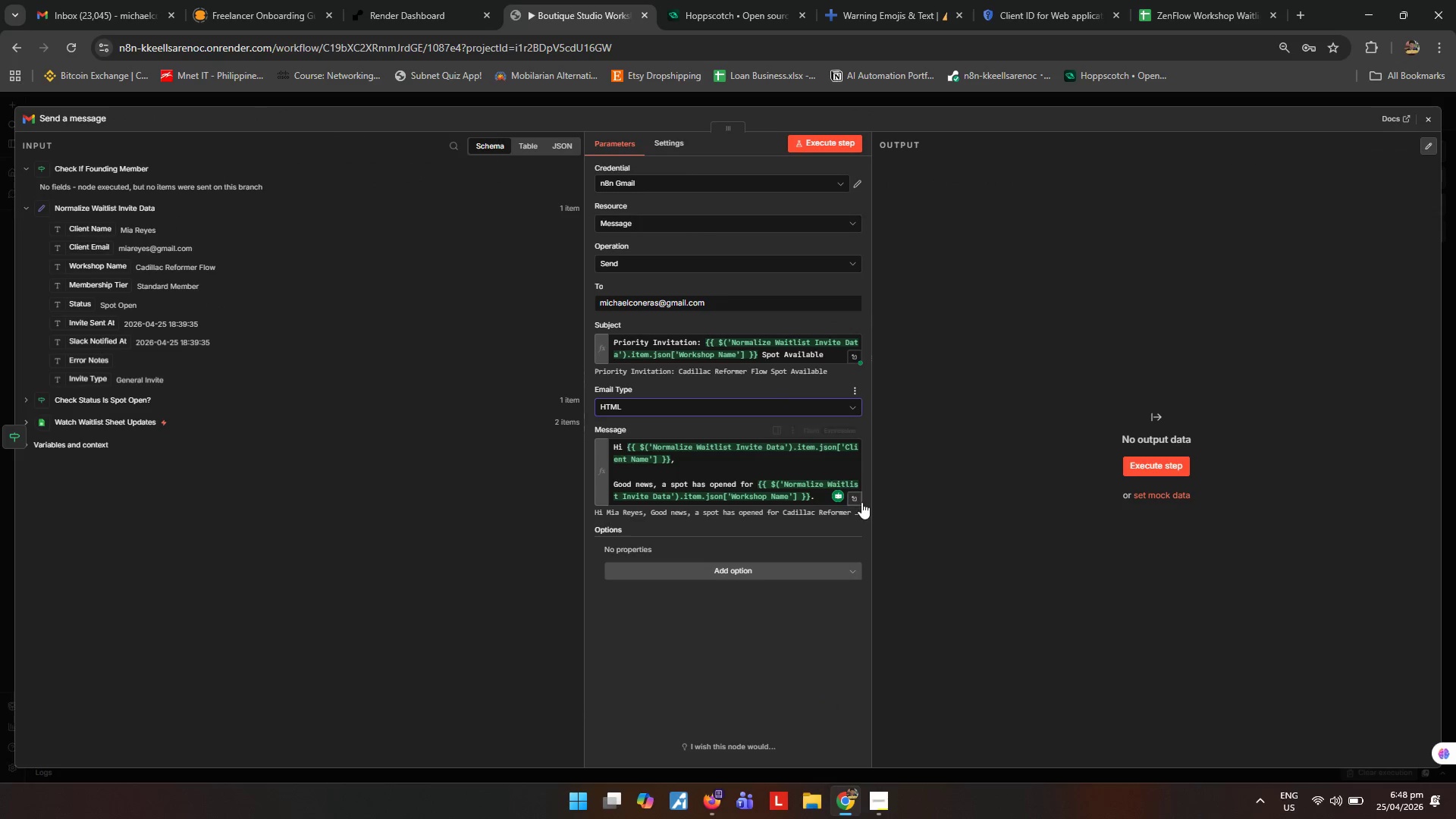 
left_click([858, 500])
 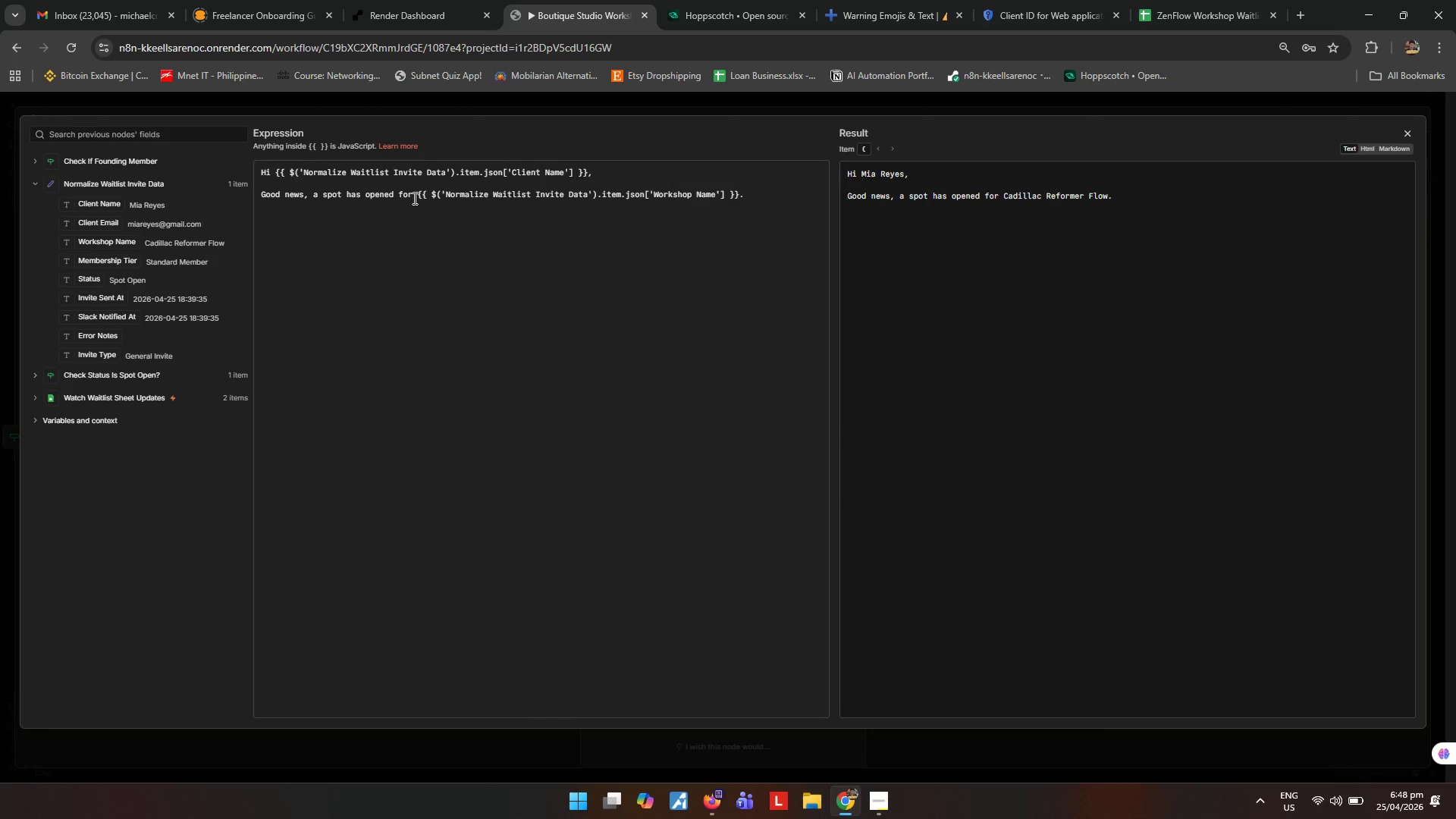 
left_click([418, 197])
 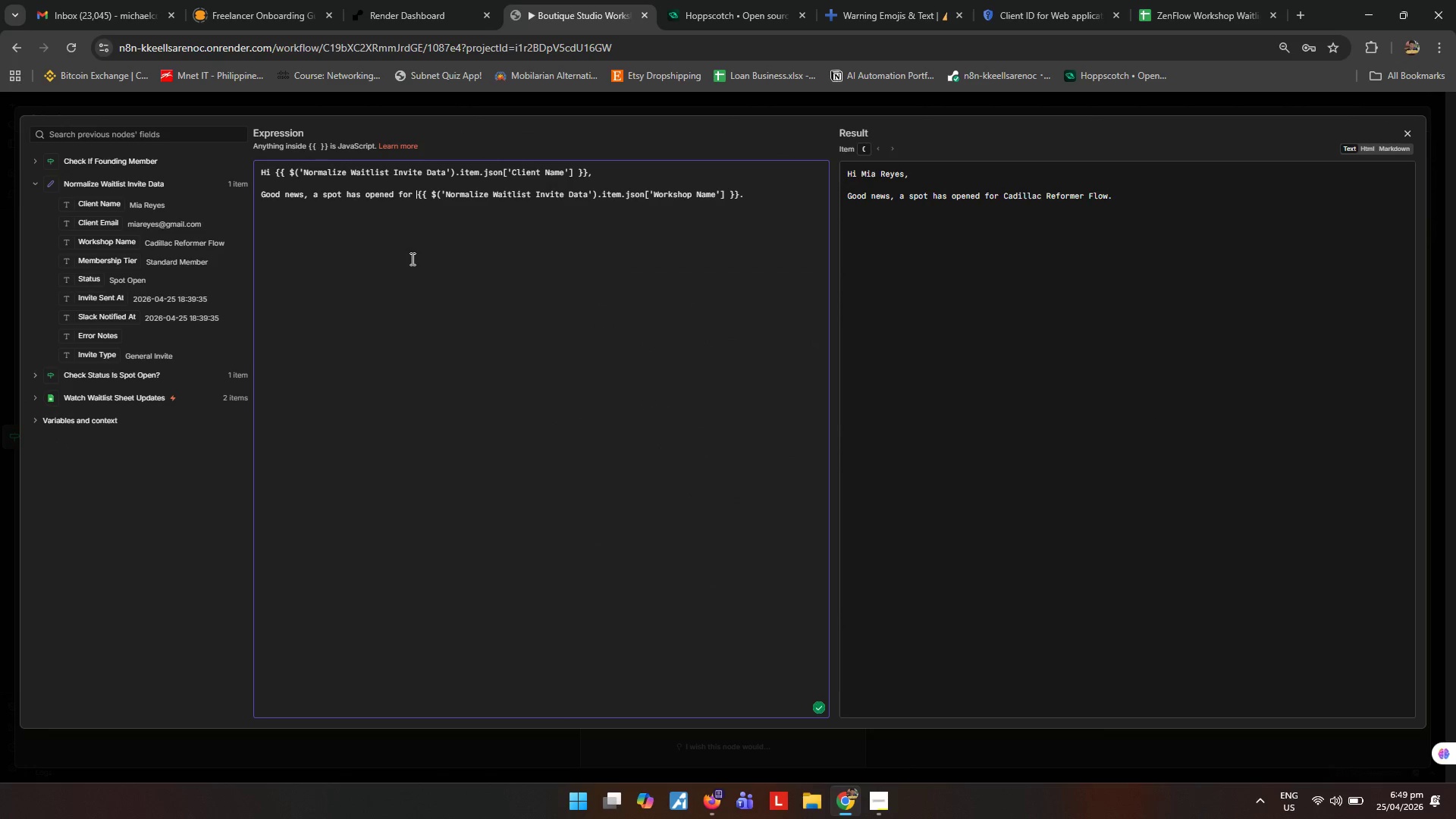 
type(<strong>)
 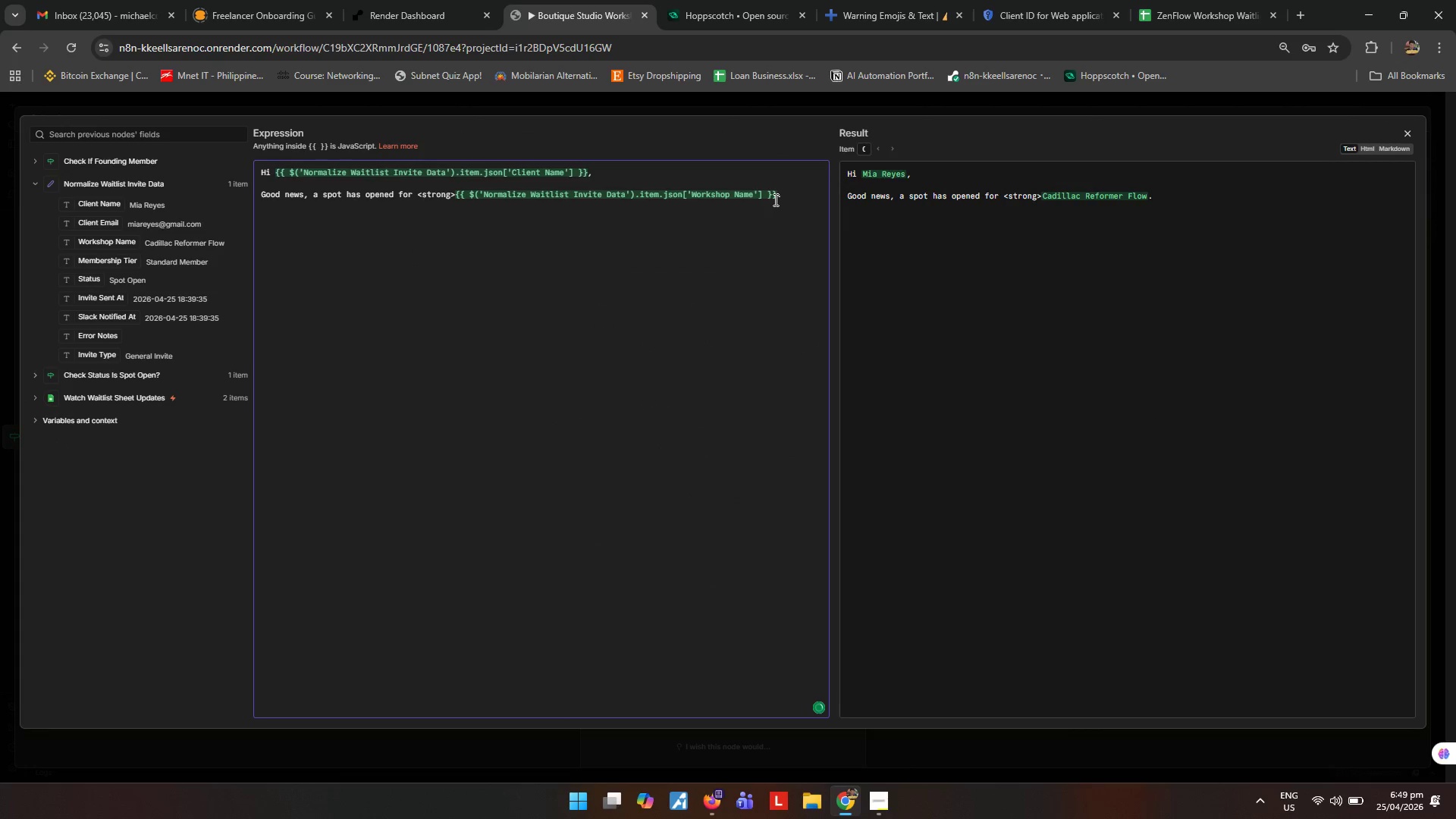 
left_click([774, 199])
 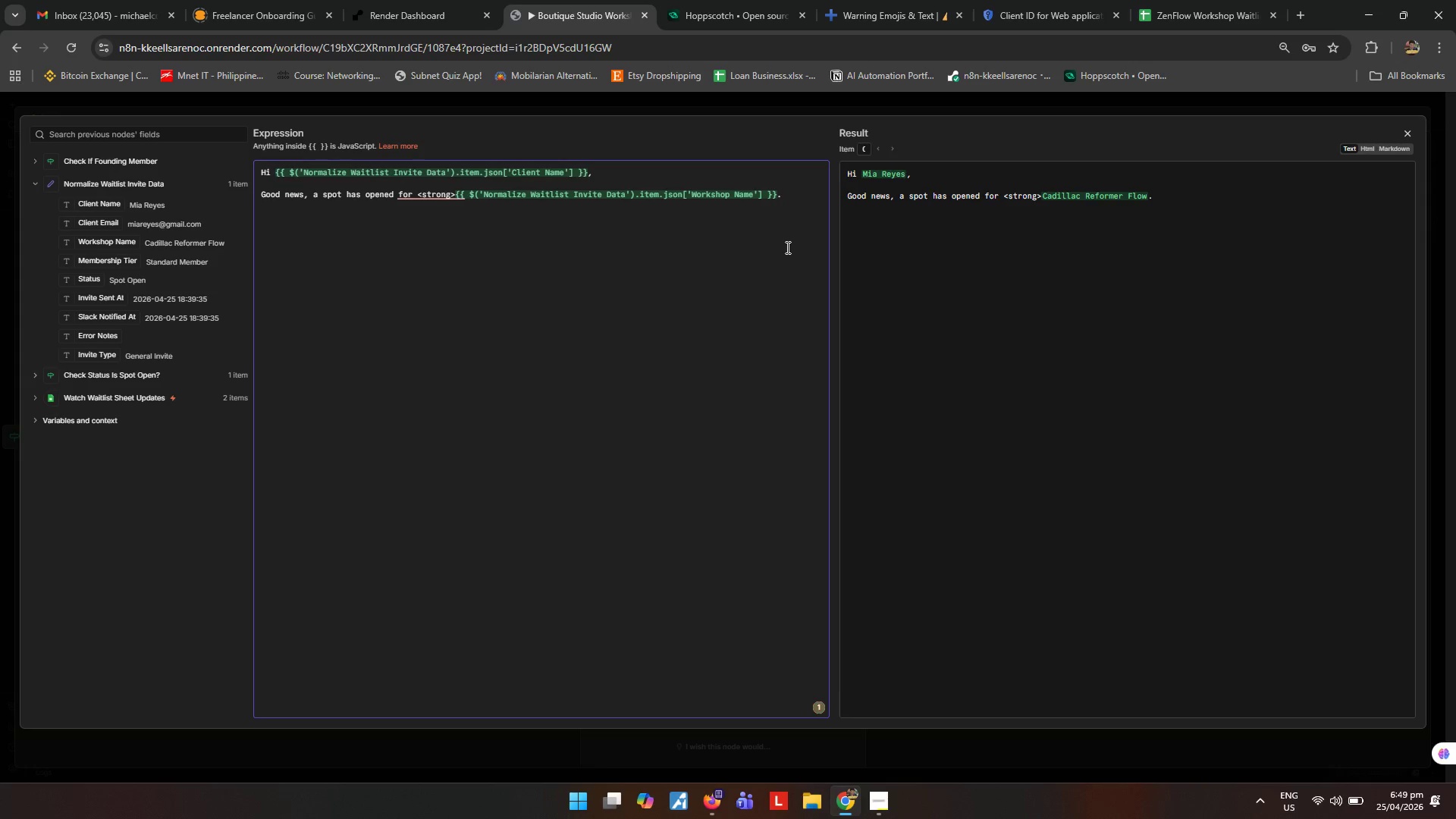 
key(ArrowRight)
 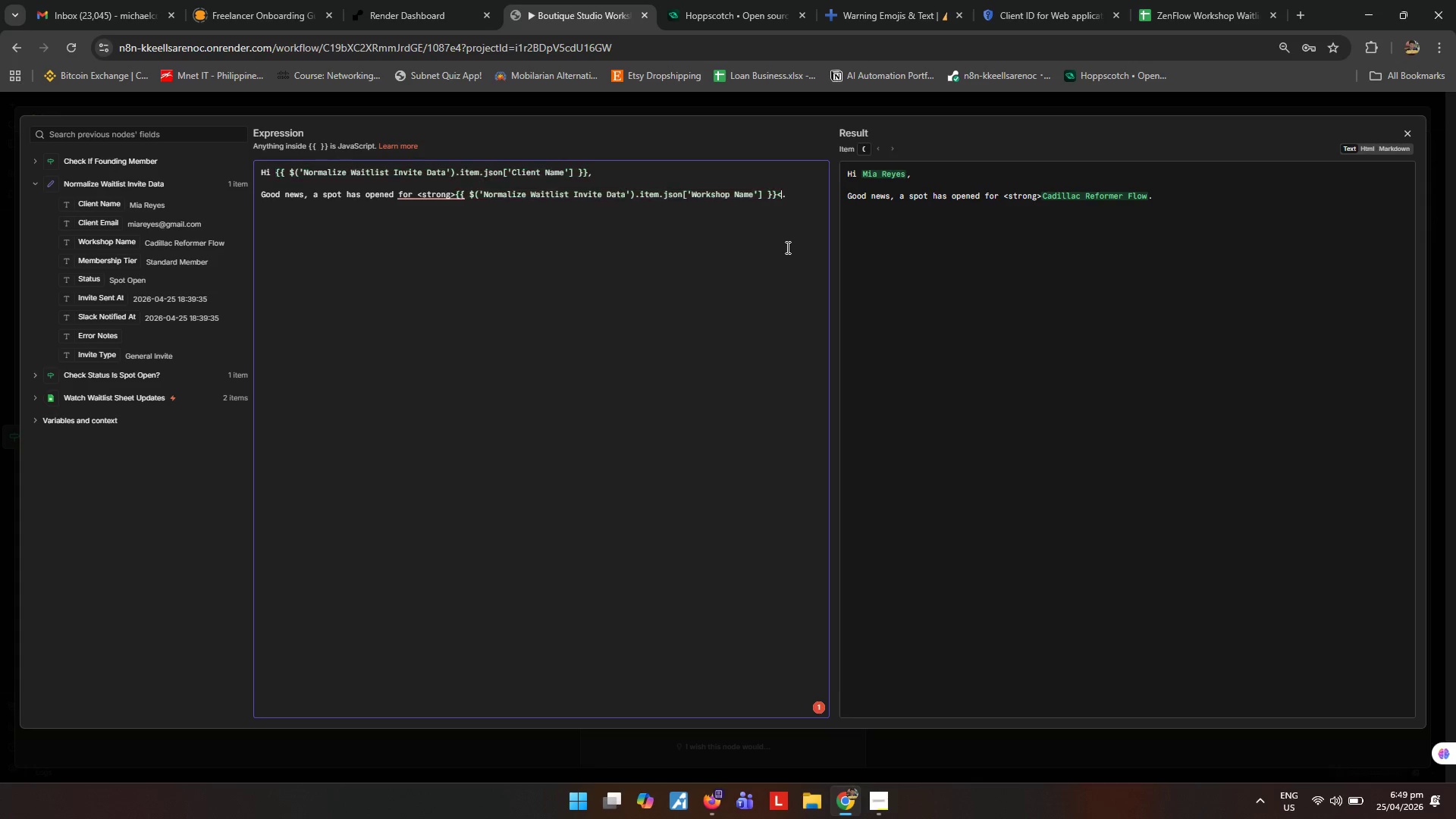 
type(</strong></p>)
 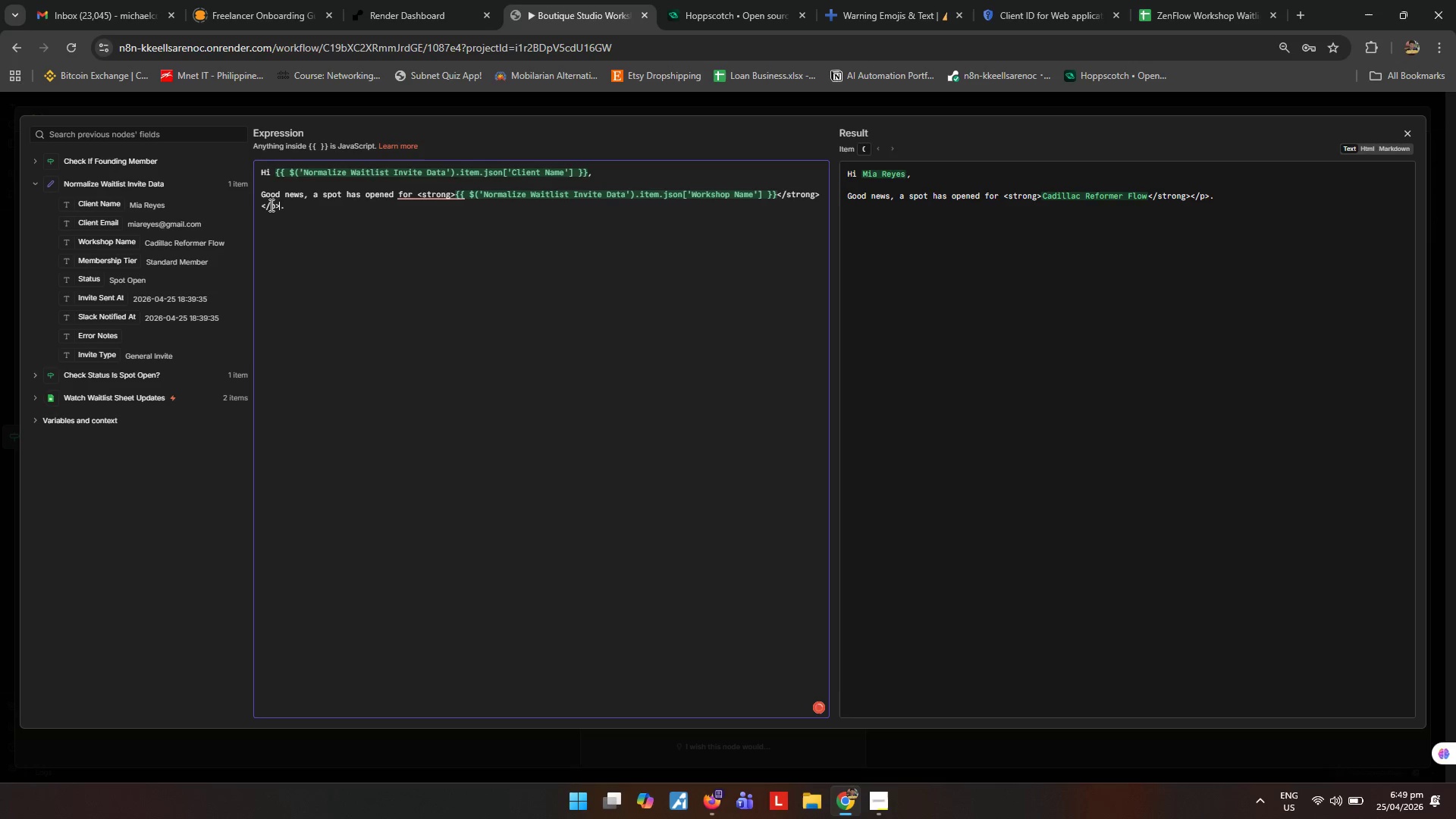 
left_click([260, 193])
 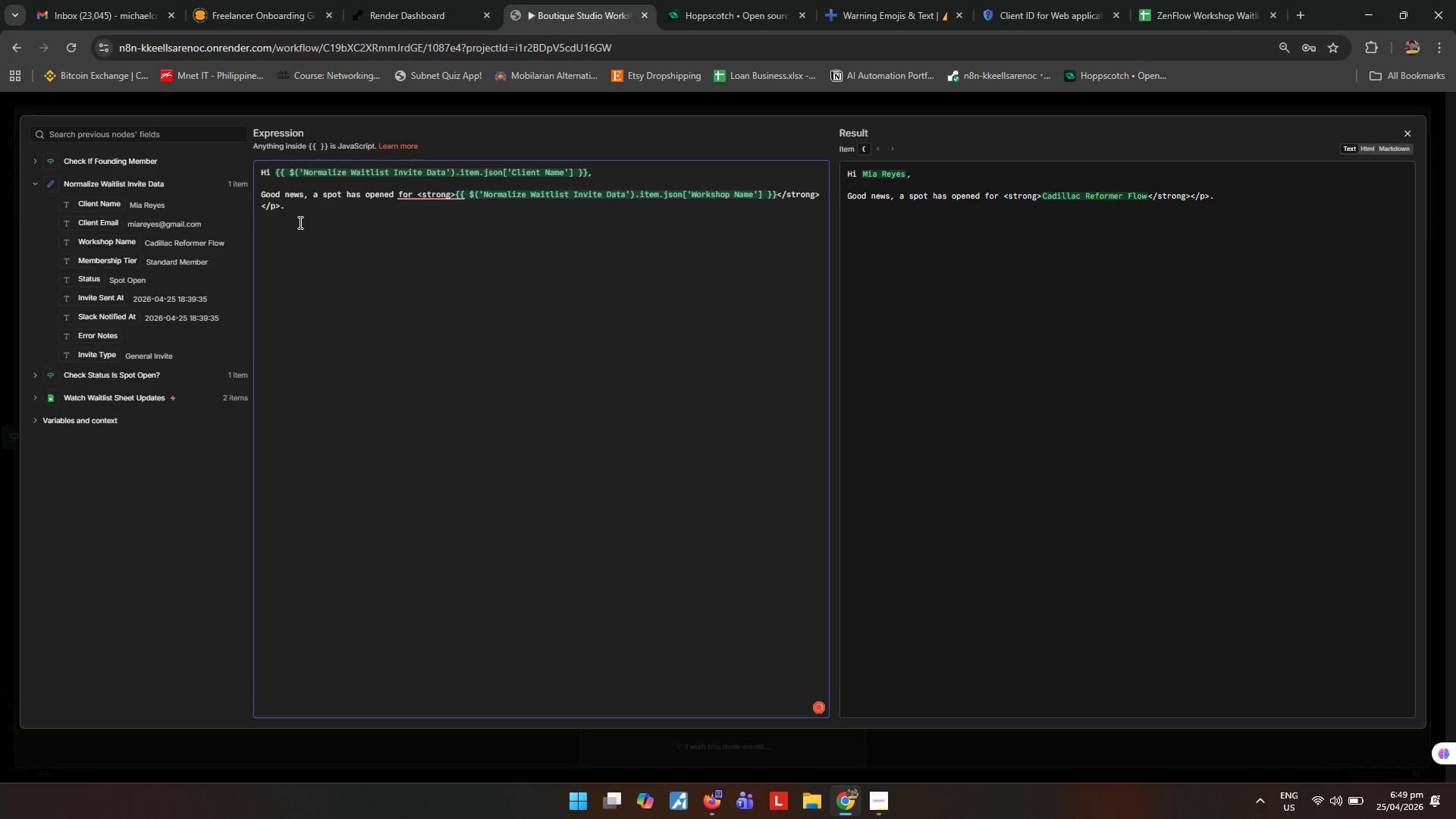 
key(Shift+ShiftRight)
 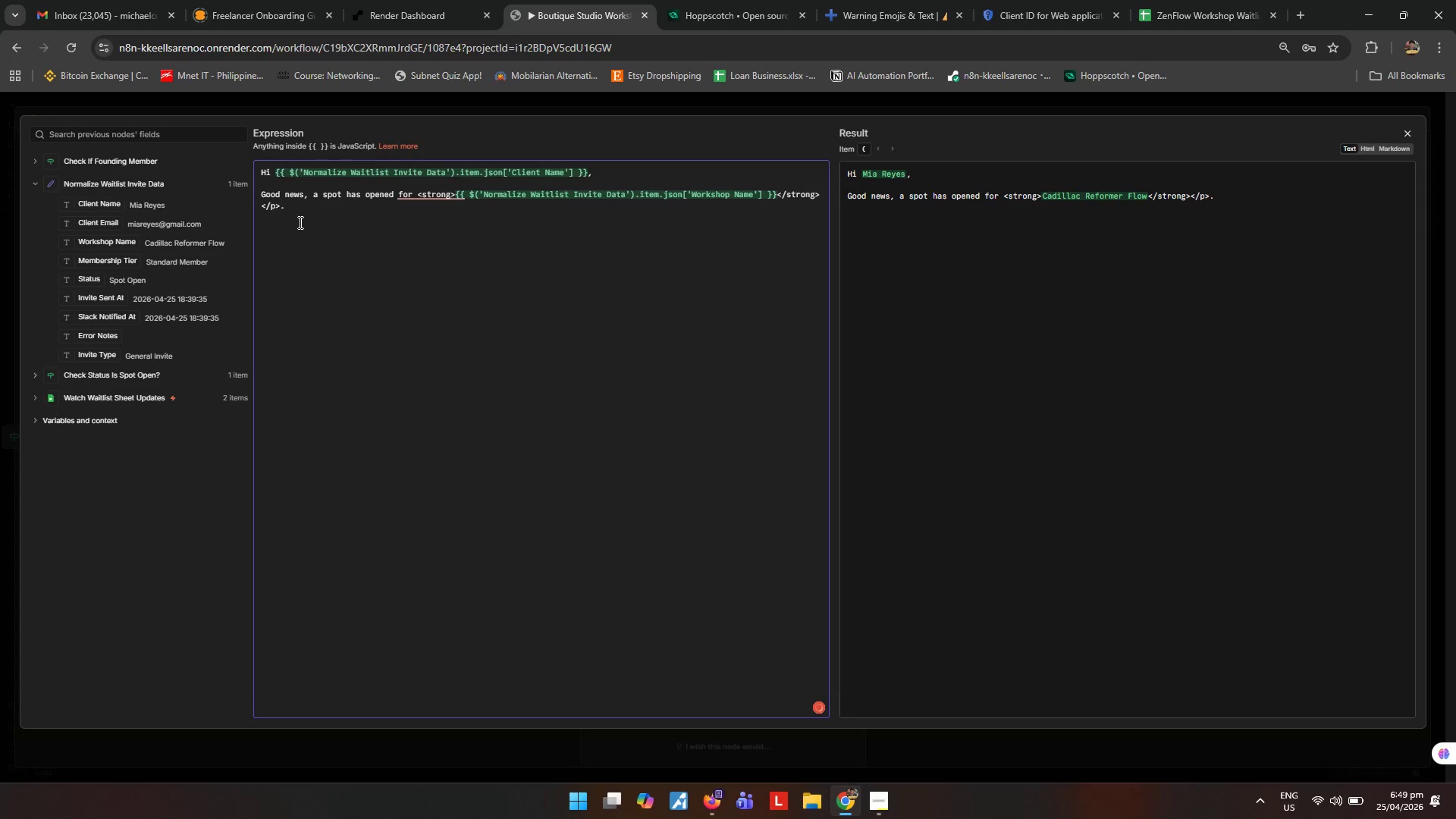 
key(Shift+Comma)
 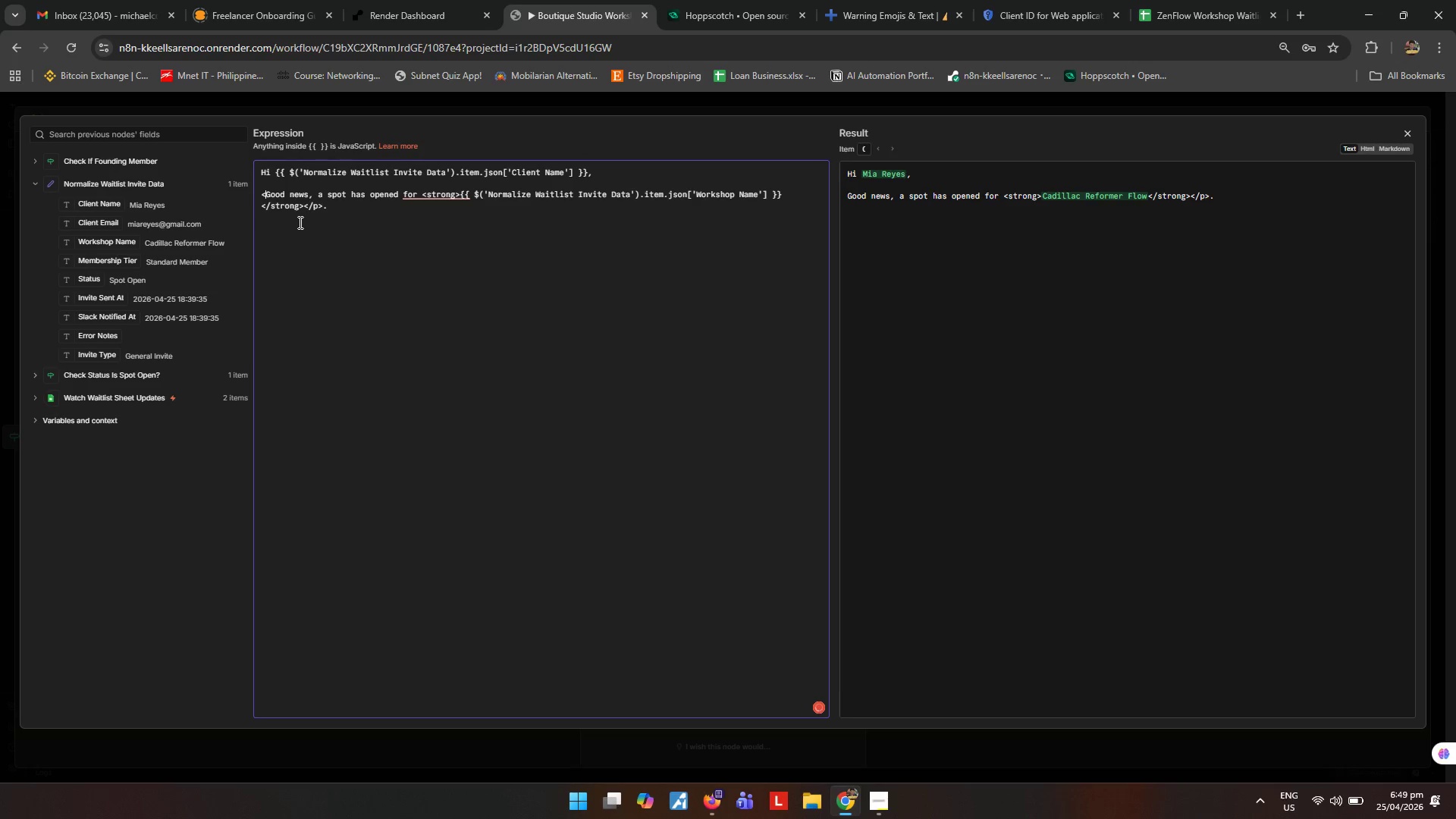 
key(P)
 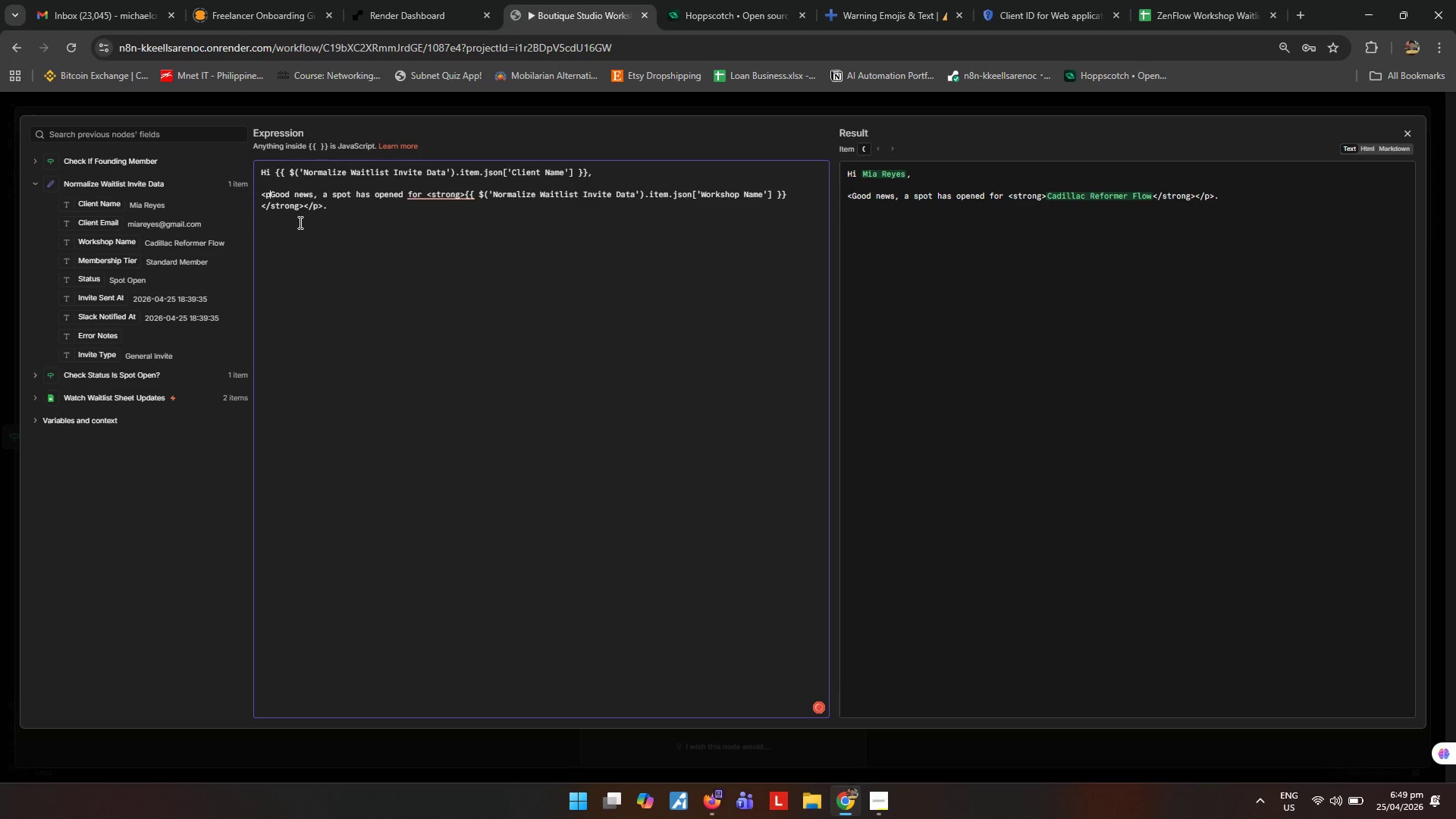 
key(Shift+ShiftRight)
 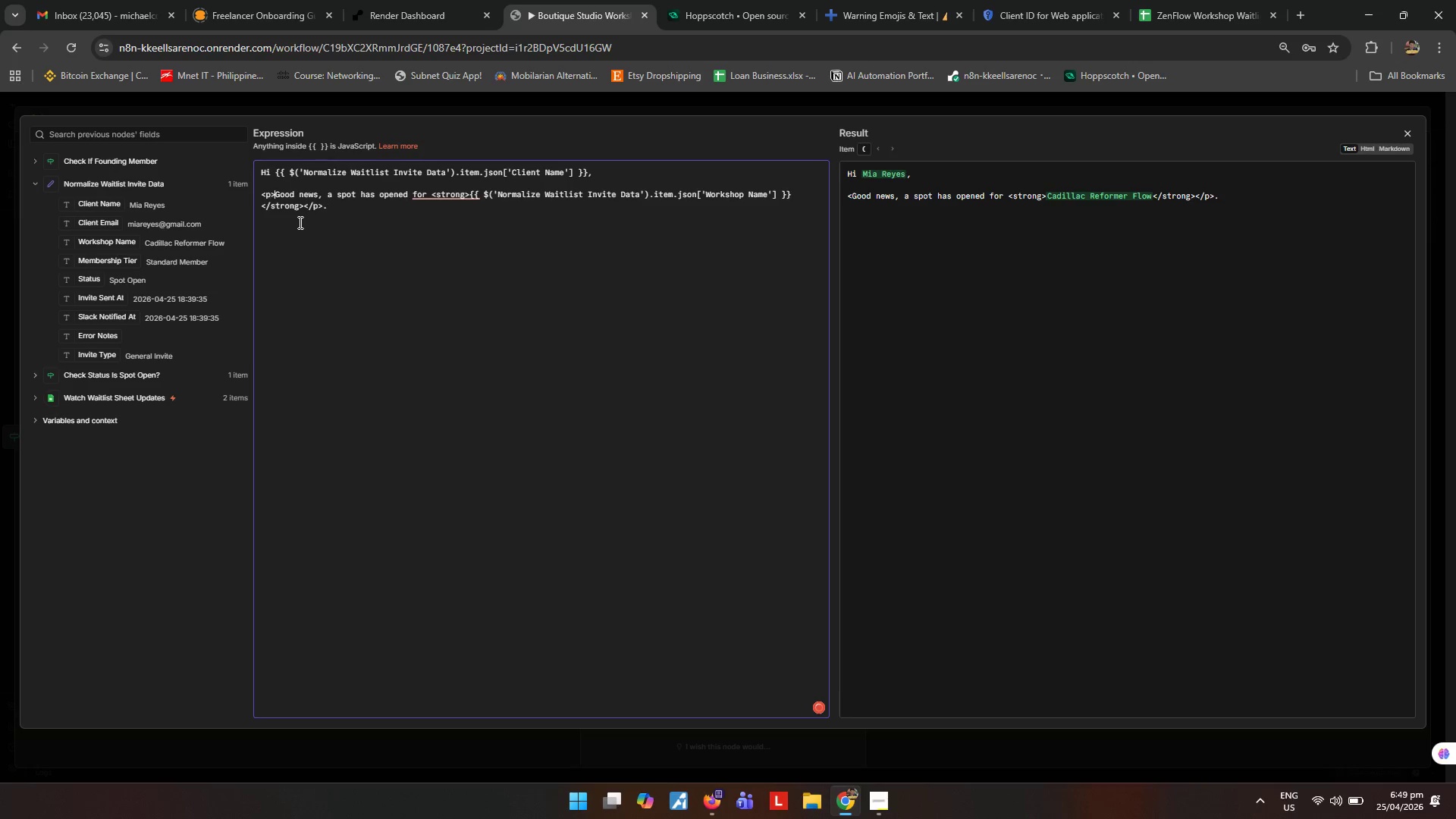 
key(Shift+Period)
 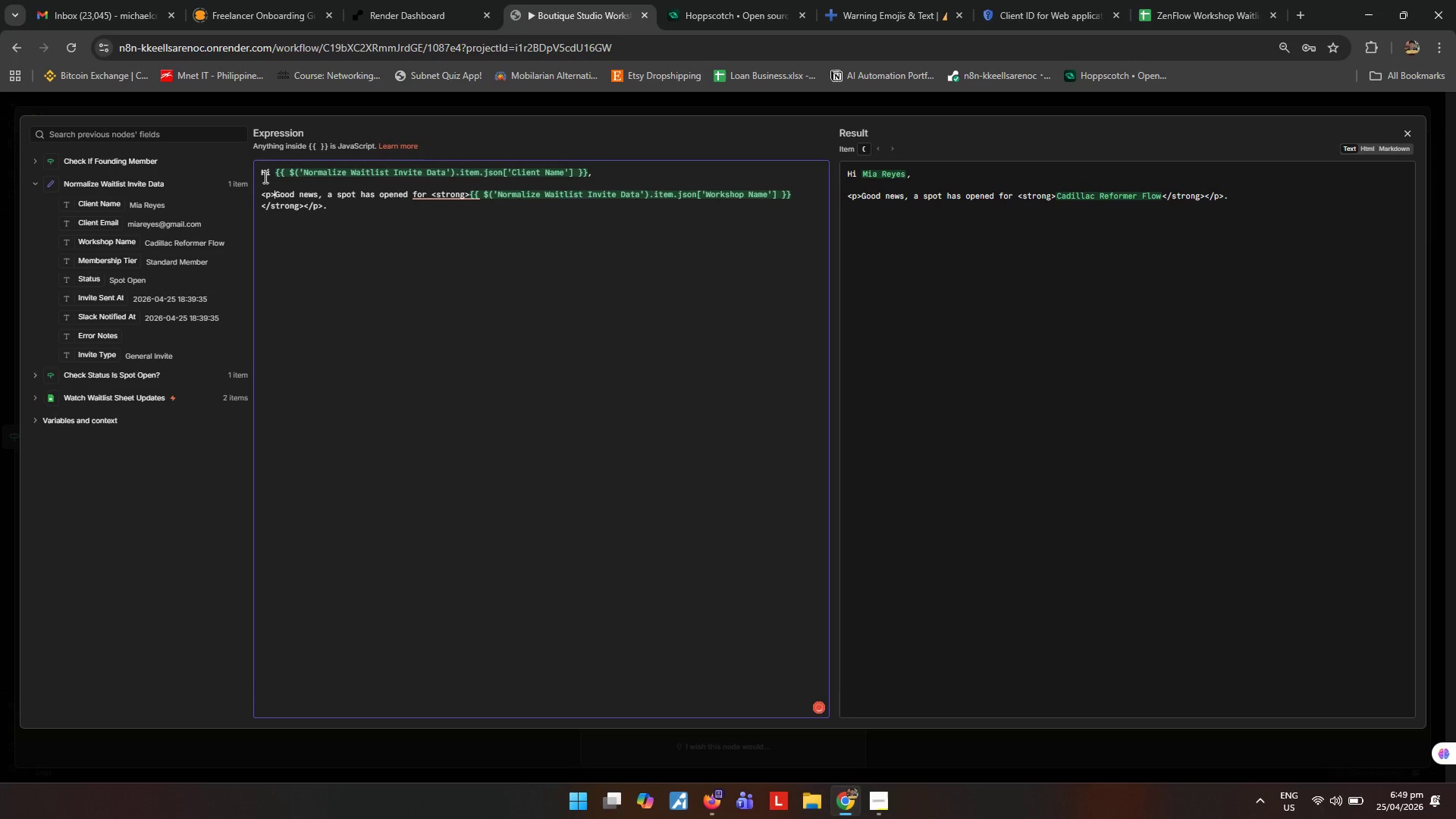 
left_click([257, 177])
 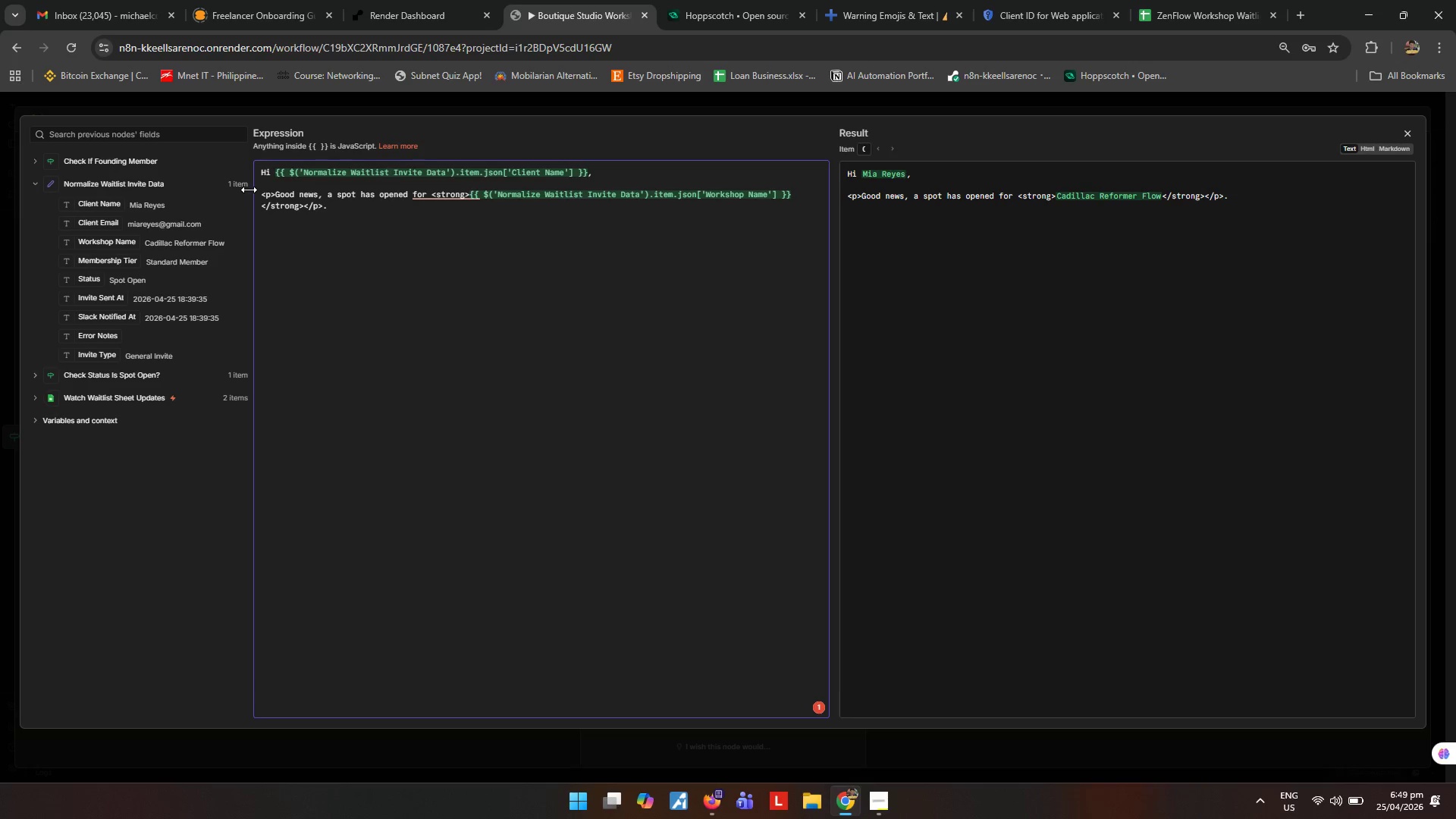 
key(Shift+ShiftRight)
 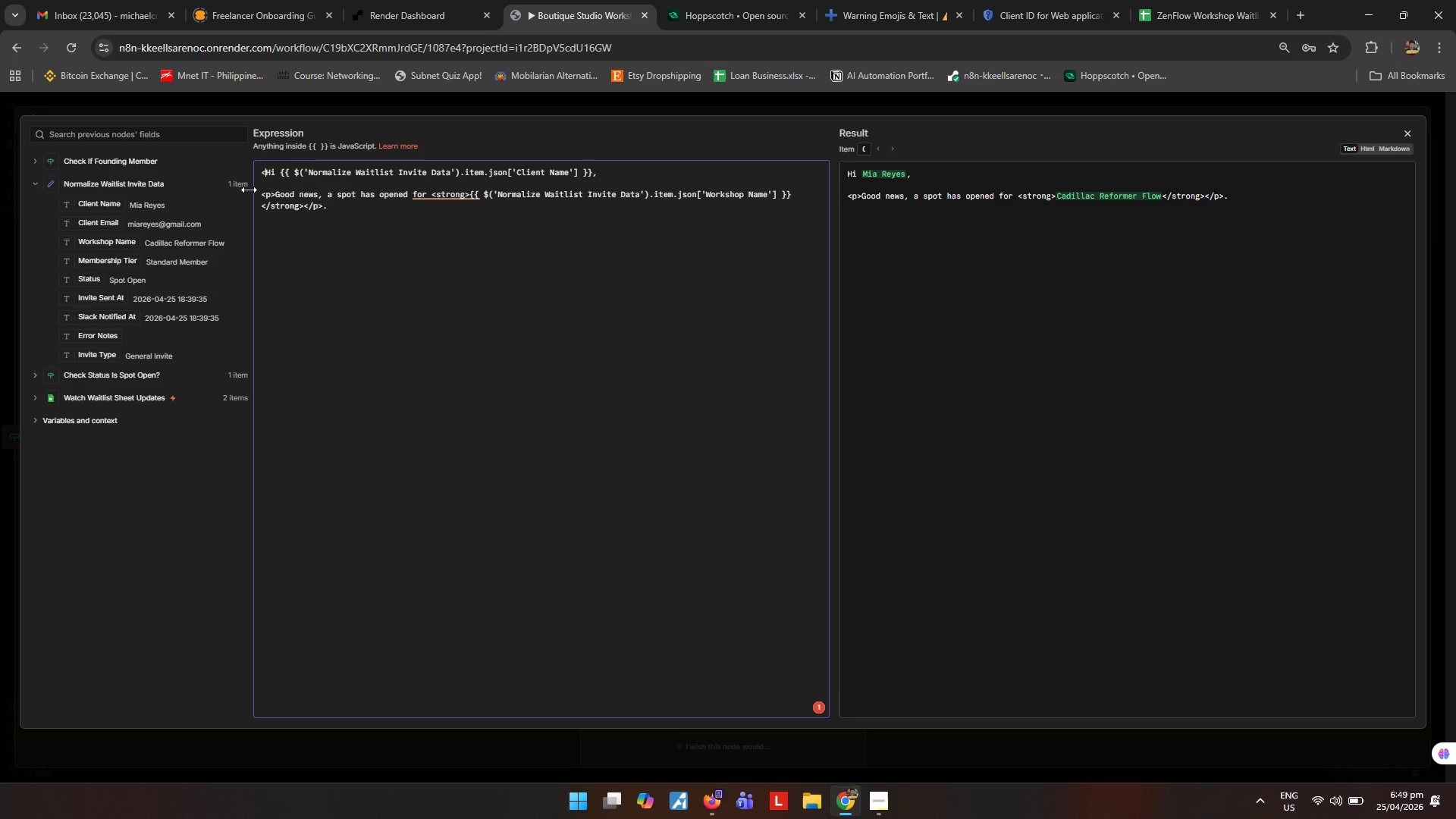 
key(Shift+Comma)
 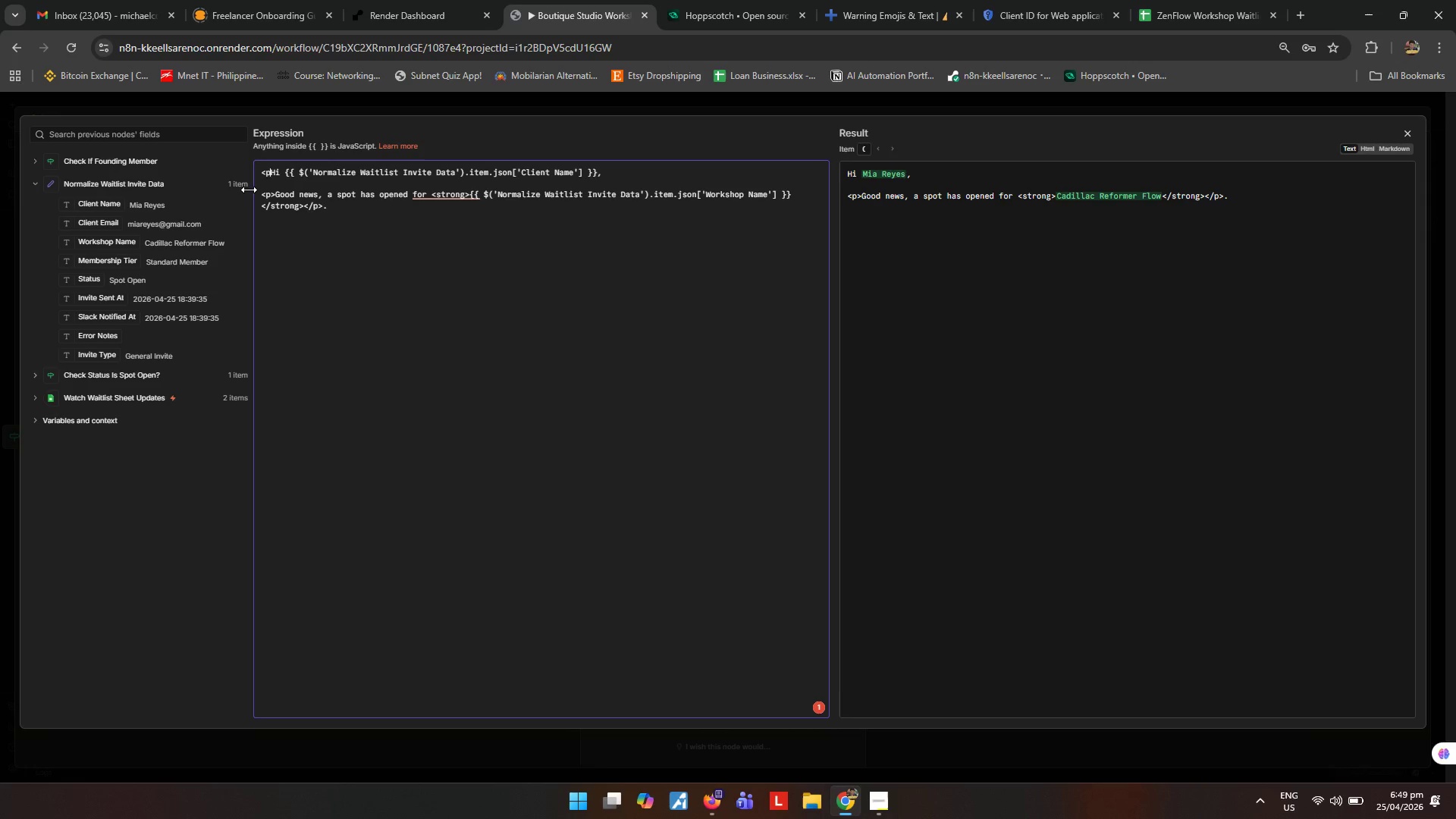 
key(P)
 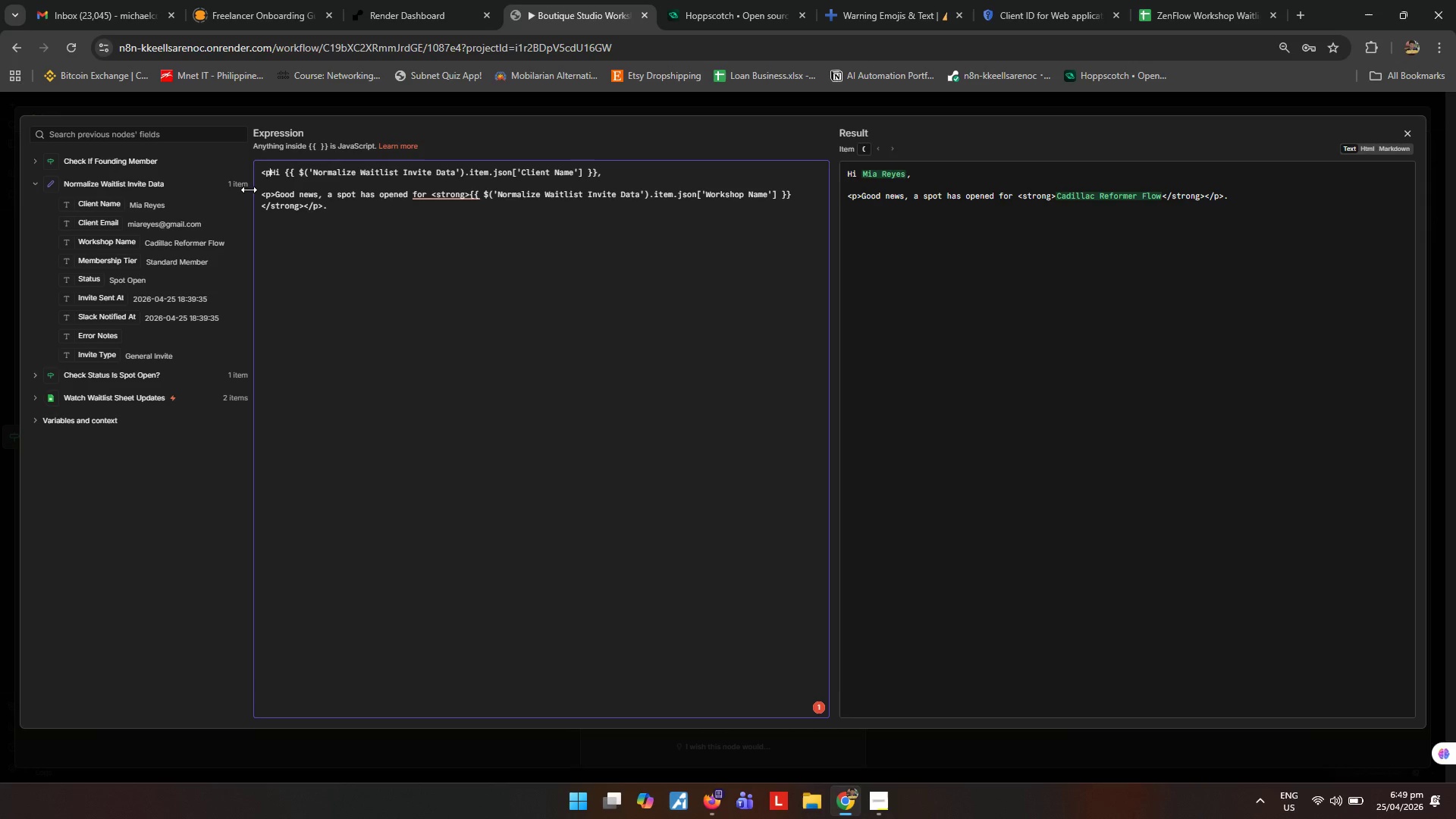 
key(Shift+ShiftRight)
 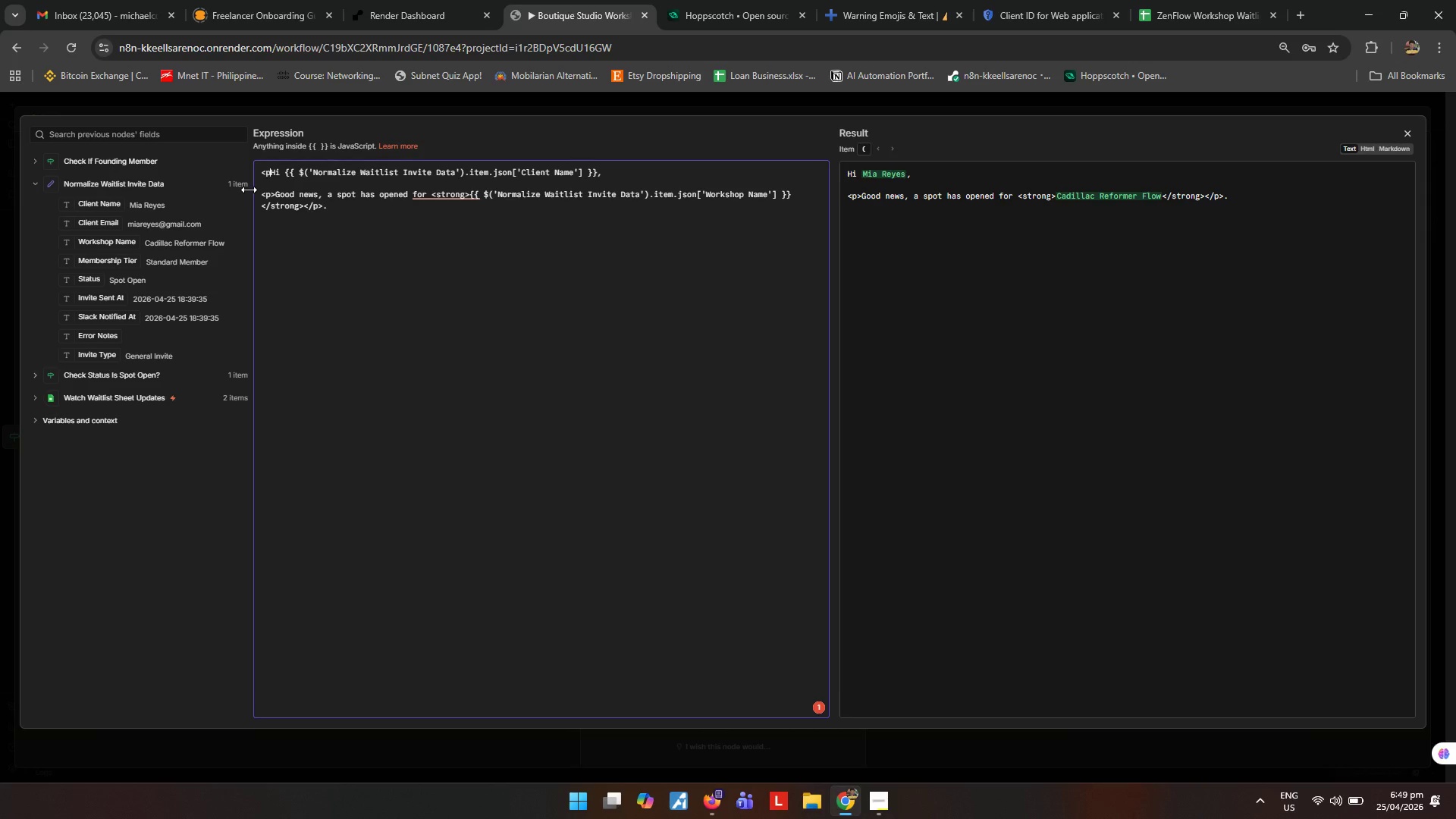 
key(Shift+Period)
 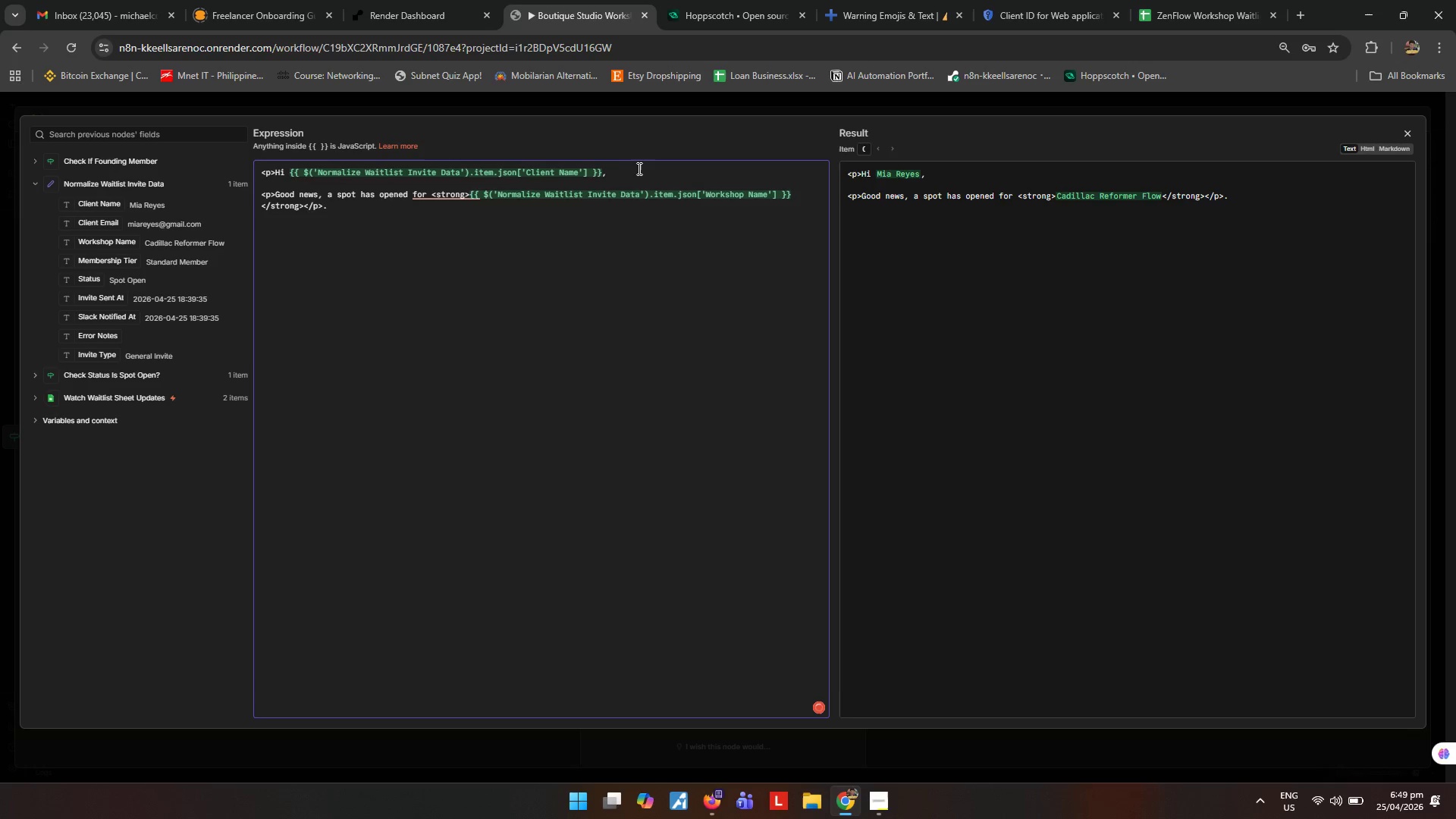 
left_click([630, 177])
 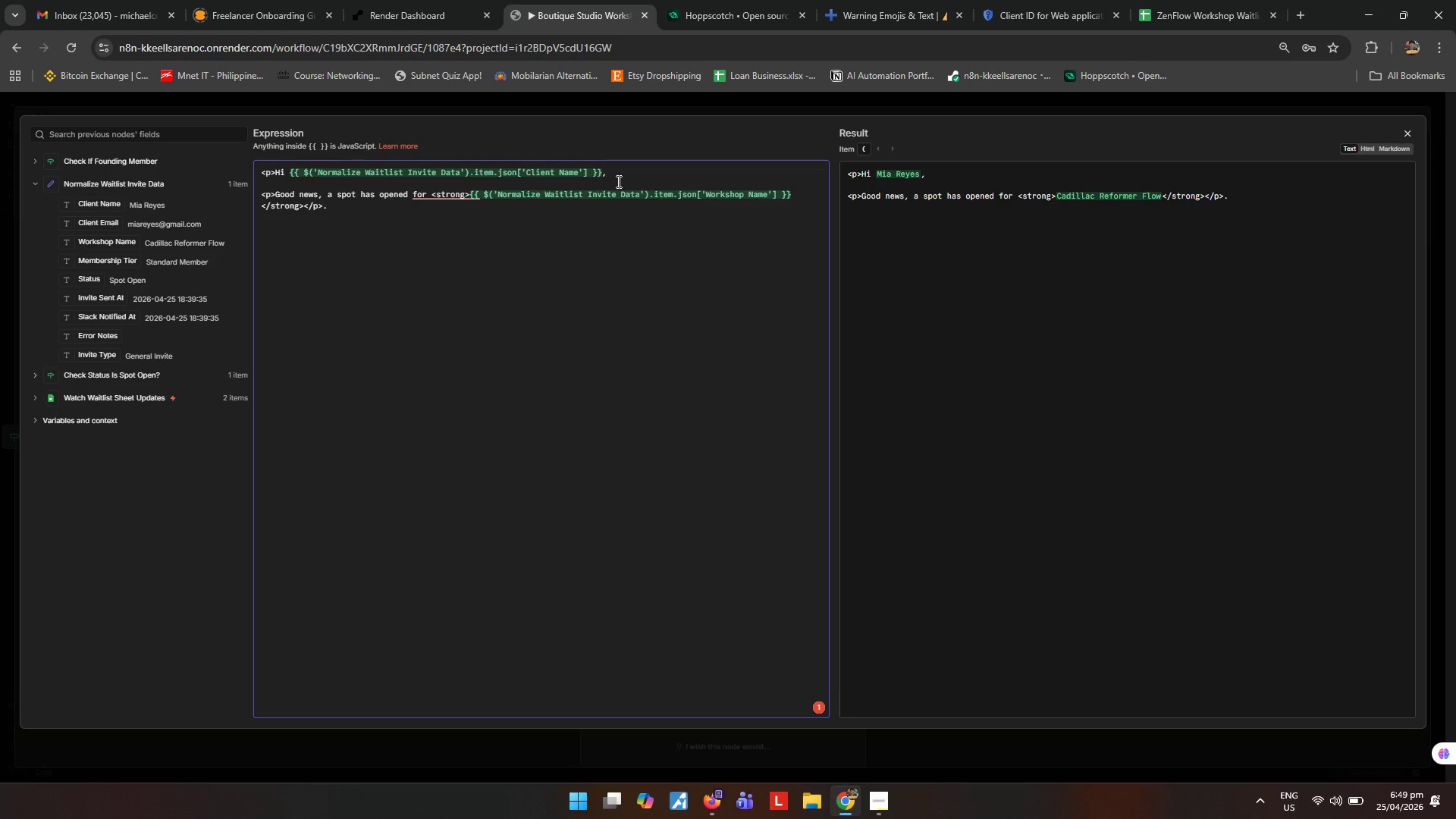 
key(Shift+ShiftRight)
 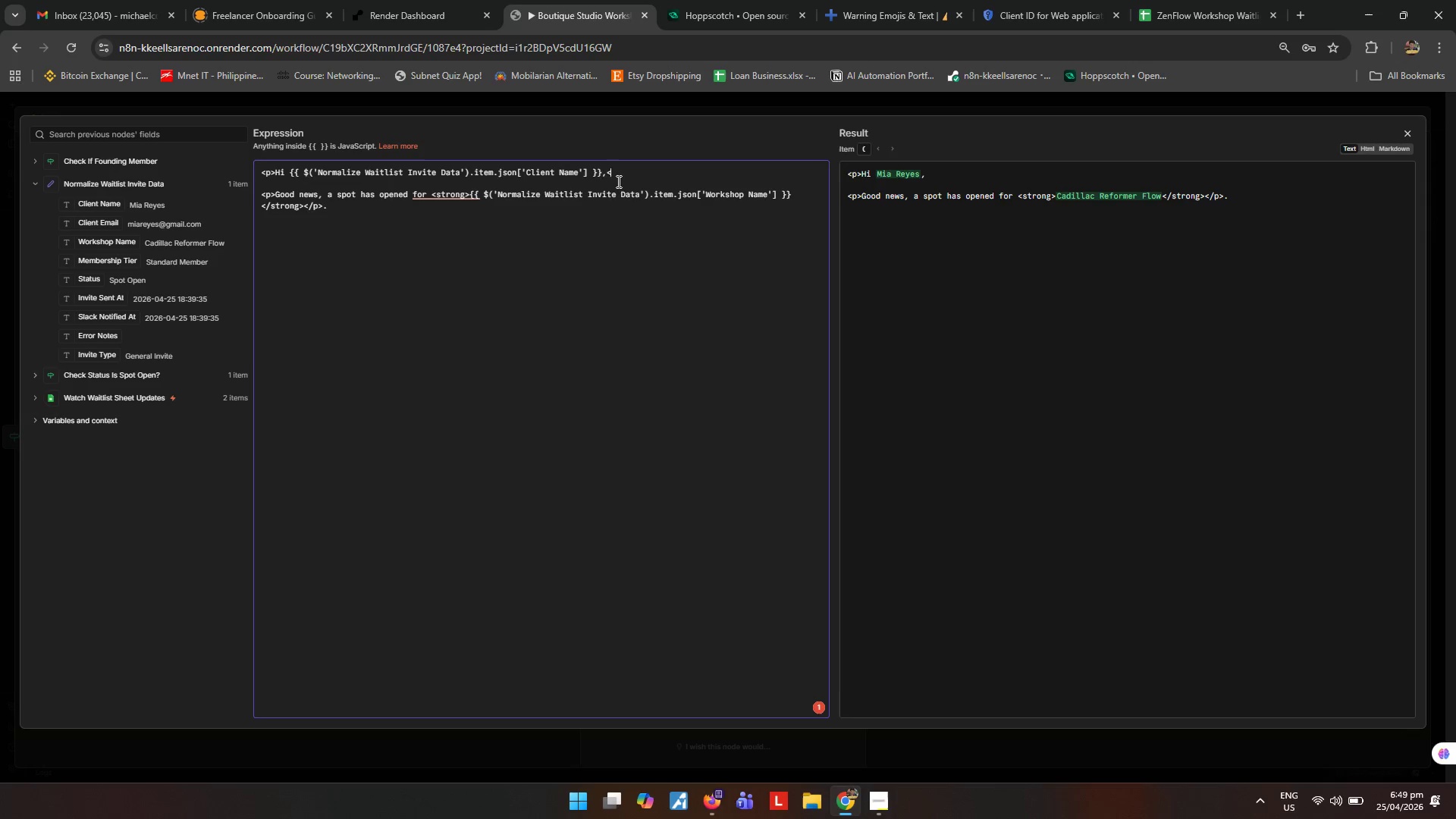 
key(Shift+Comma)
 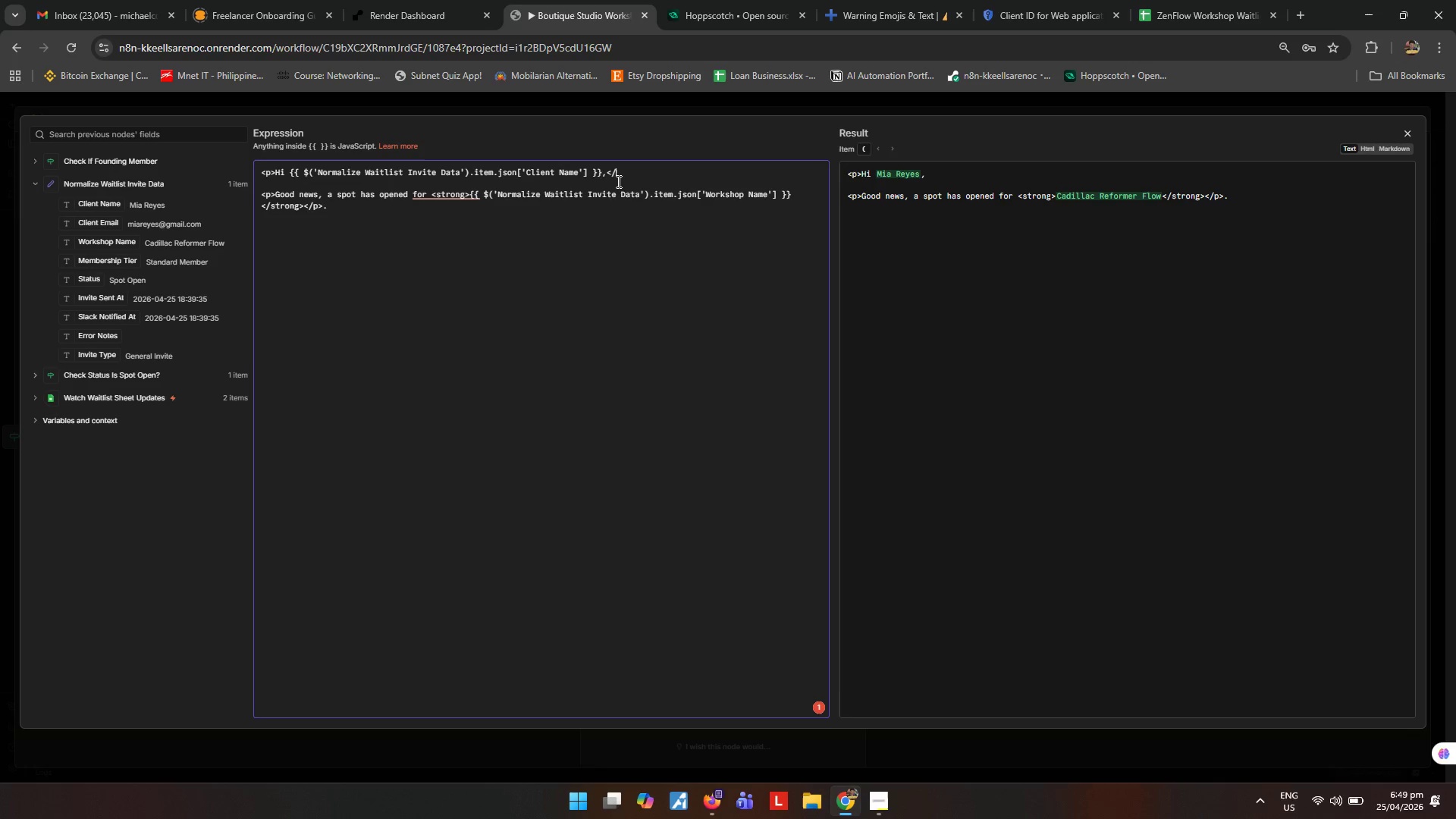 
key(Slash)
 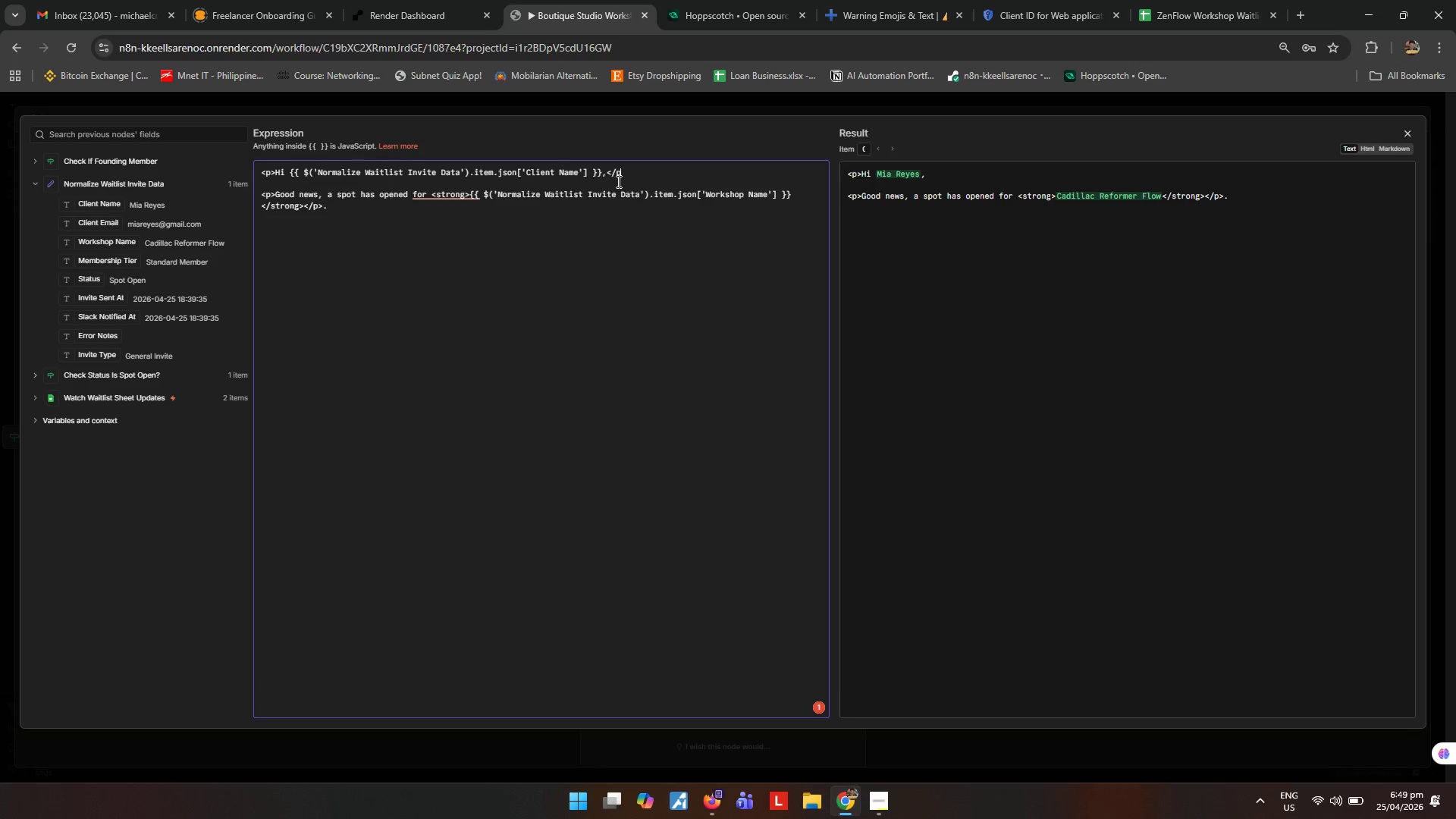 
key(P)
 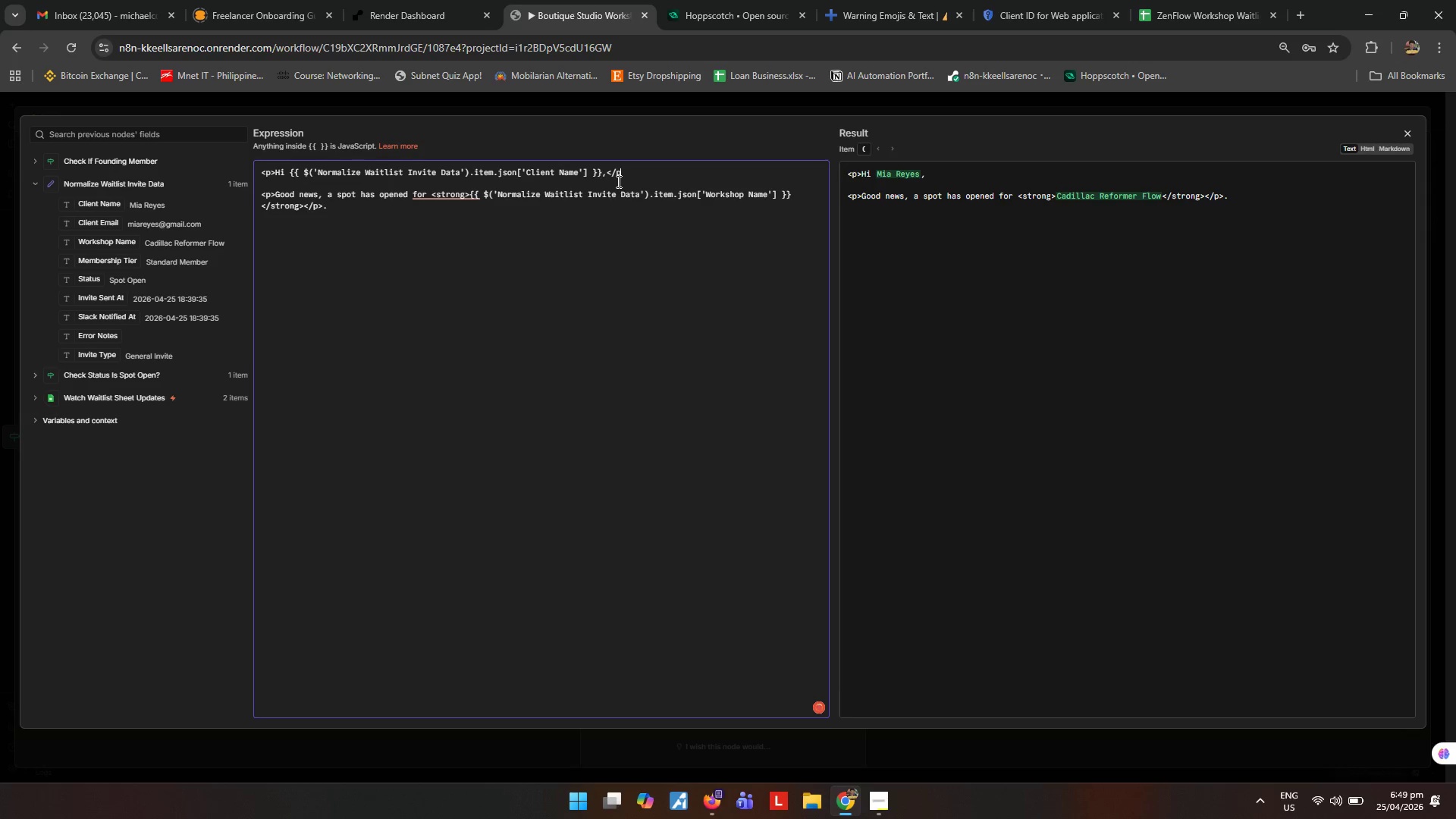 
key(Shift+ShiftRight)
 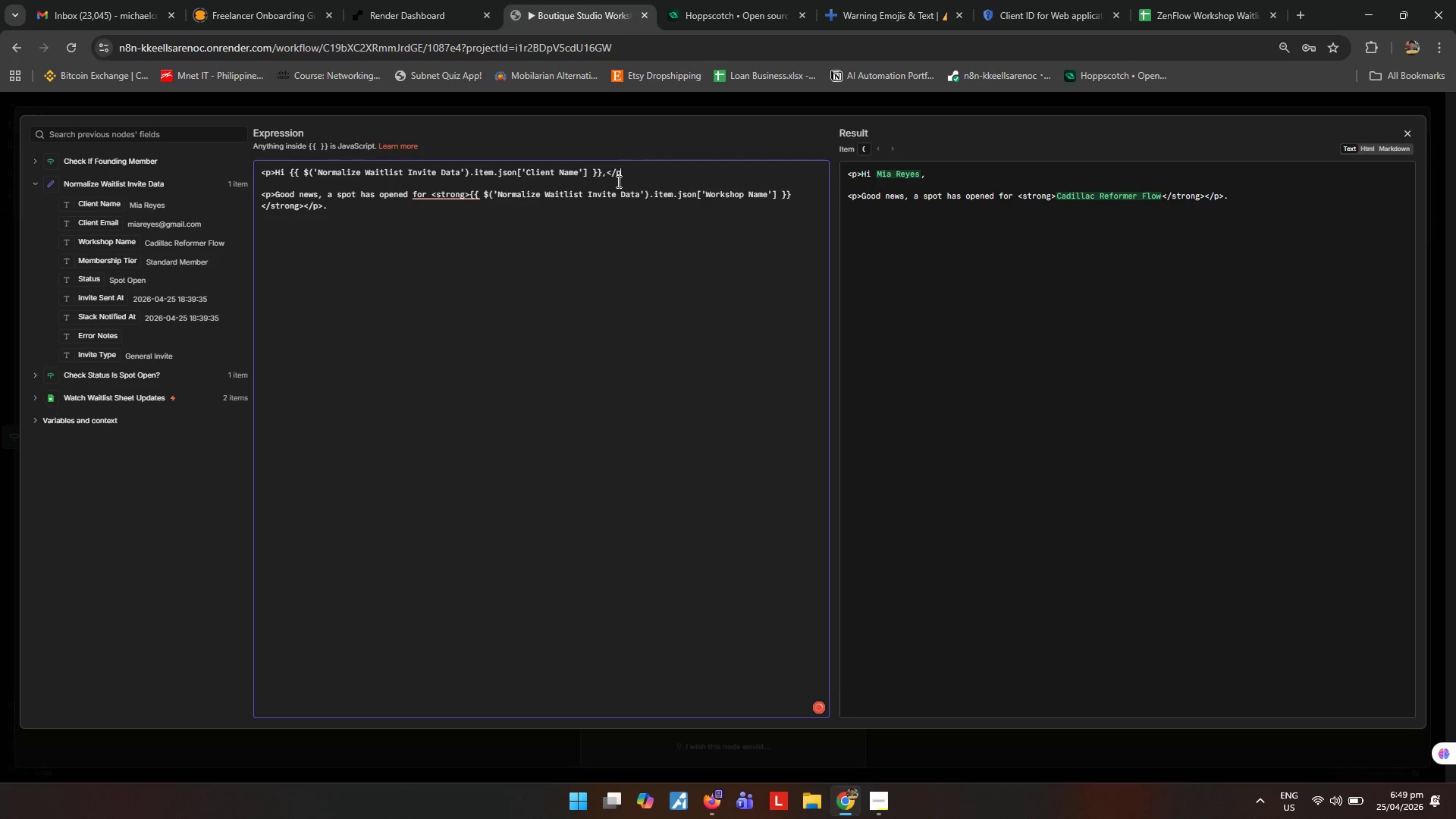 
key(Shift+Period)
 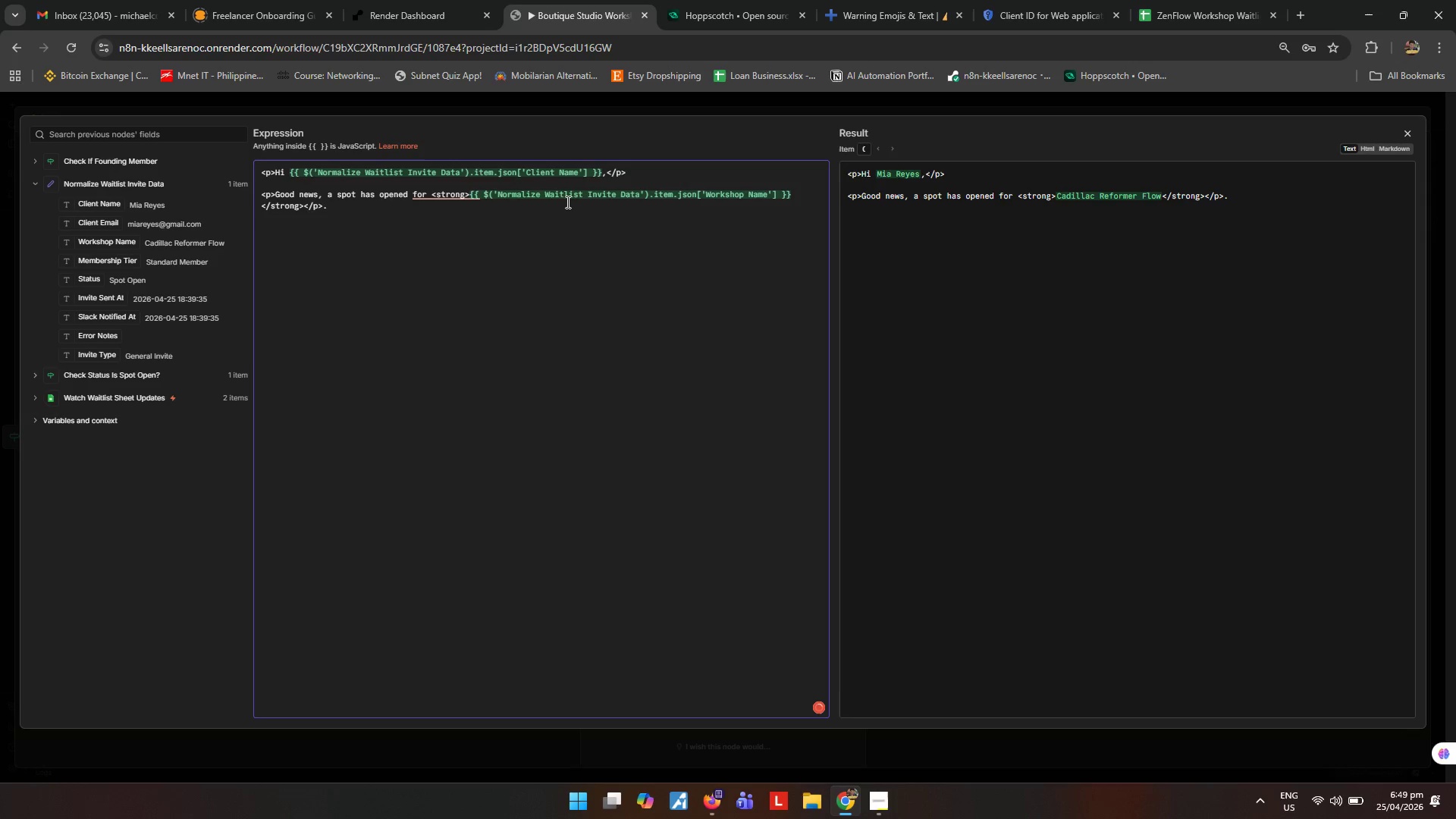 
left_click([421, 231])
 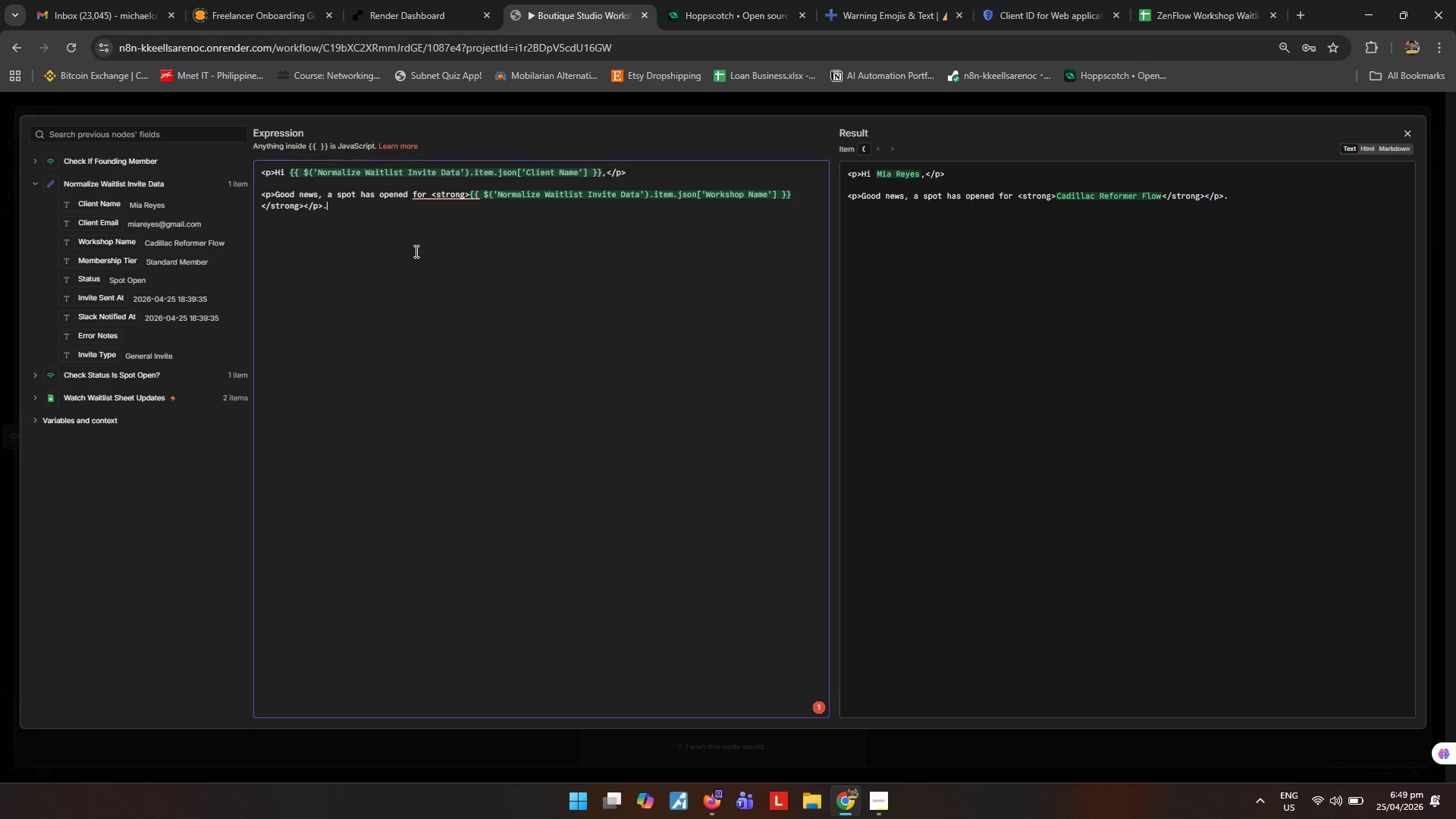 
key(Enter)
 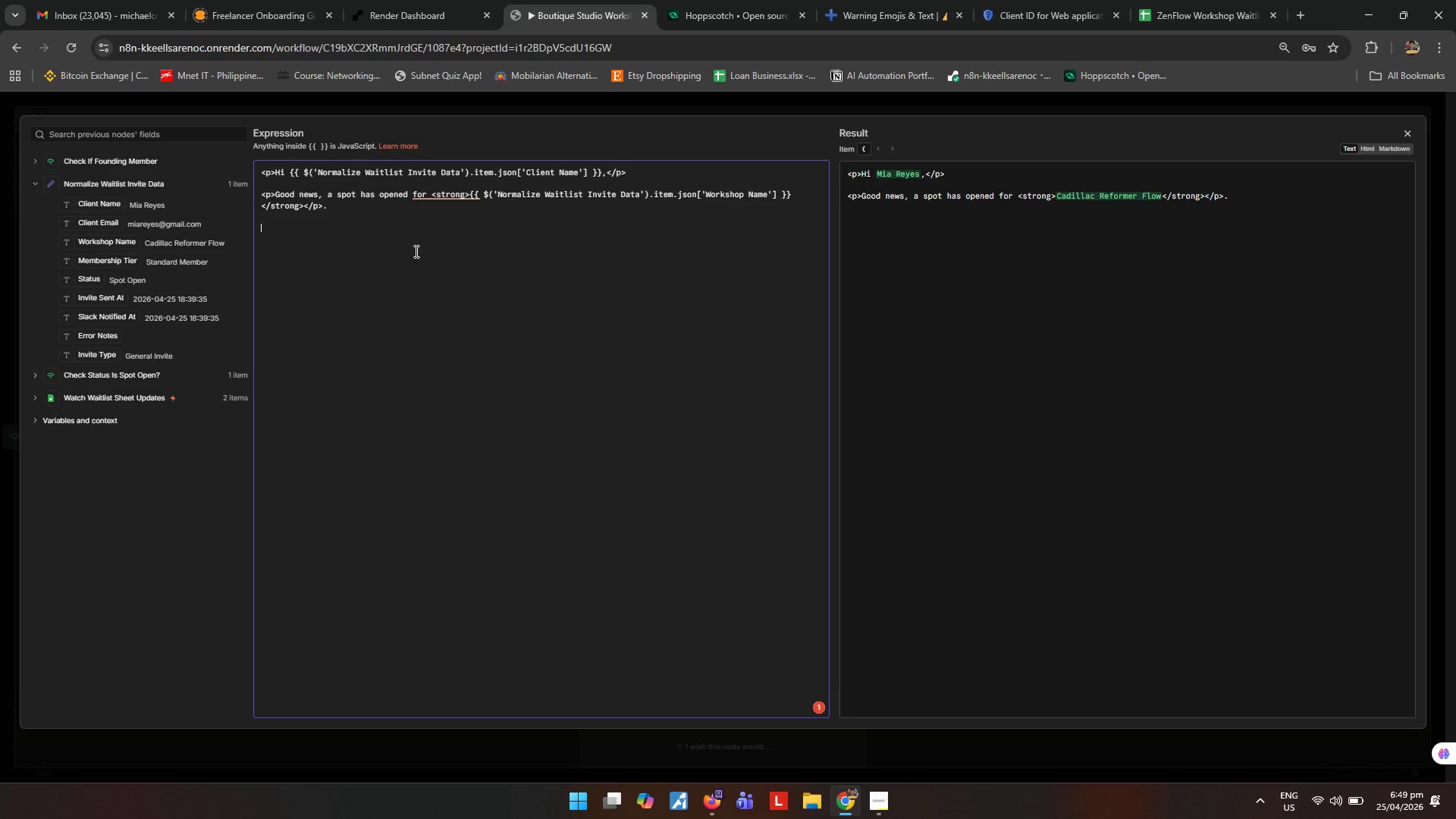 
key(Enter)
 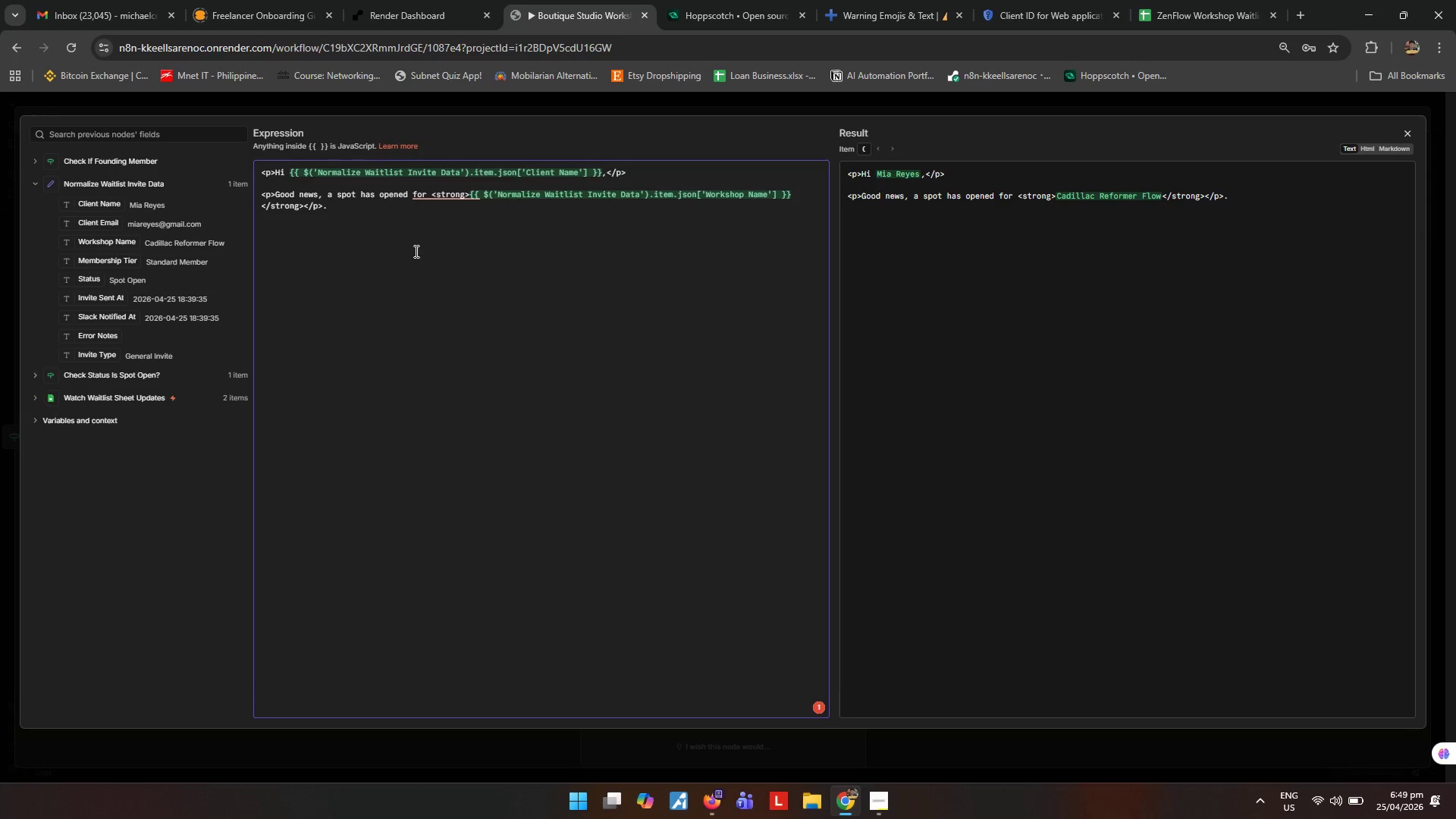 
type(<p> AS ONE OF OUR FOUNDING MEMBERS< WE"RE GIVING YOU PRIORITY ACCESS TO CLAIM this available spot befo)
 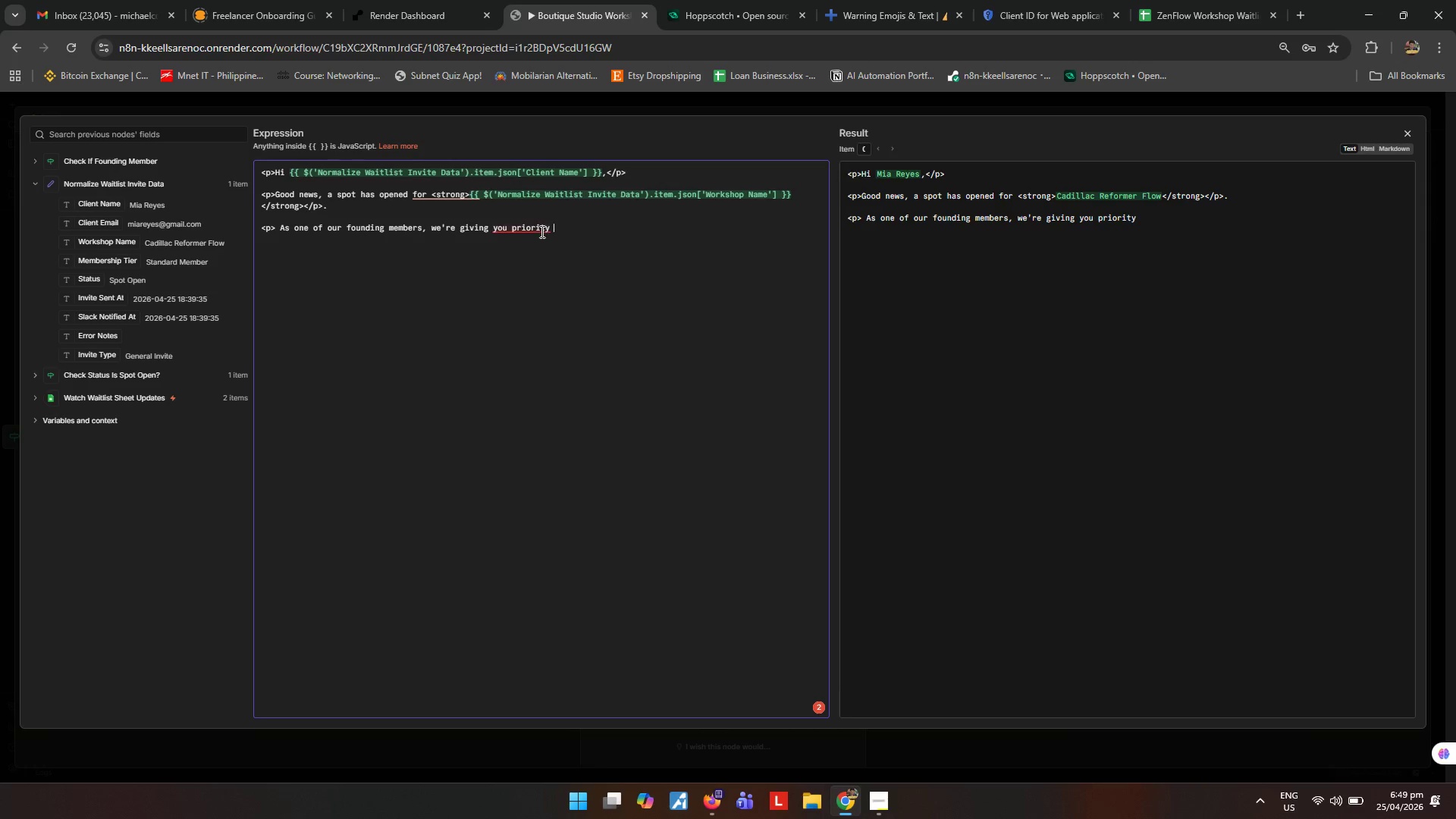 
left_click([557, 228])
 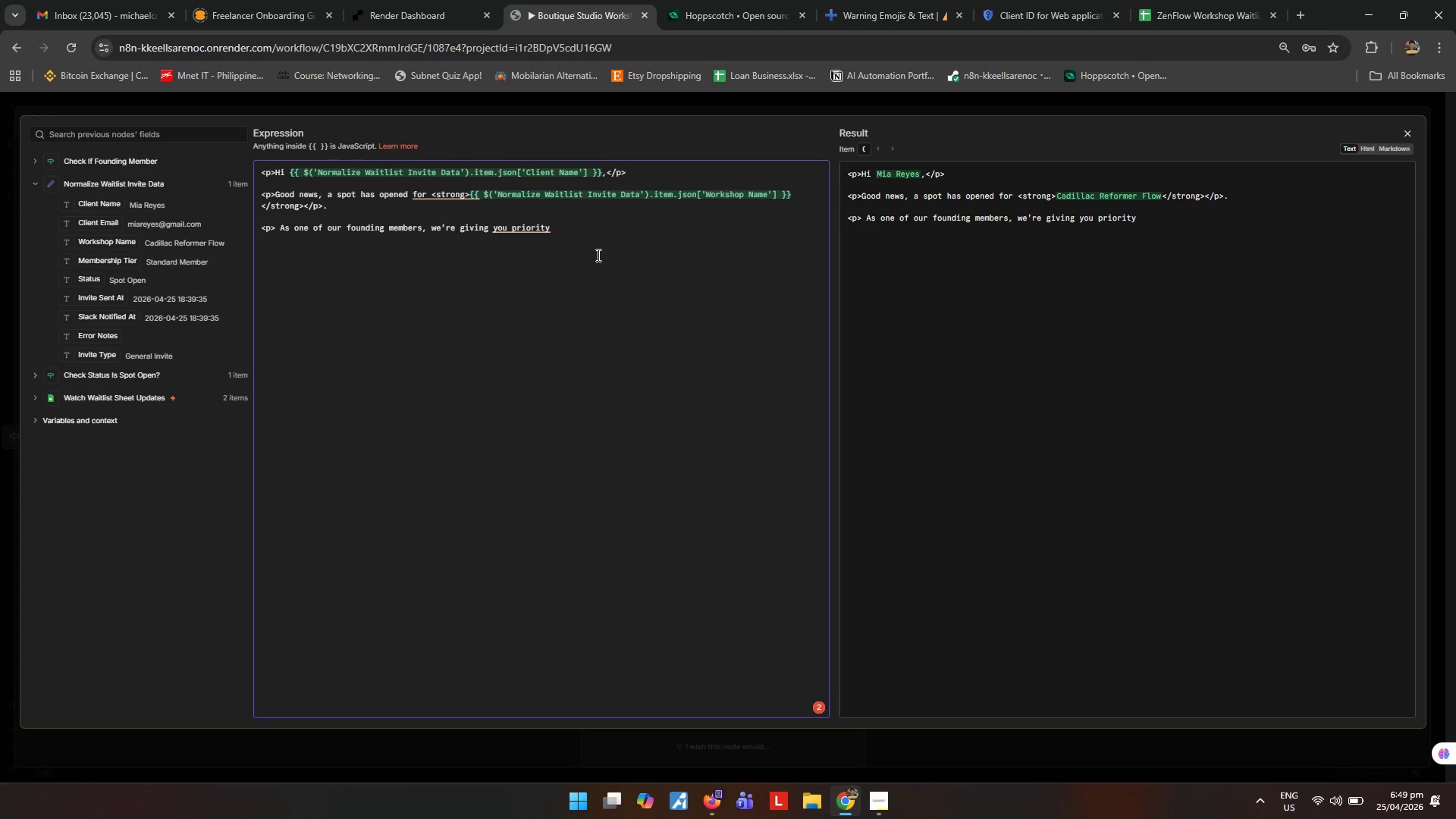 
key(Control+Z)
 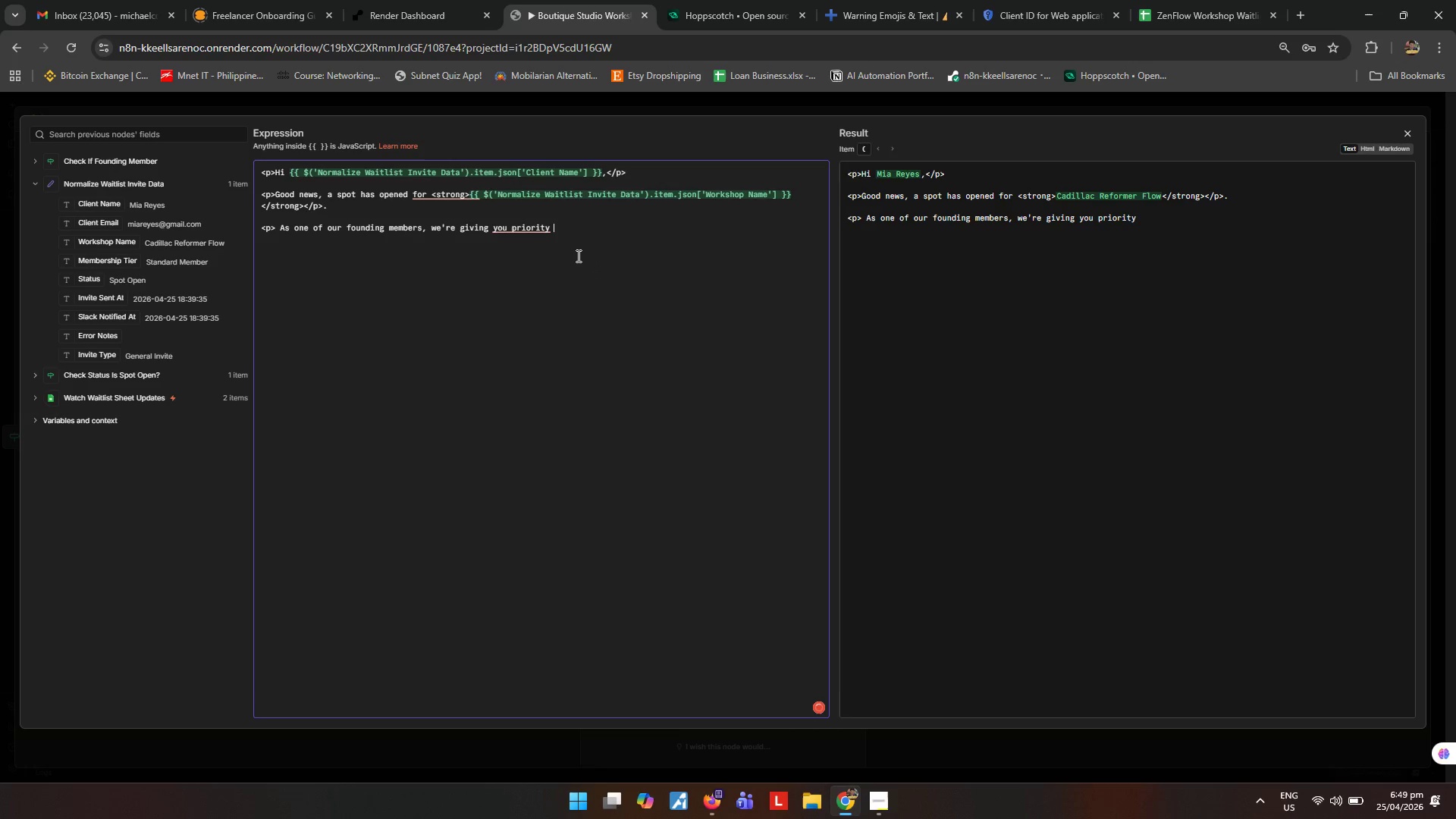 
key(Control+ArrowLeft)
 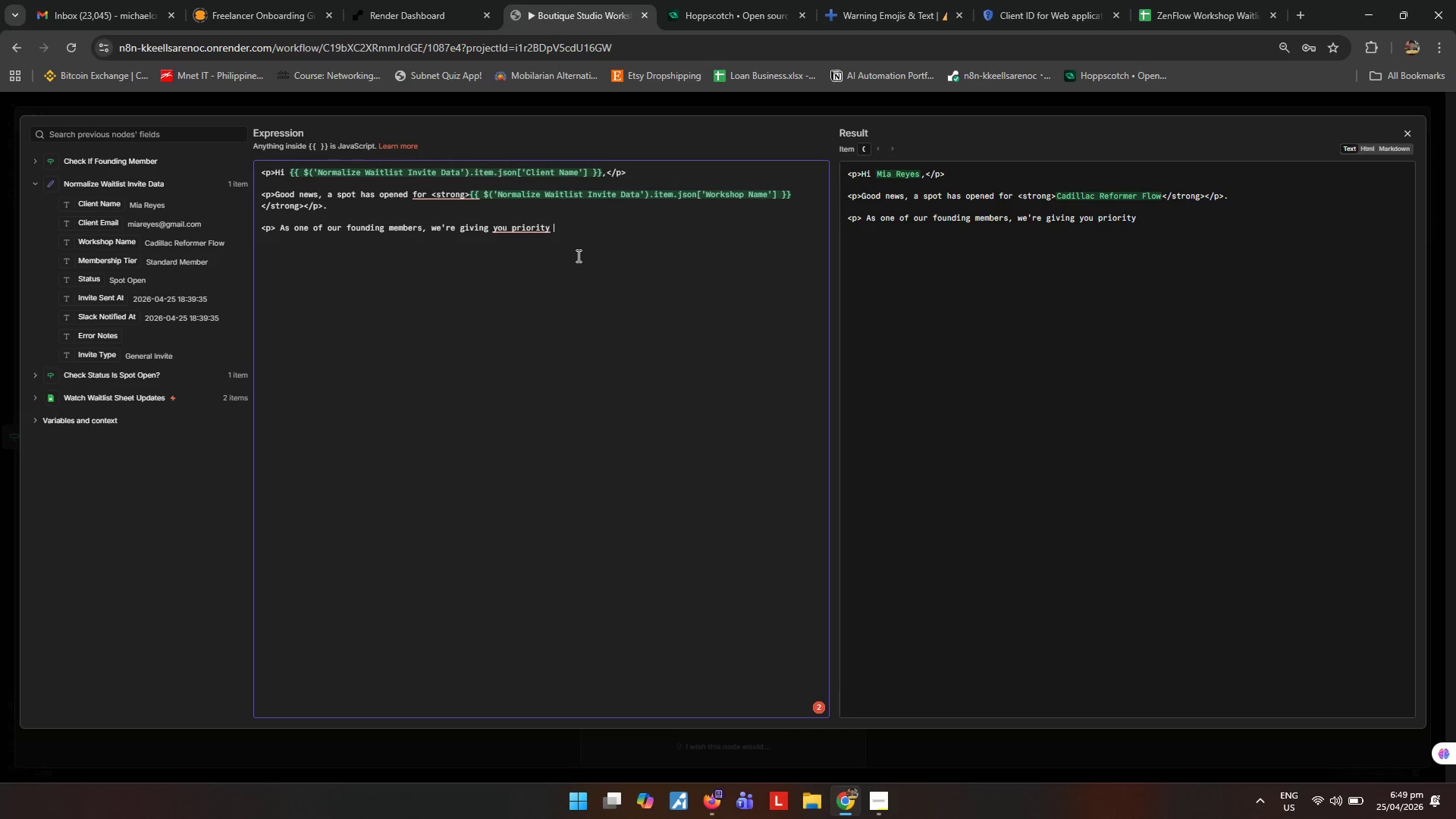 
key(Control+ArrowRight)
 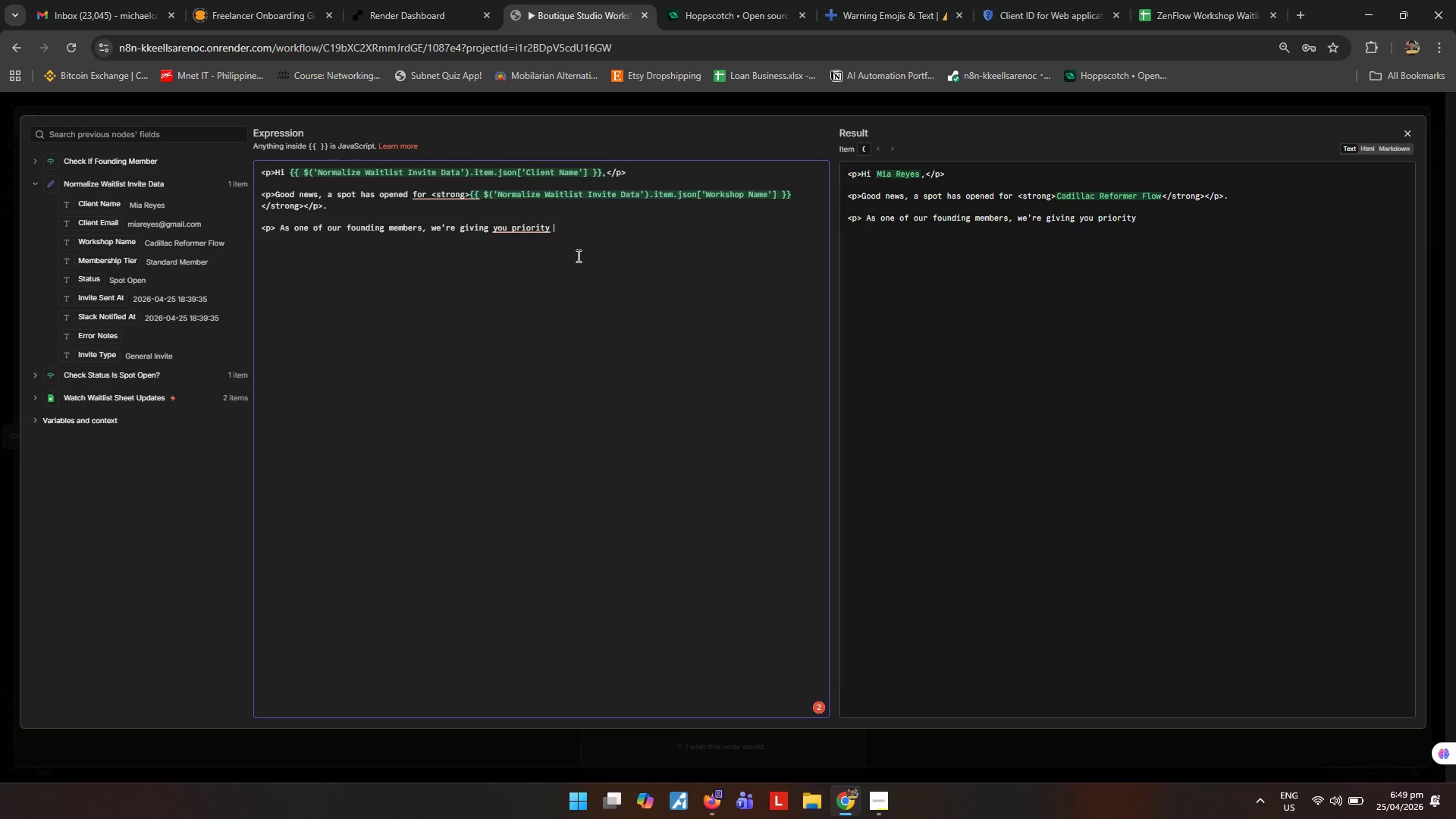 
key(Control+ControlLeft)
 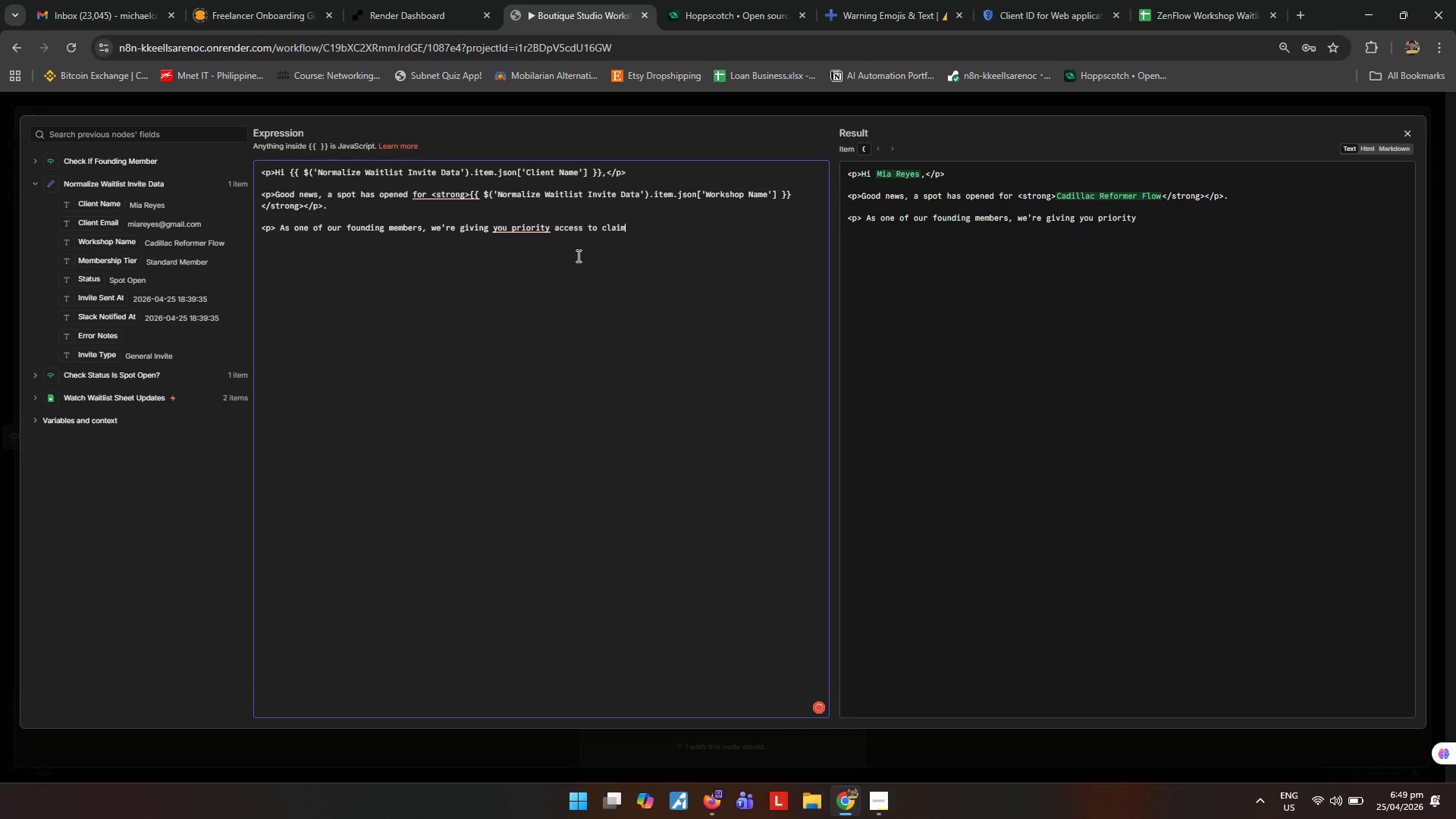 
key(Control+Z)
 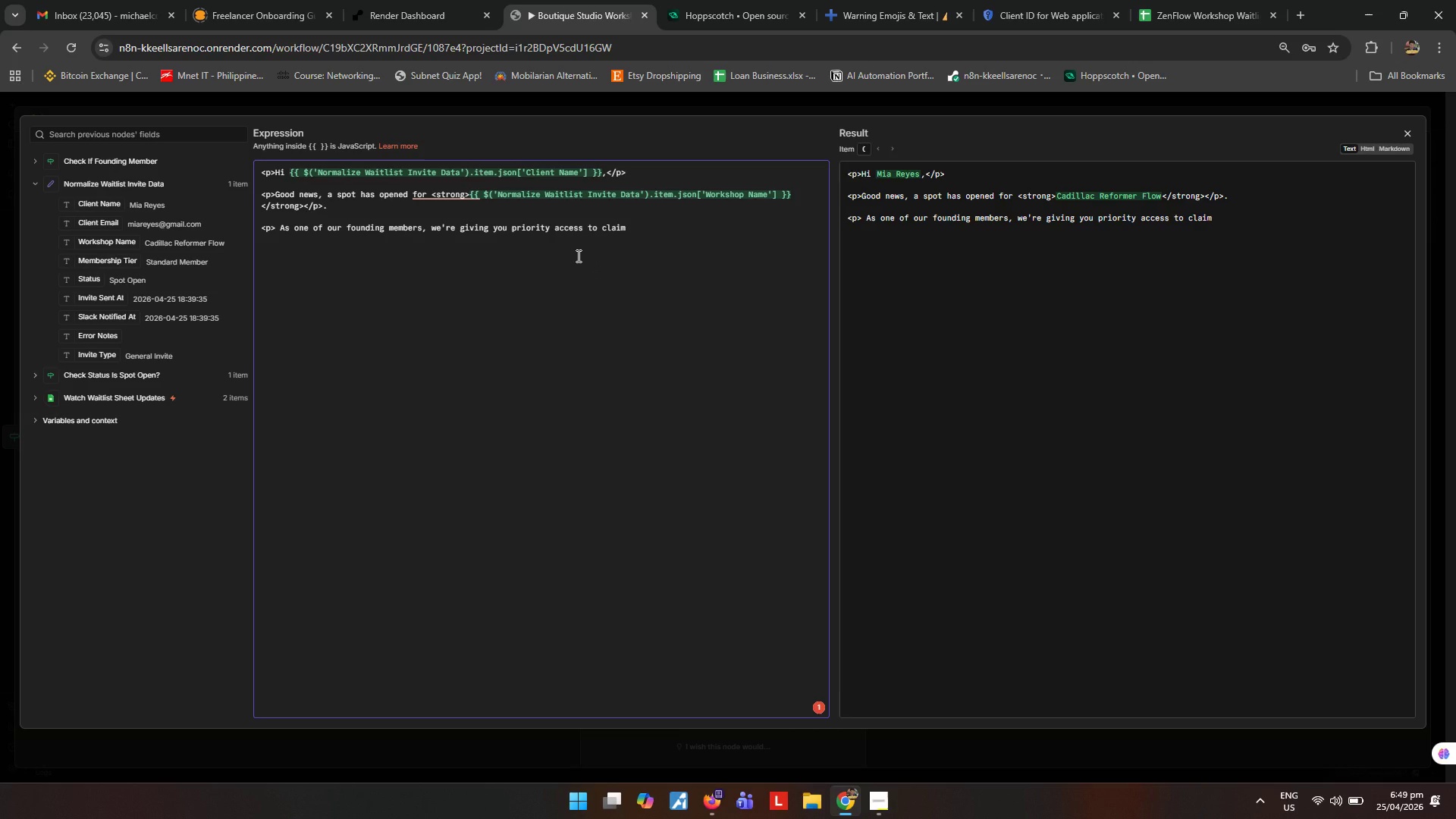 
wait(5.12)
 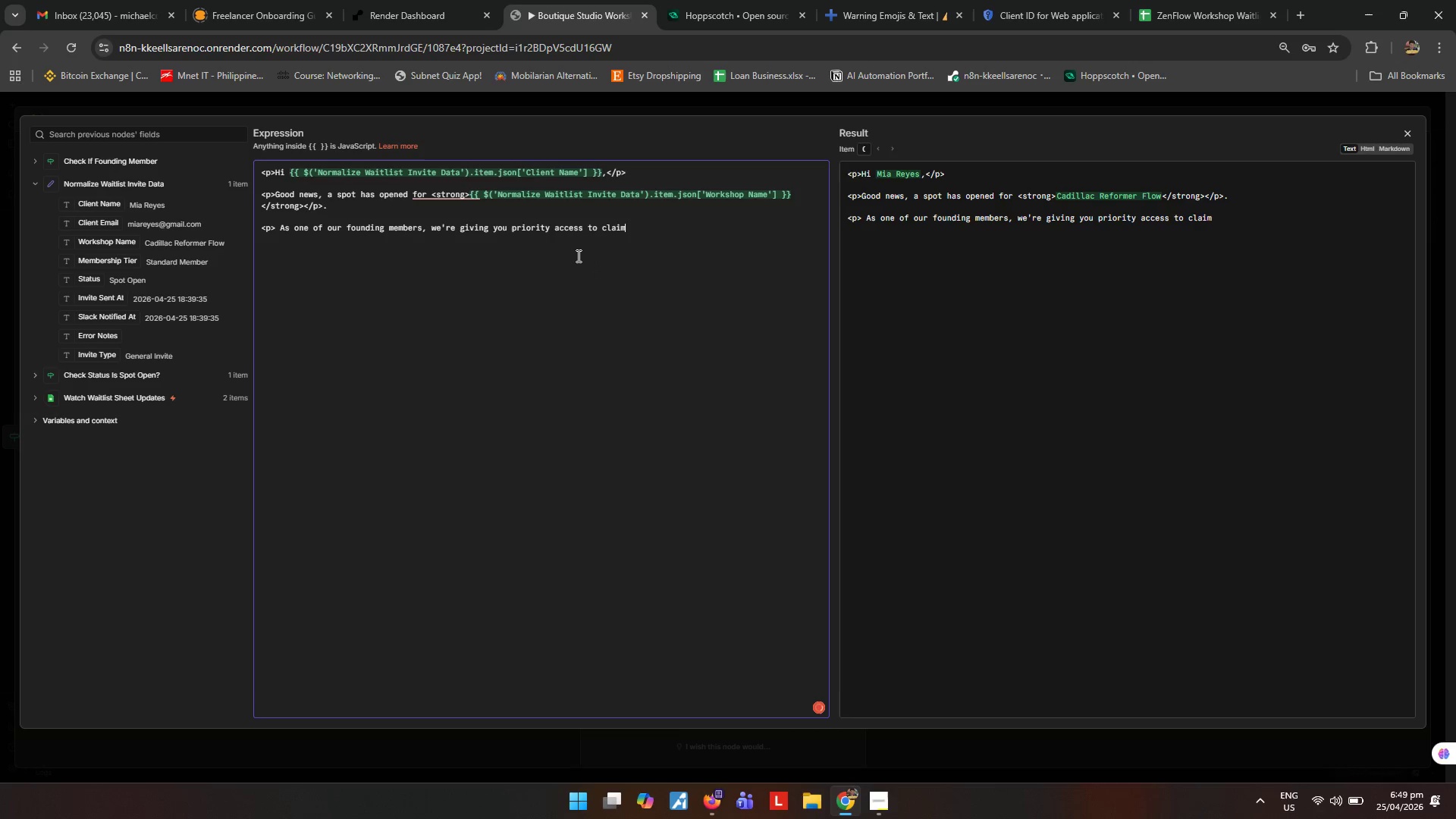 
type( this available spot before it is offered more widely.)
 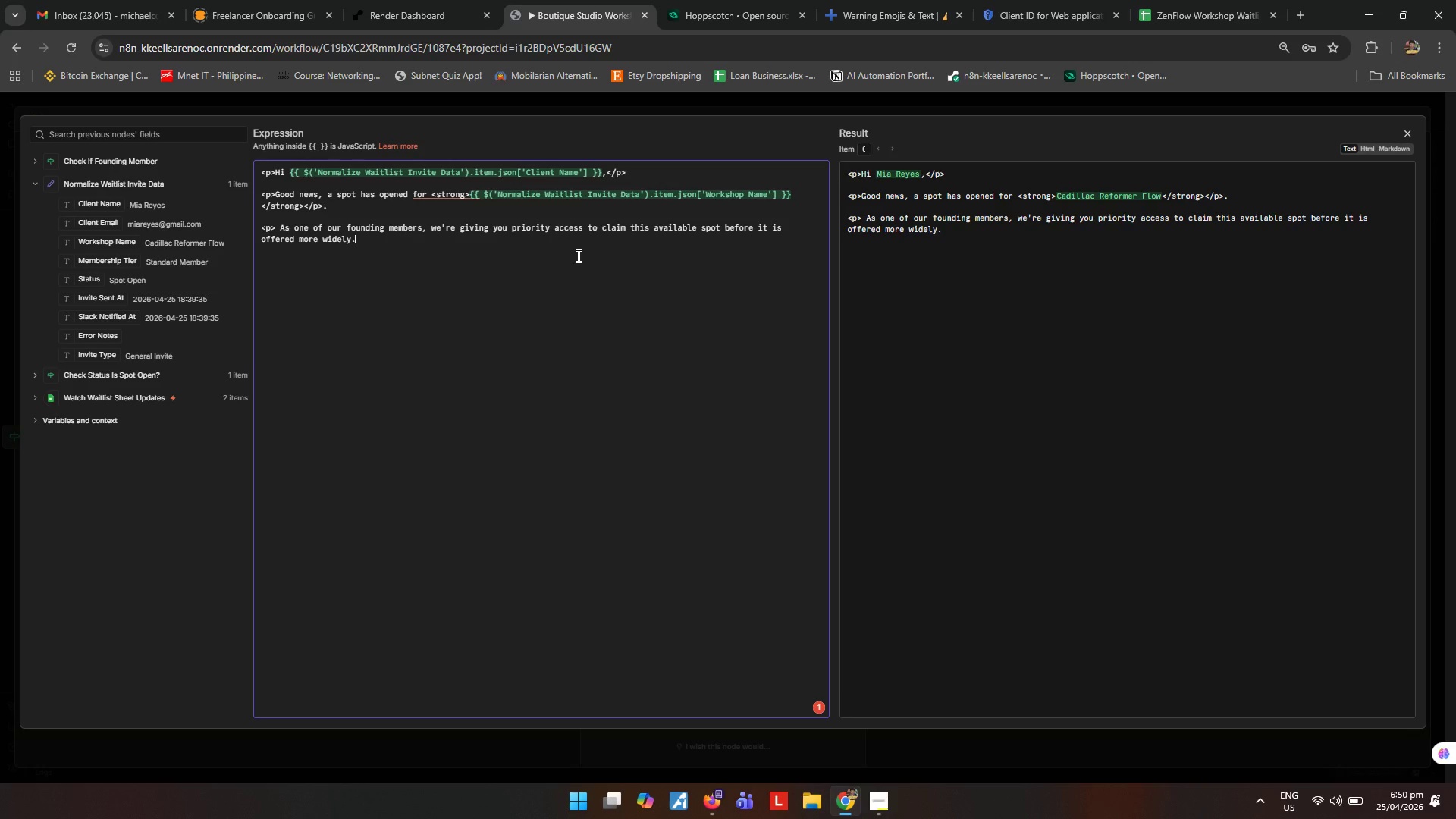 
key(Shift+Comma)
 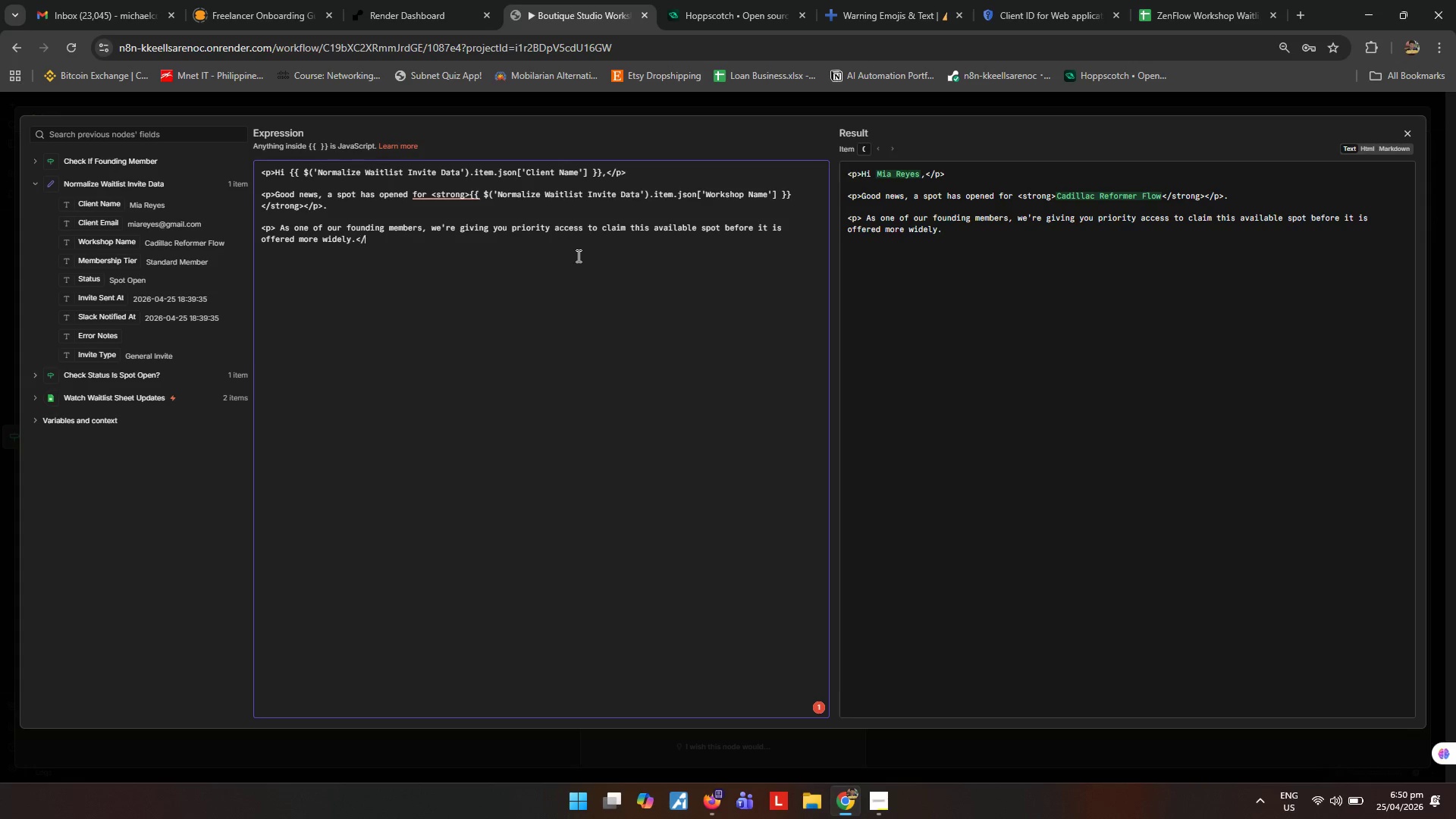 
key(Slash)
 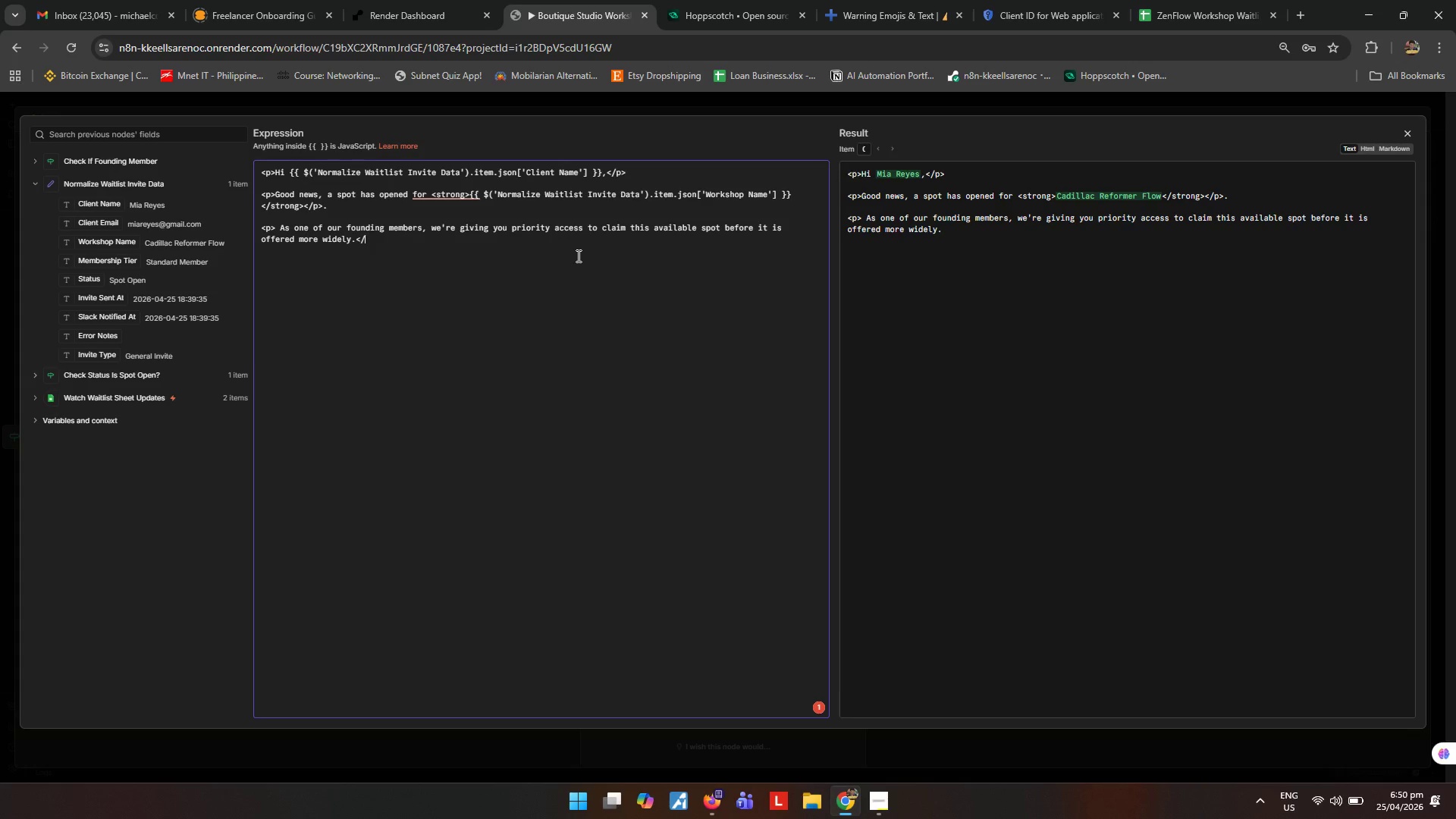 
key(P)
 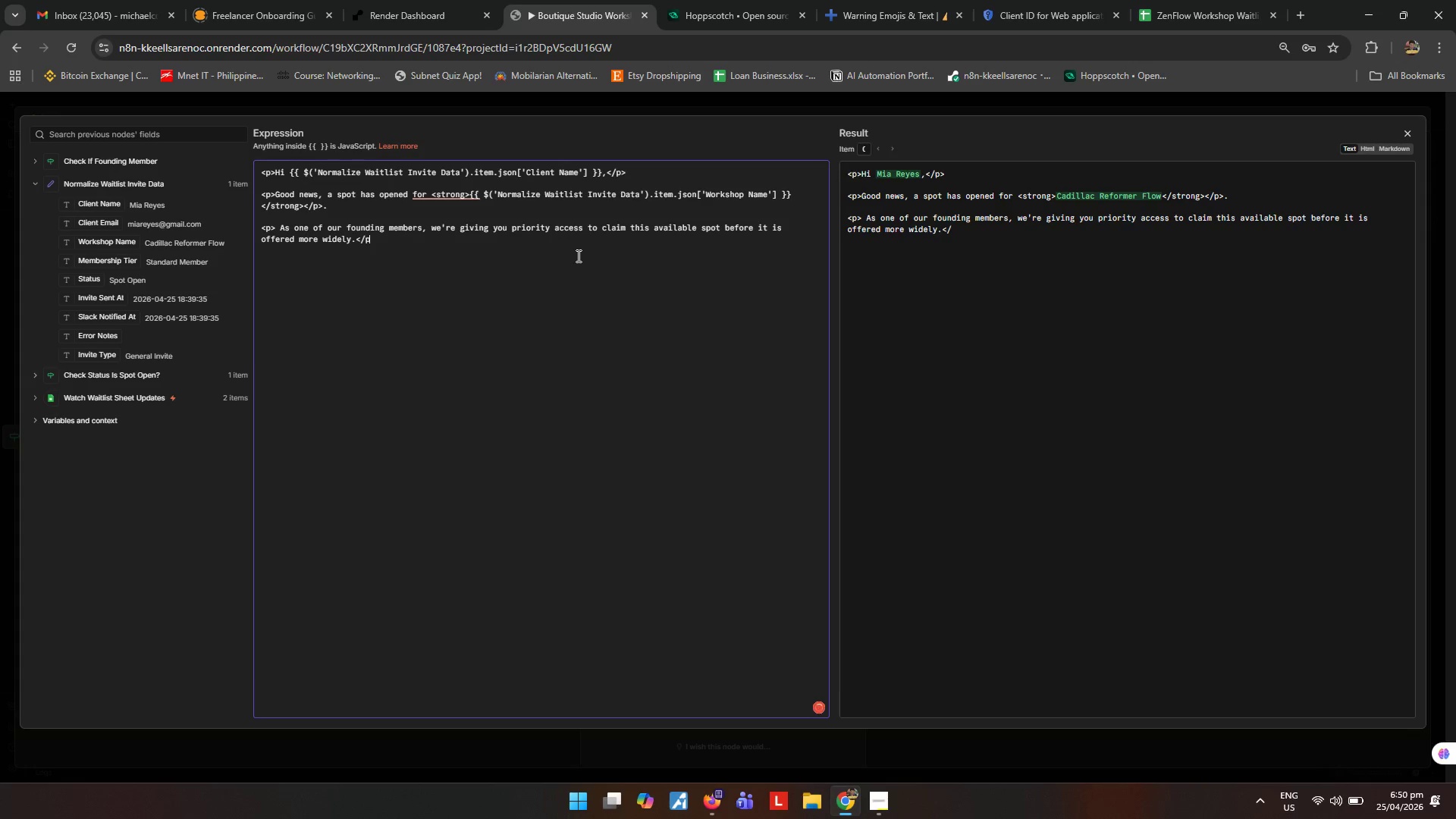 
key(Shift+ShiftRight)
 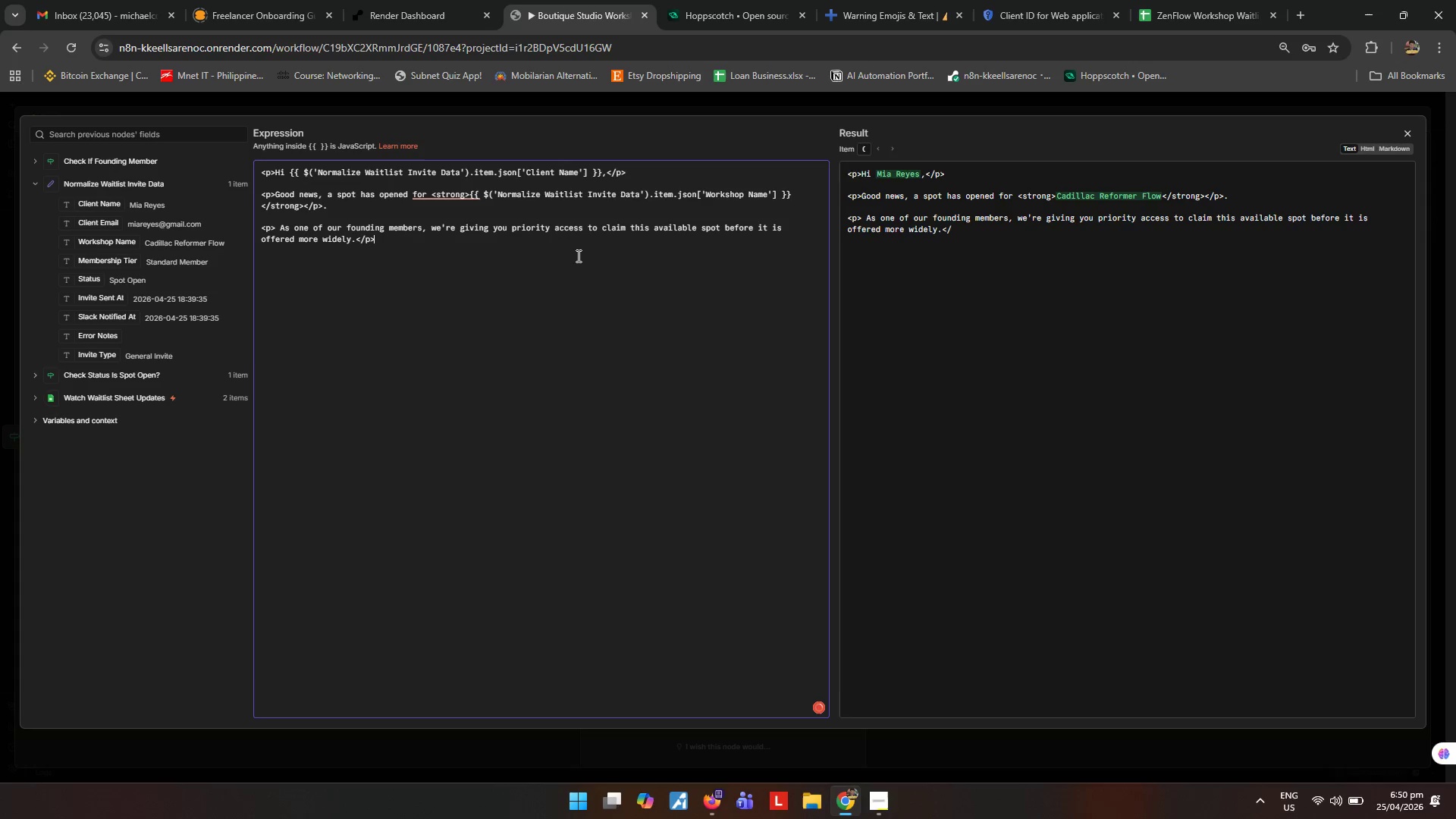 
key(Shift+Period)
 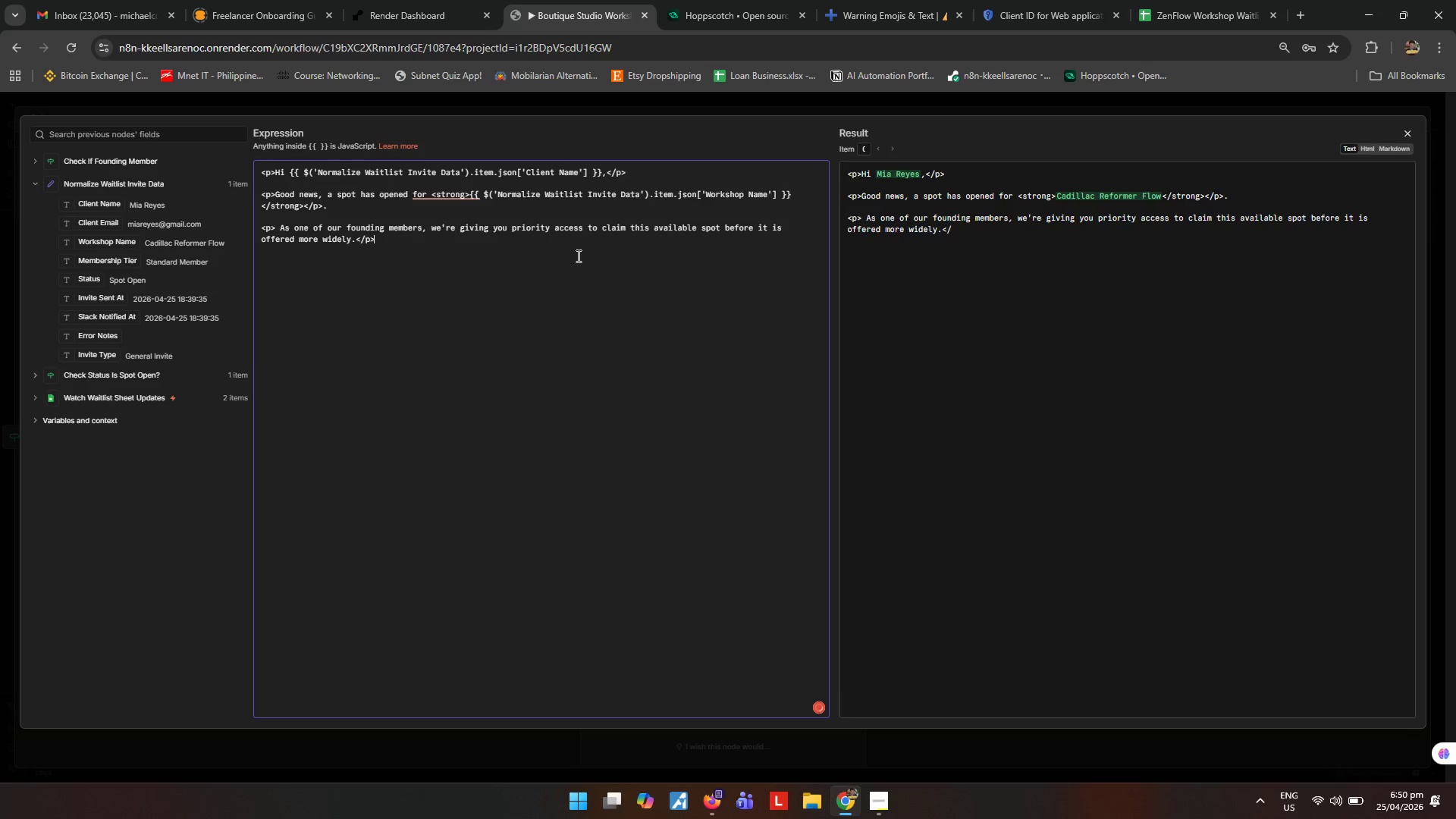 
key(Enter)
 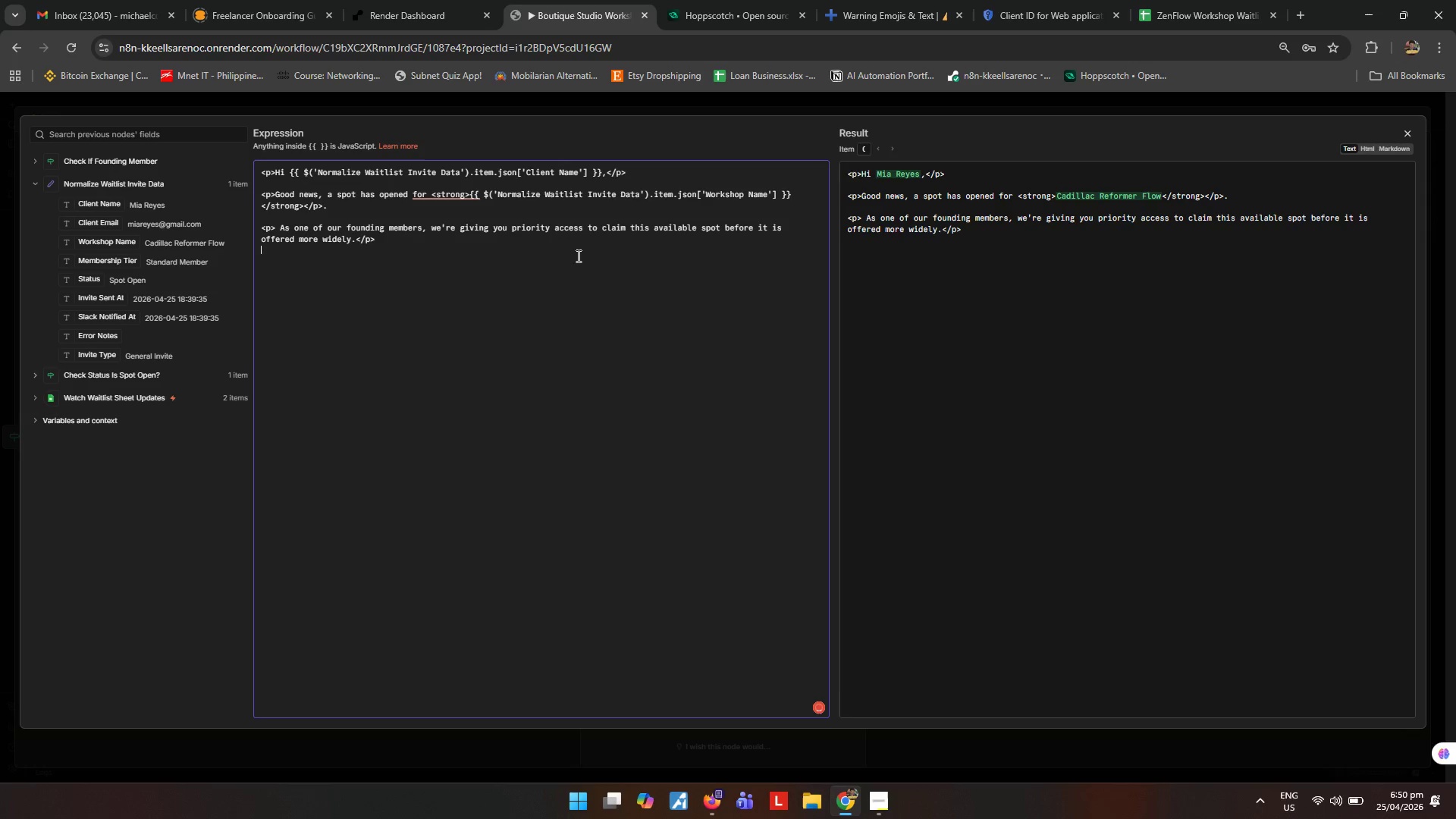 
key(Enter)
 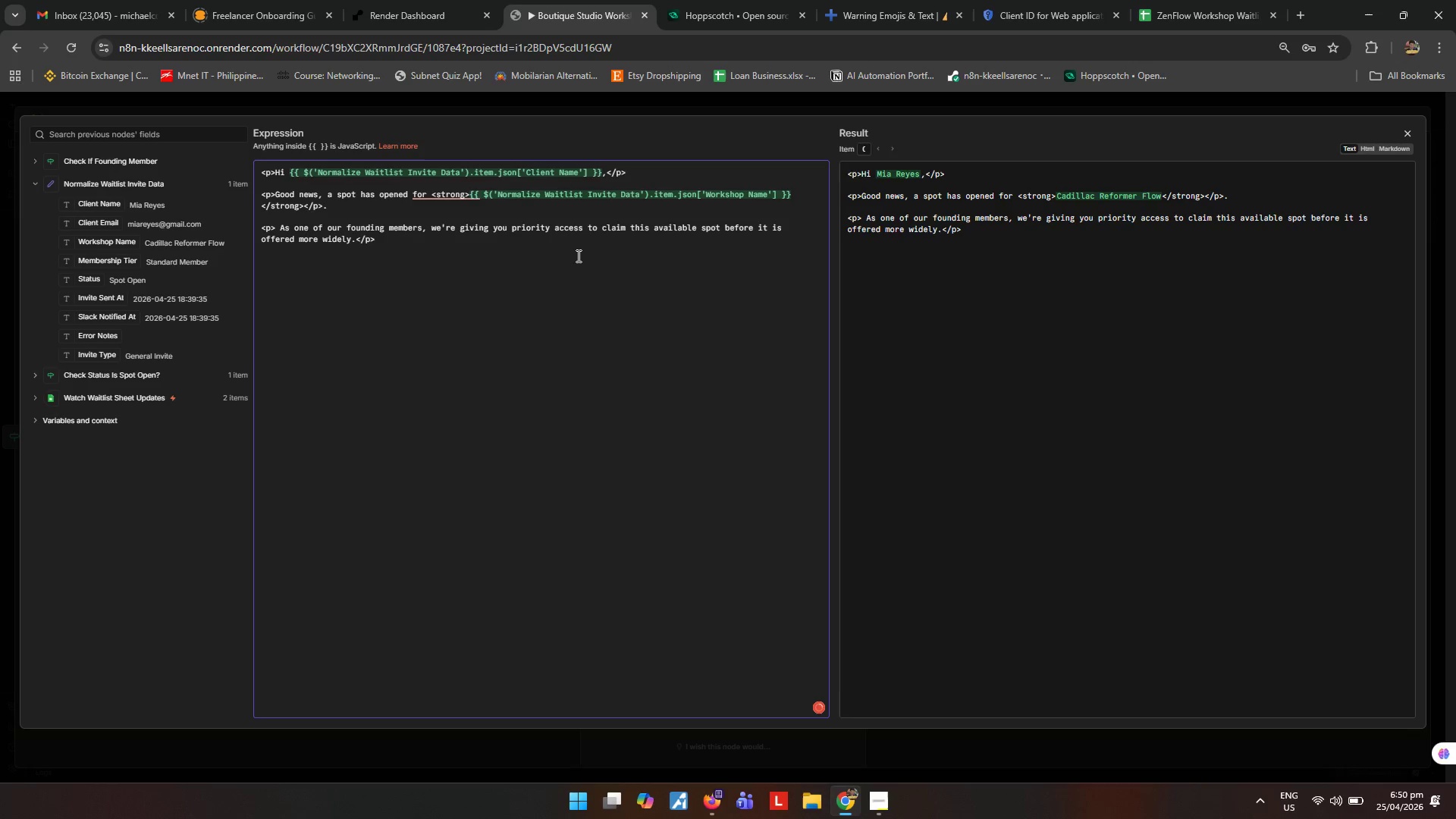 
type(<p>Please reply to this email as soon asp)
key(Backspace)
type( possible if you'd like to reserve it.</p>)
 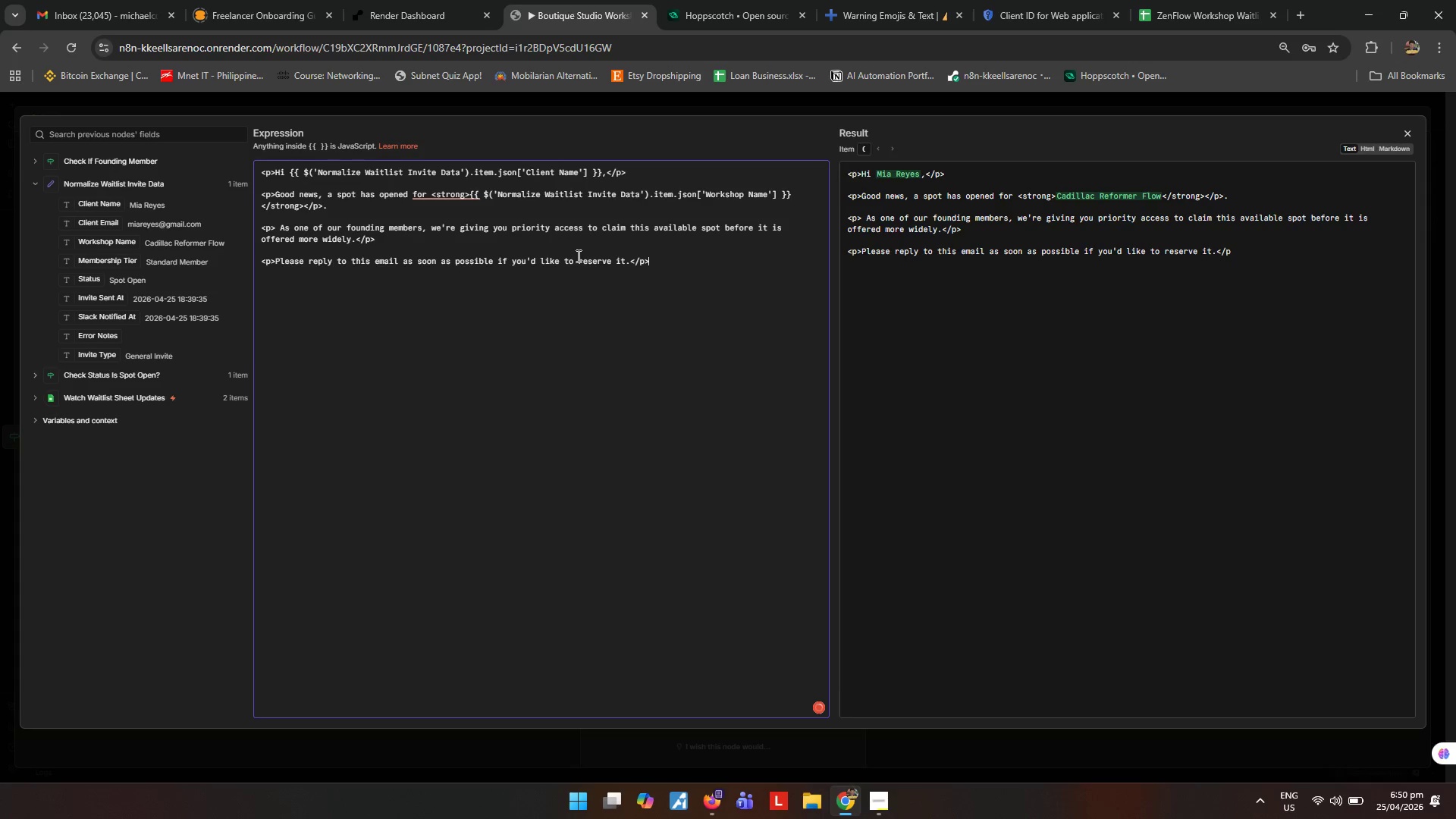 
key(Shift+Enter)
 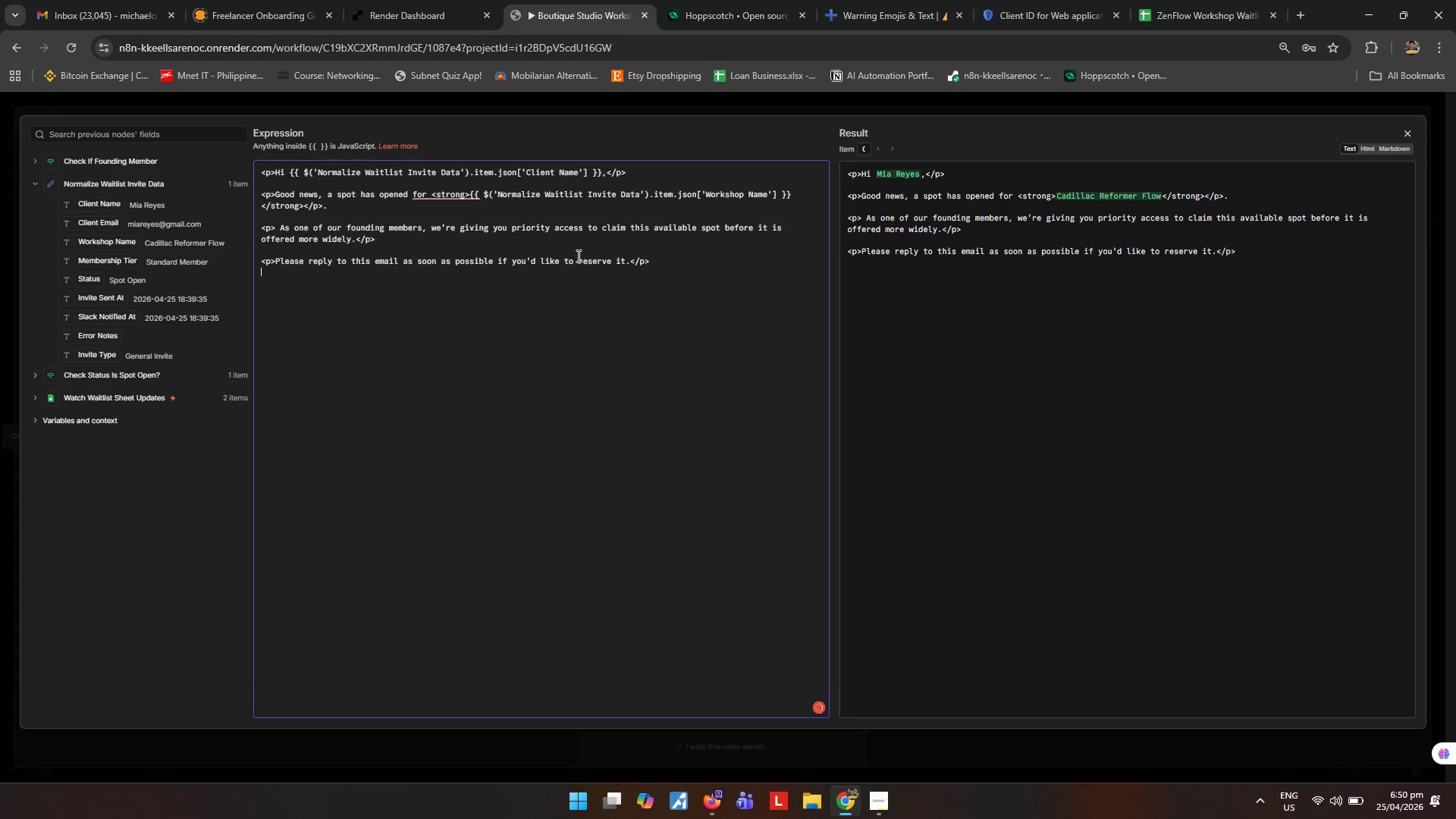 
key(Shift+Enter)
 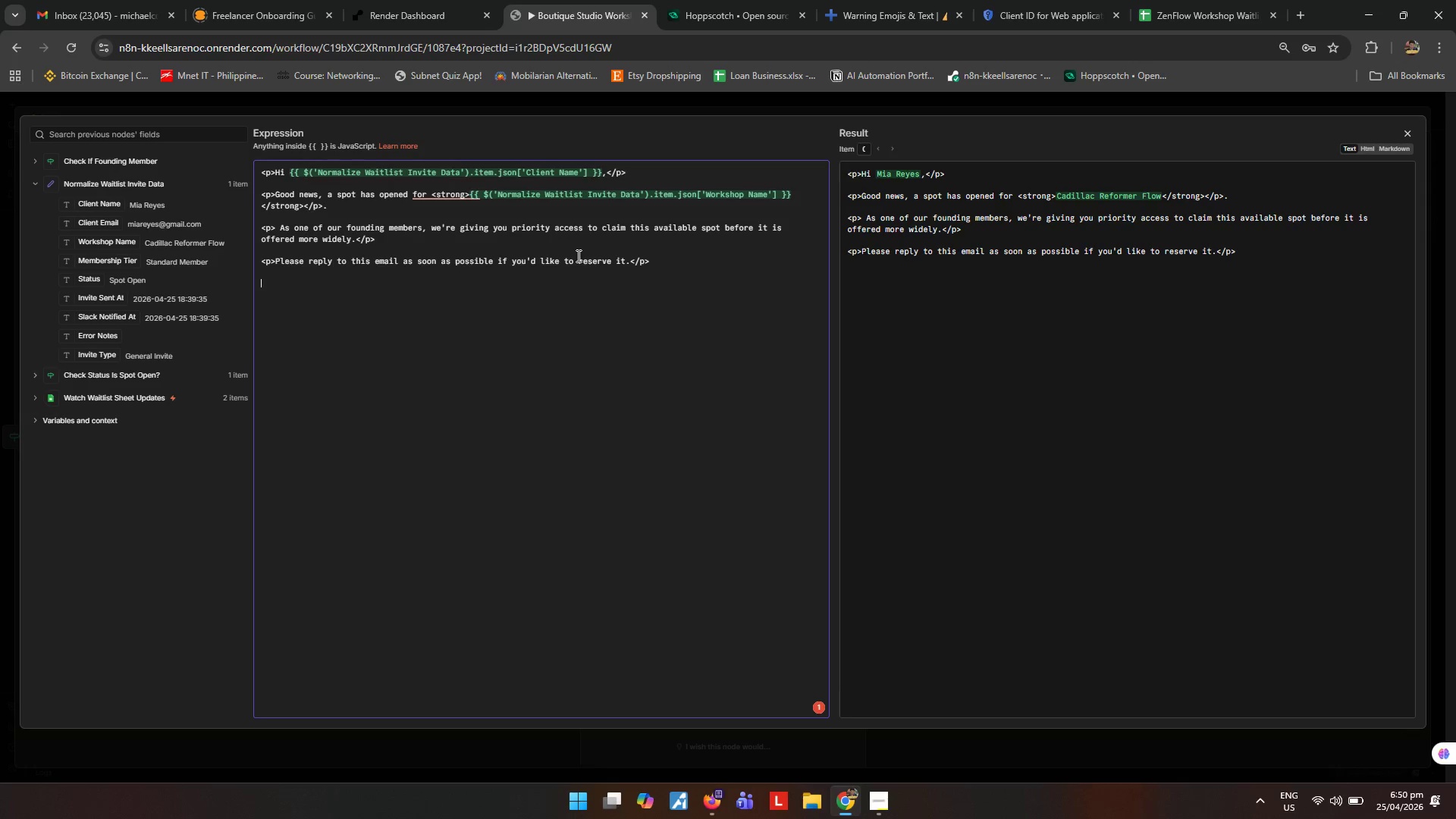 
type(<p>Warmly,<r)
 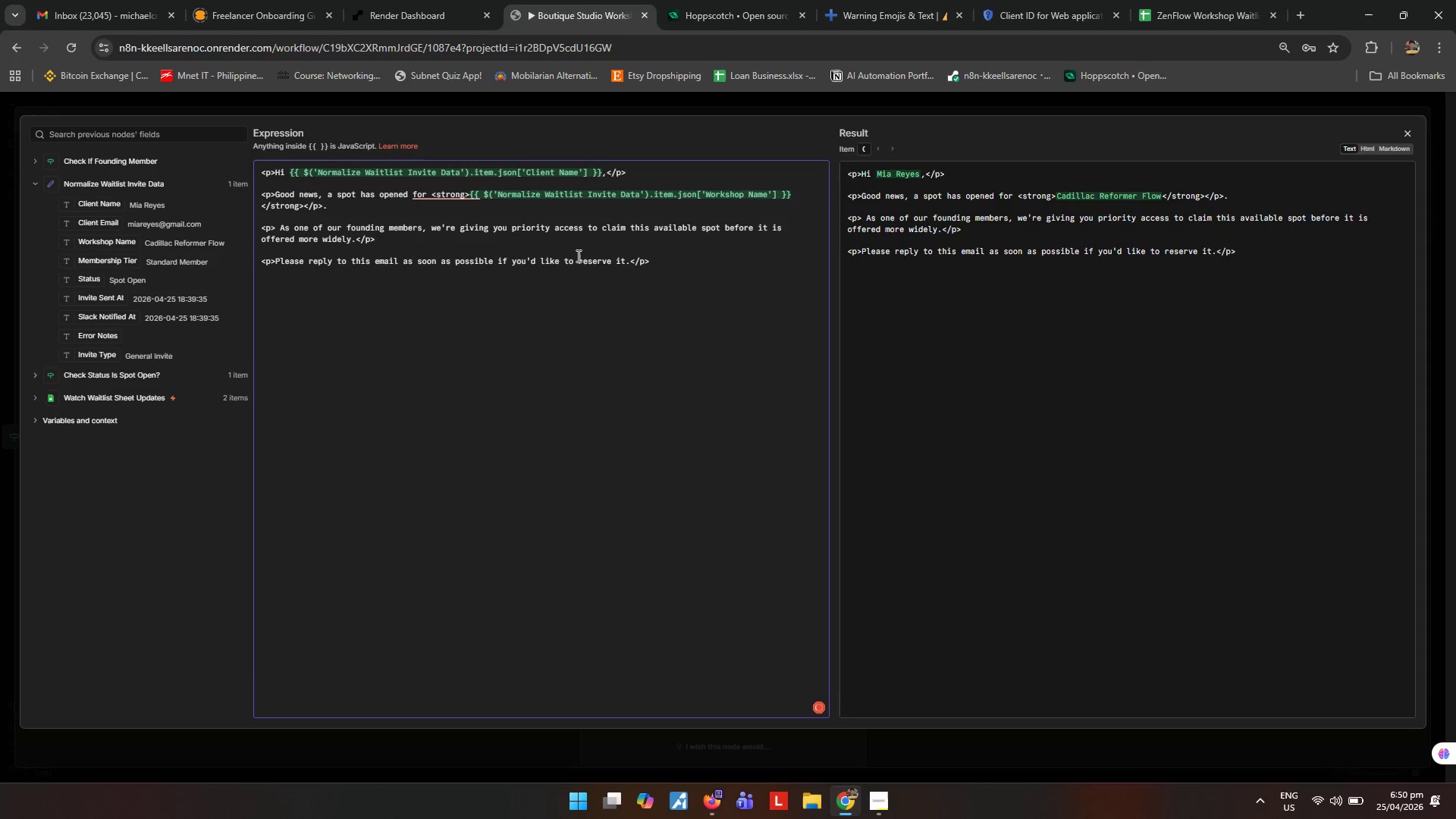 
key(Control+ControlLeft)
 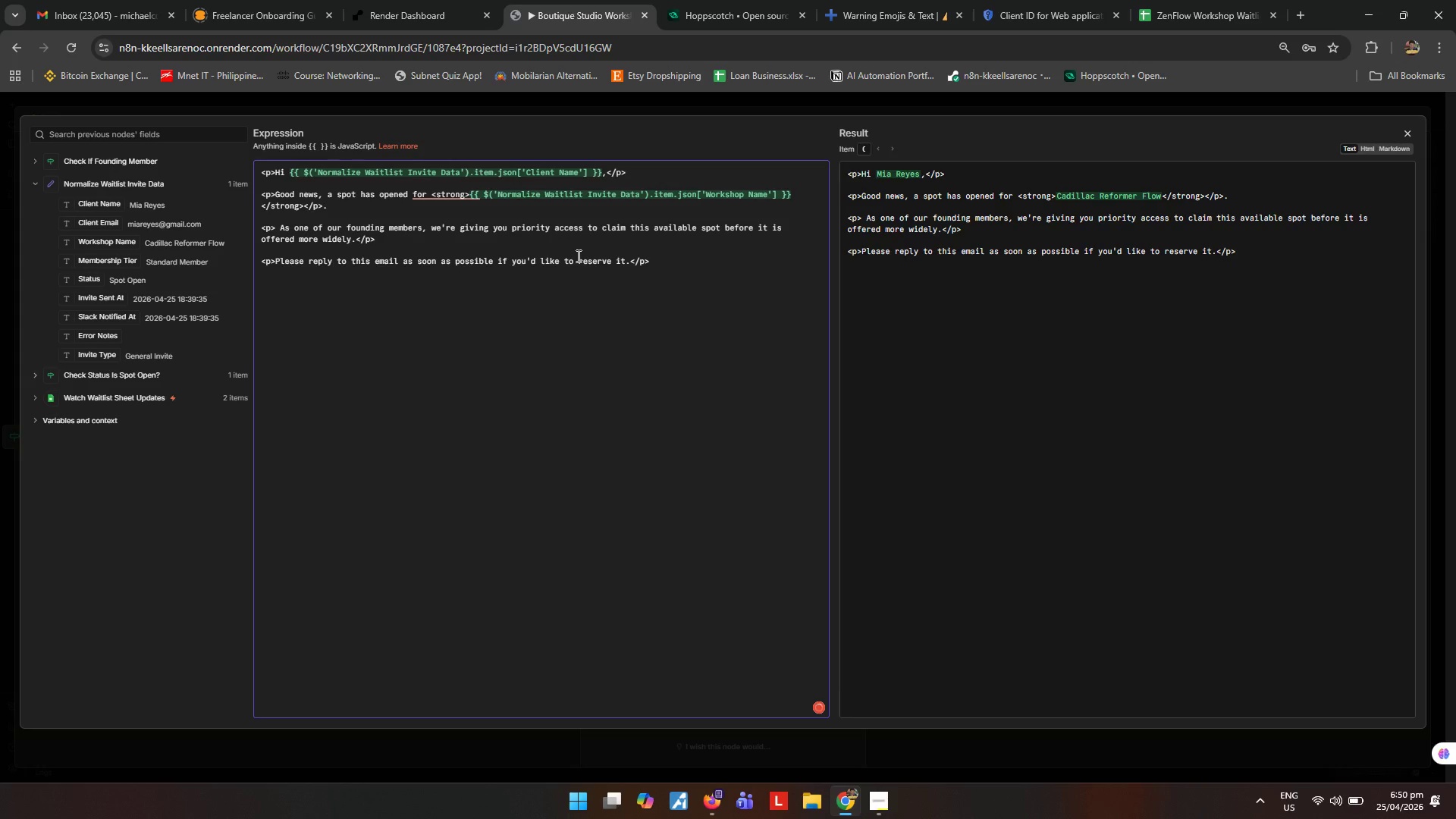 
key(Control+Z)
 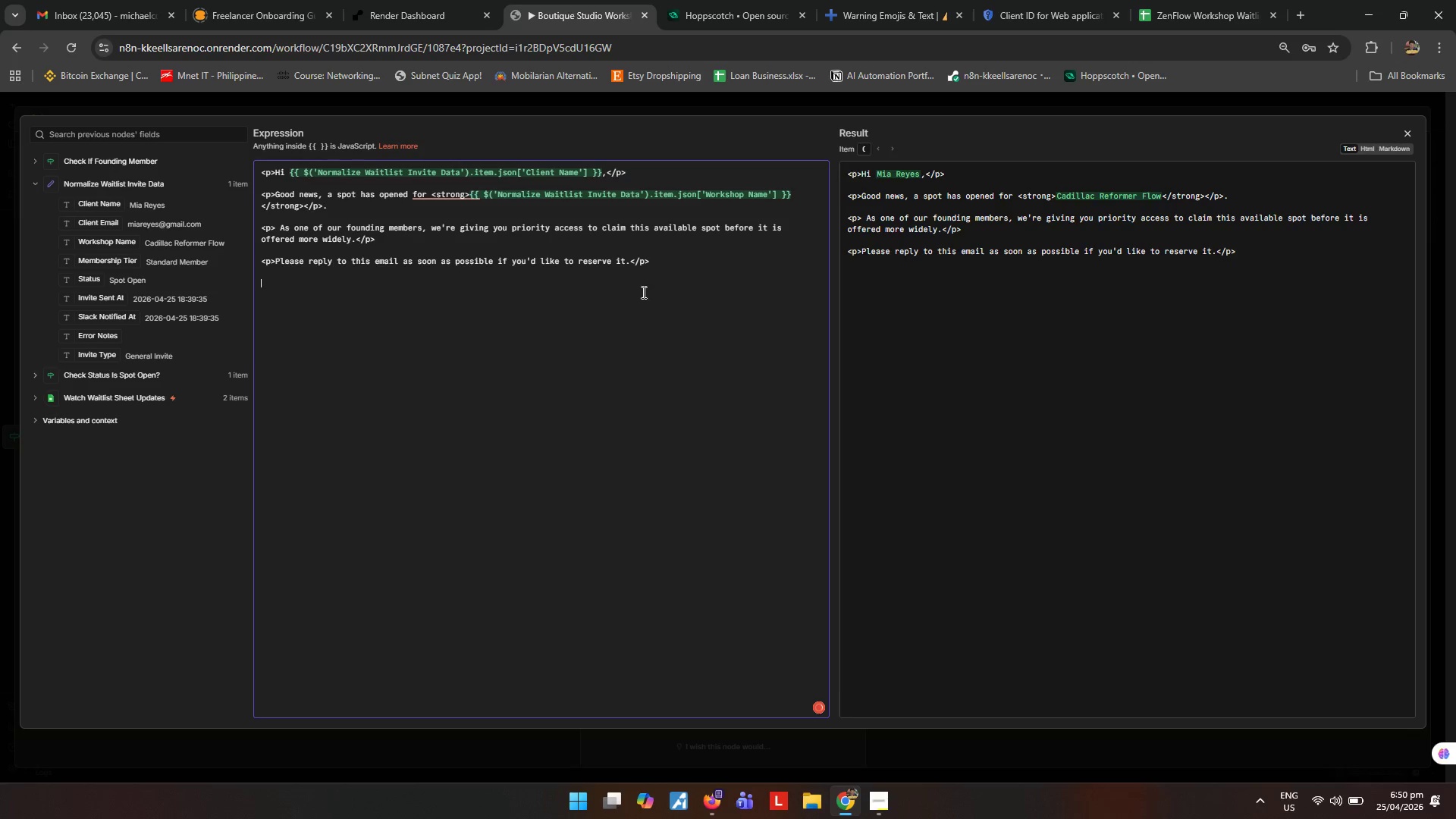 
left_click([667, 271])
 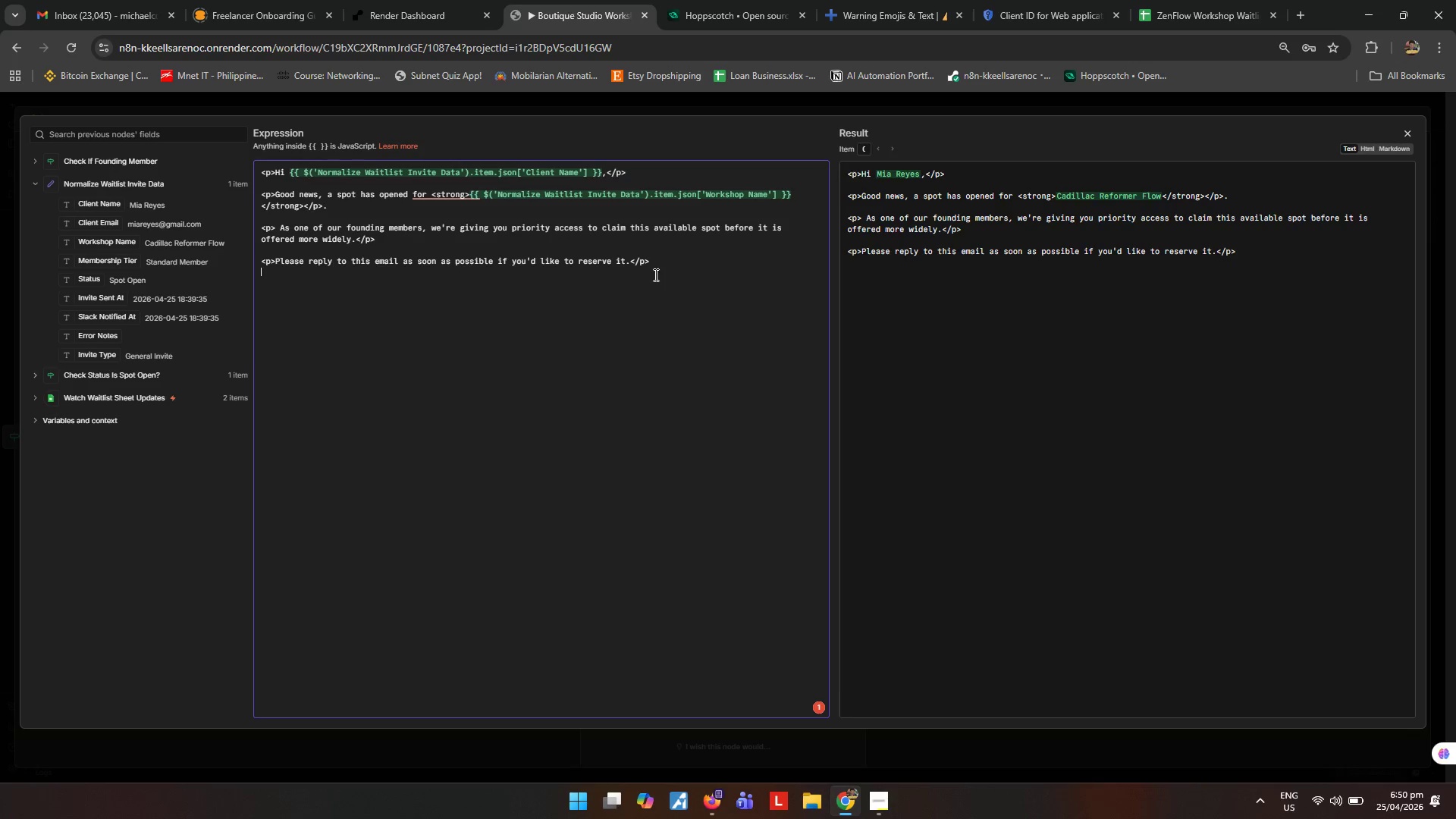 
key(Control+ControlLeft)
 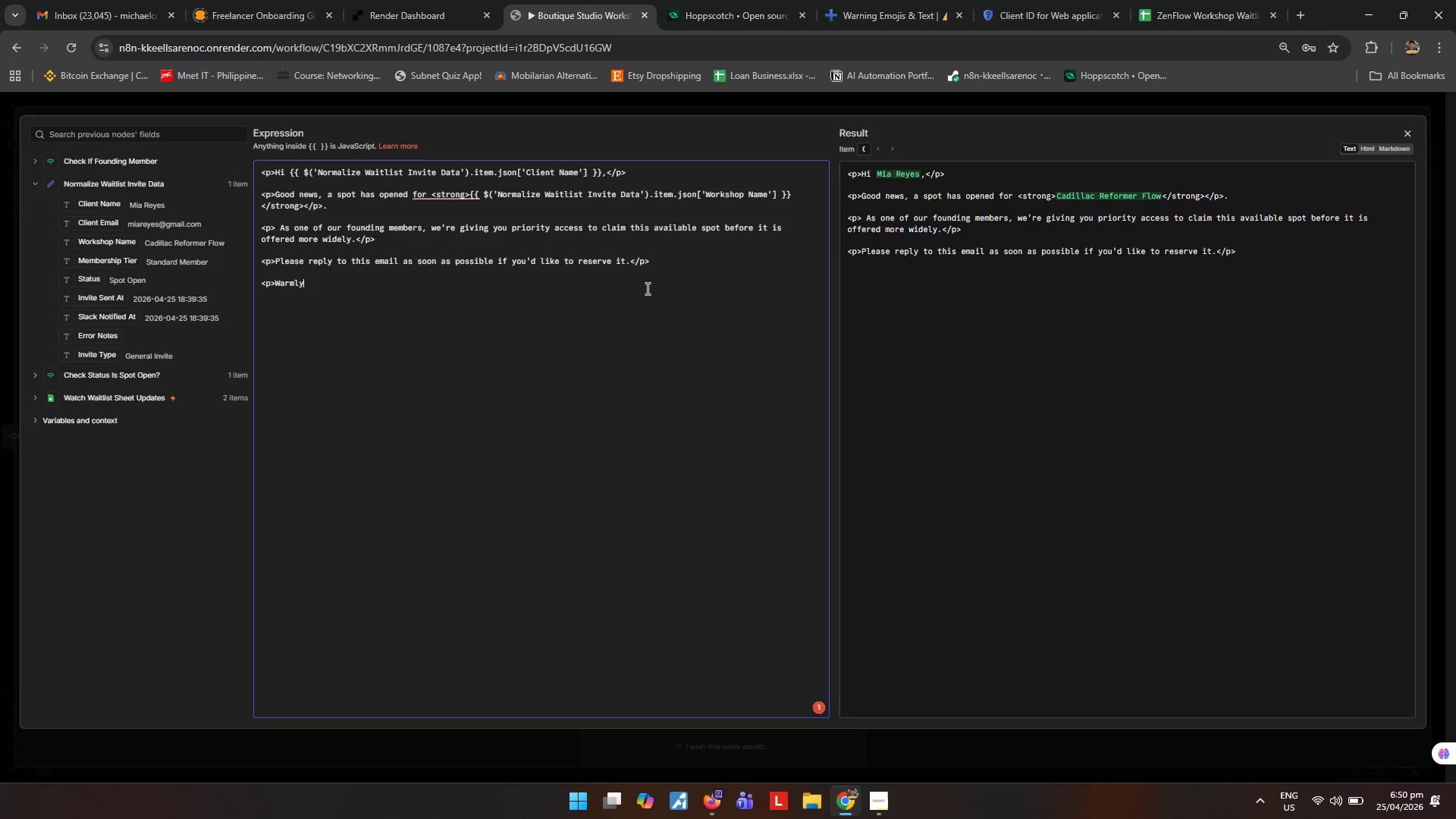 
key(Control+Z)
 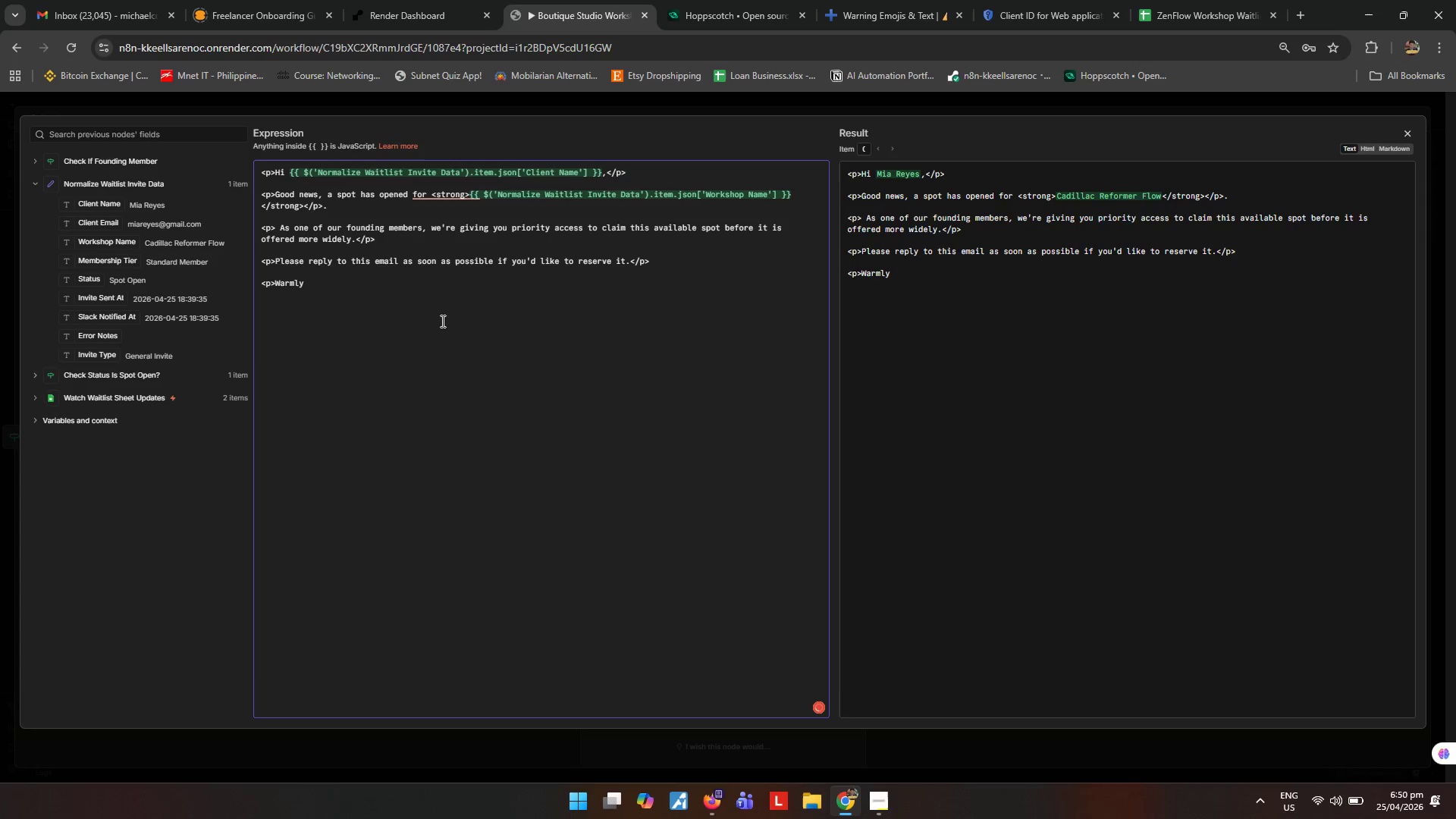 
key(Control+Shift+ShiftRight)
 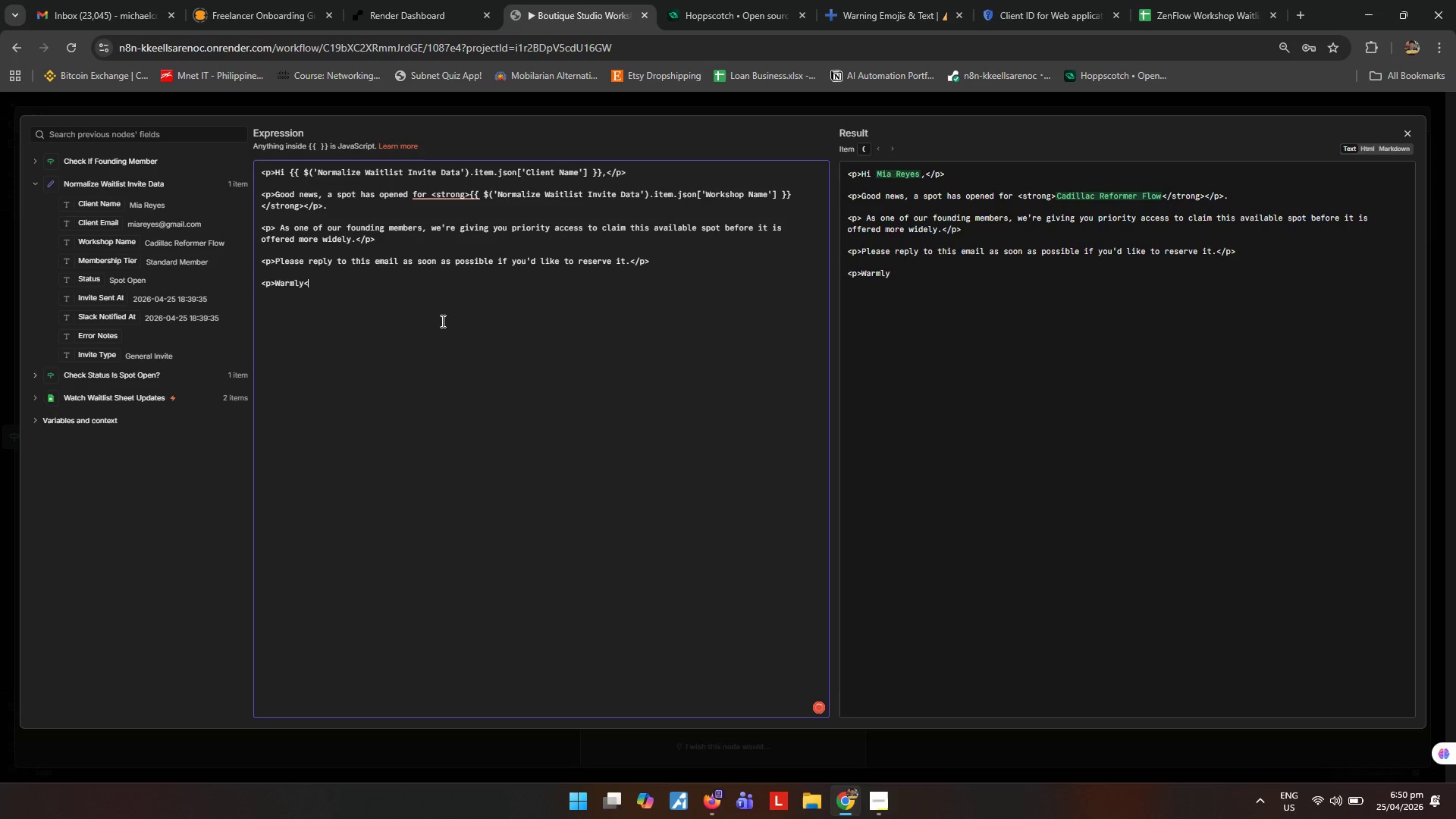 
key(Control+Shift+Comma)
 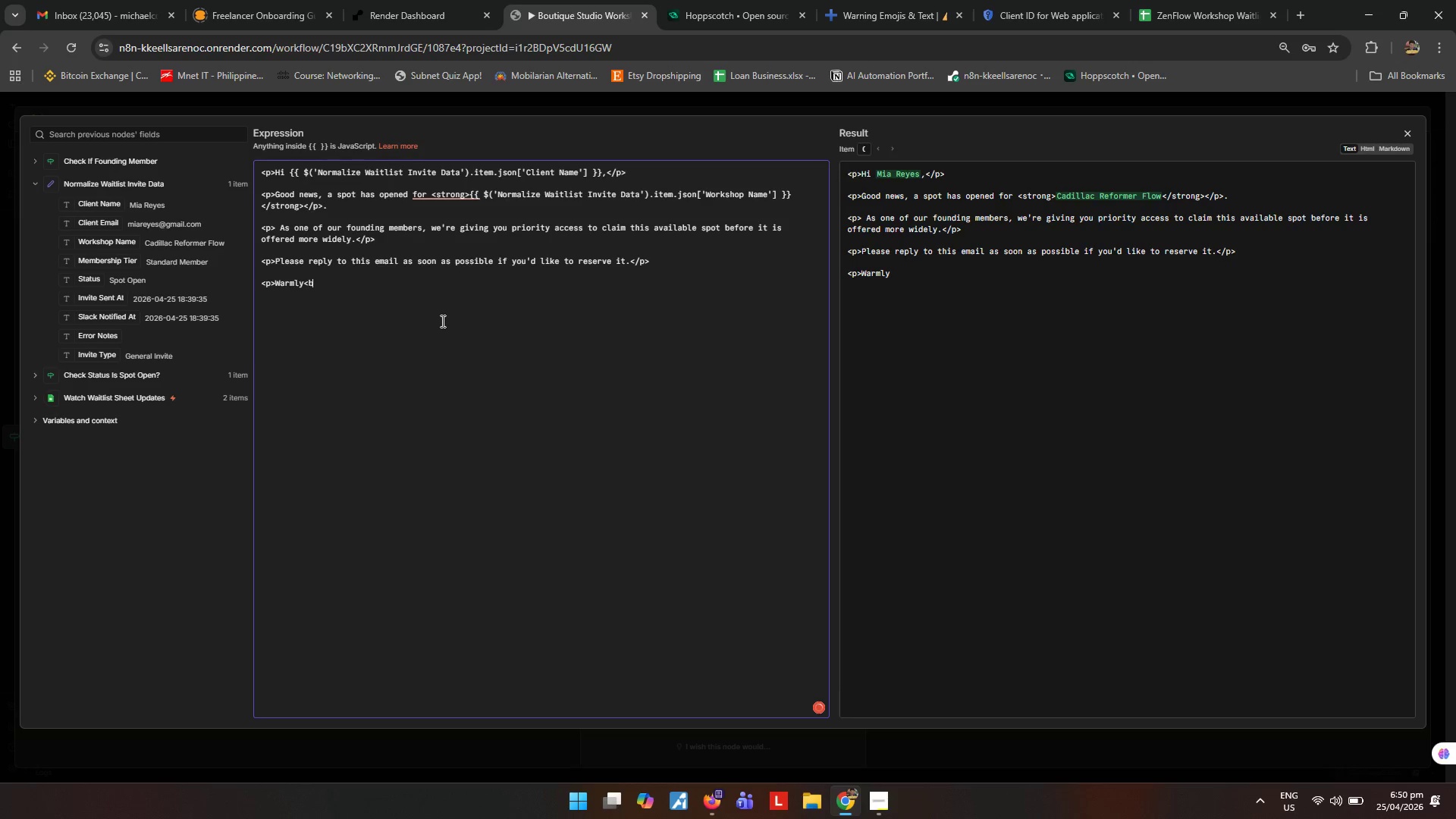 
key(Control+B)
 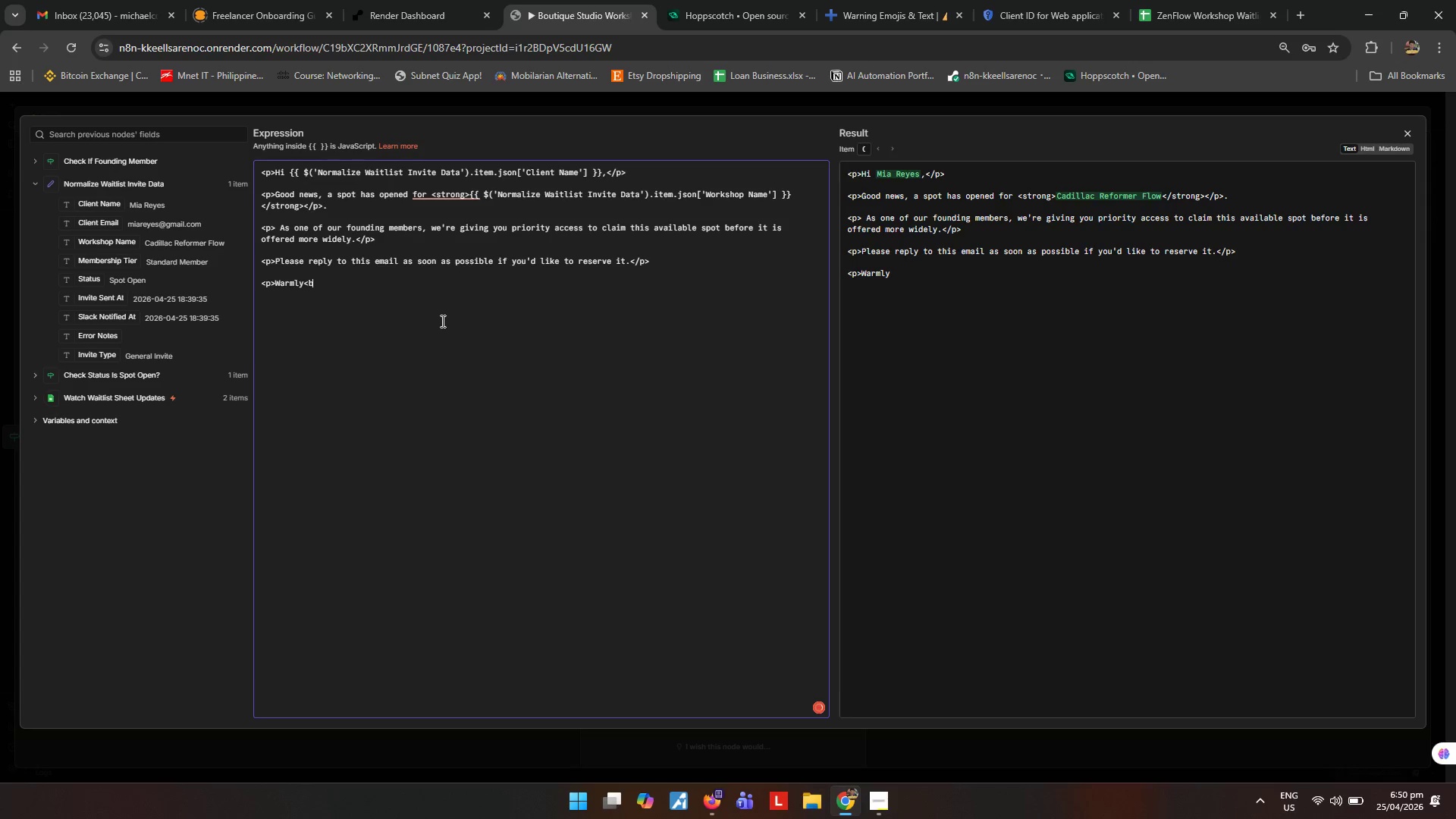 
key(Control+R)
 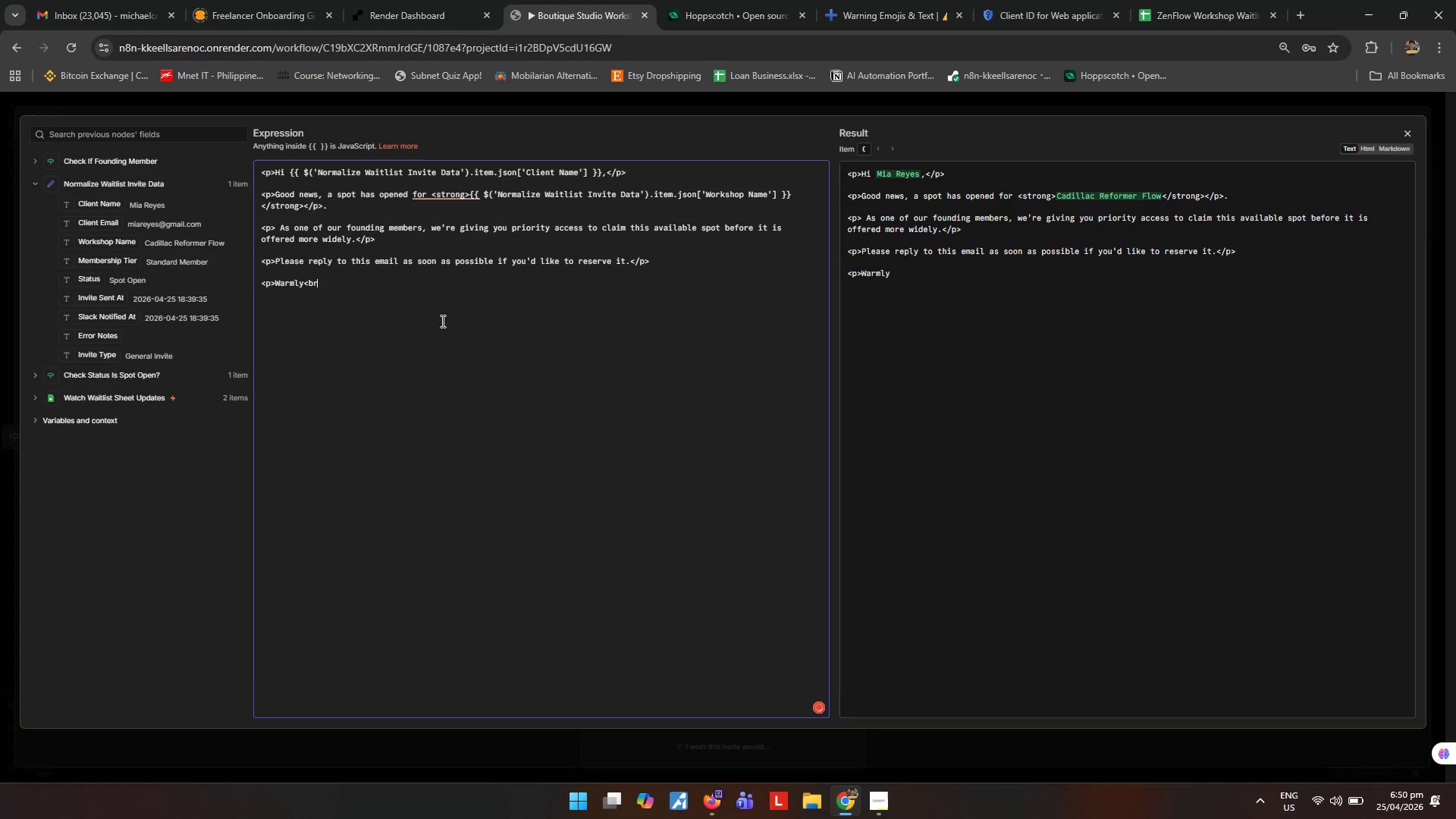 
key(Control+Shift+ShiftRight)
 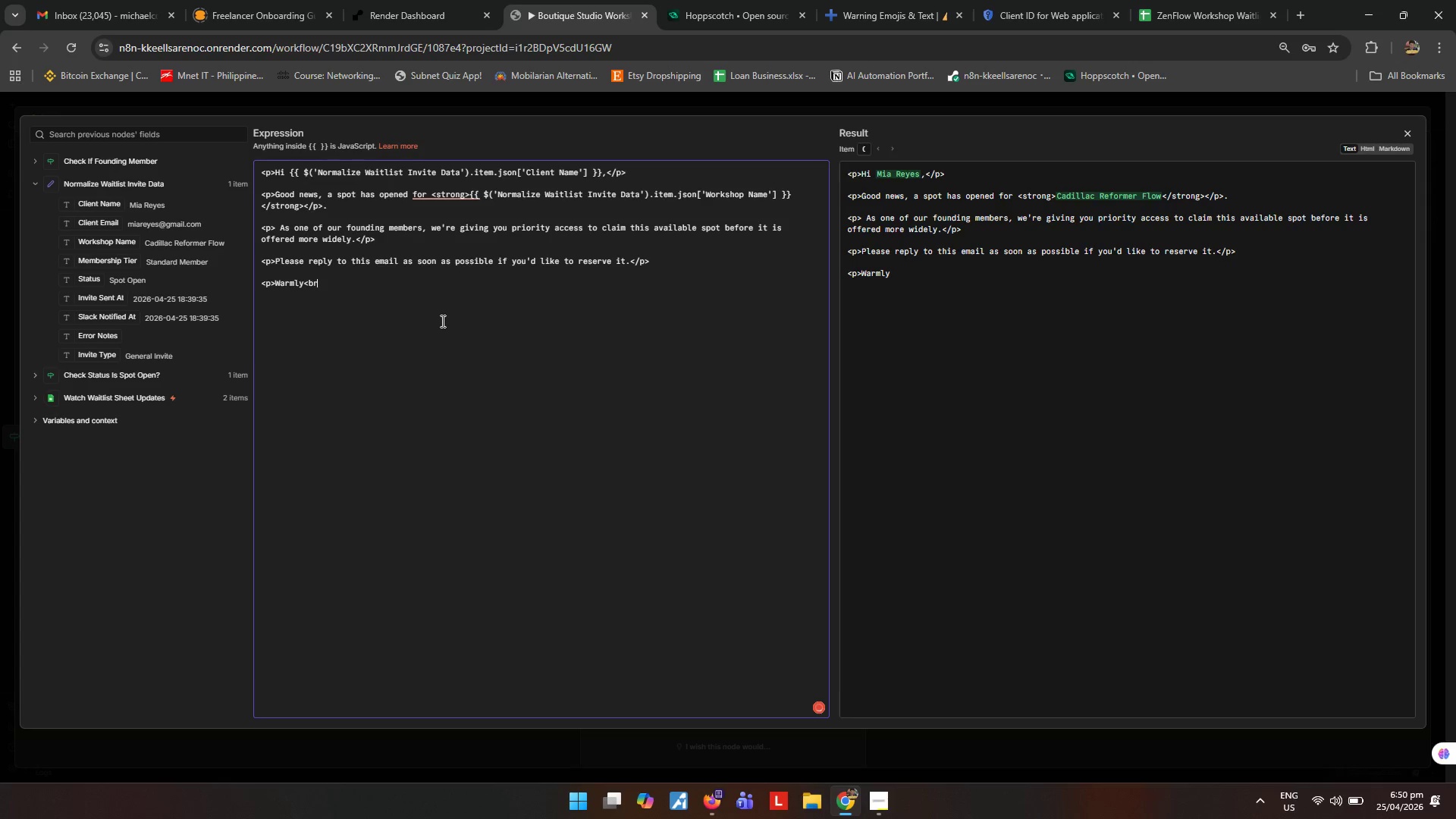 
key(Control+Shift+Period)
 